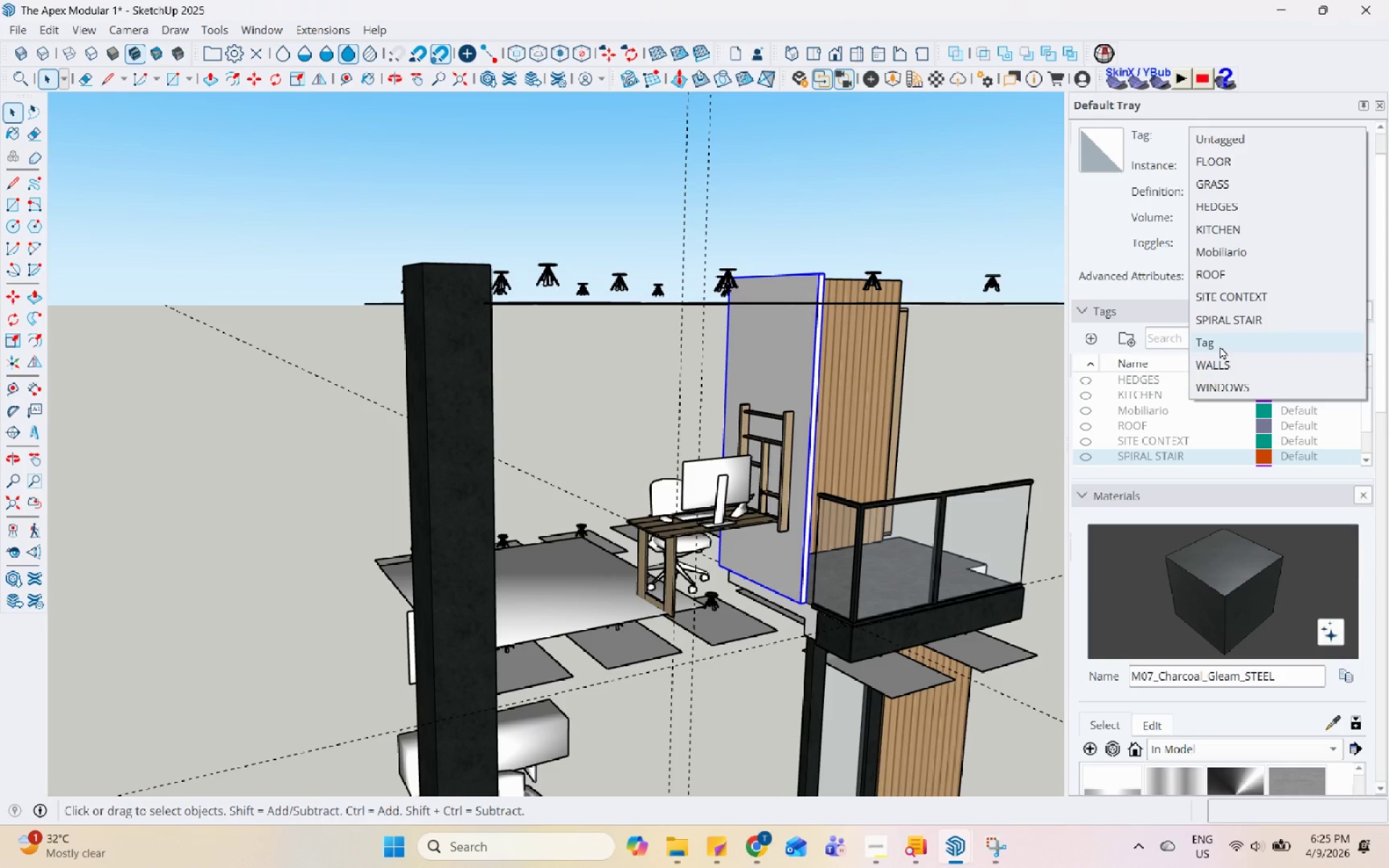 
left_click([1222, 365])
 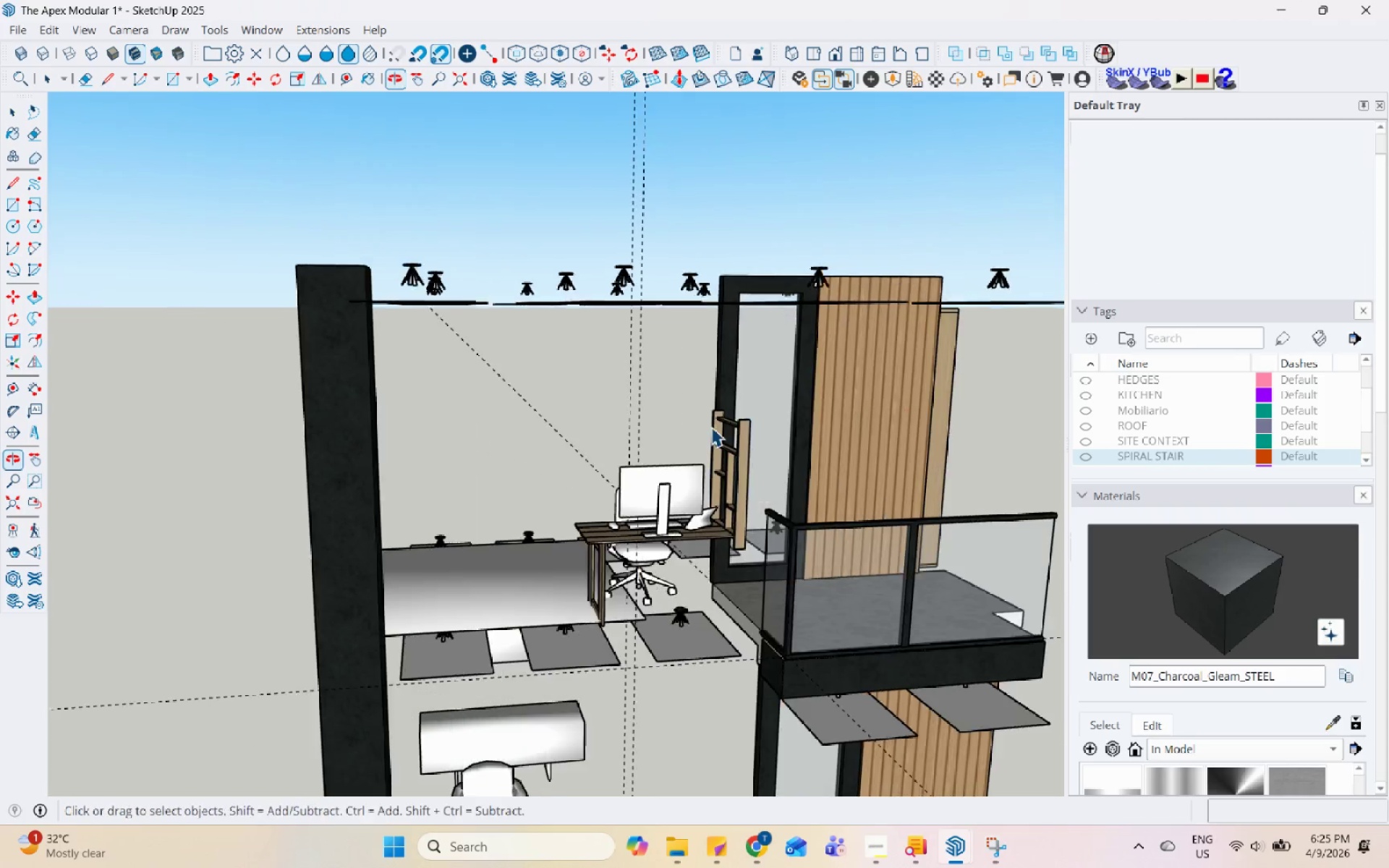 
left_click([868, 387])
 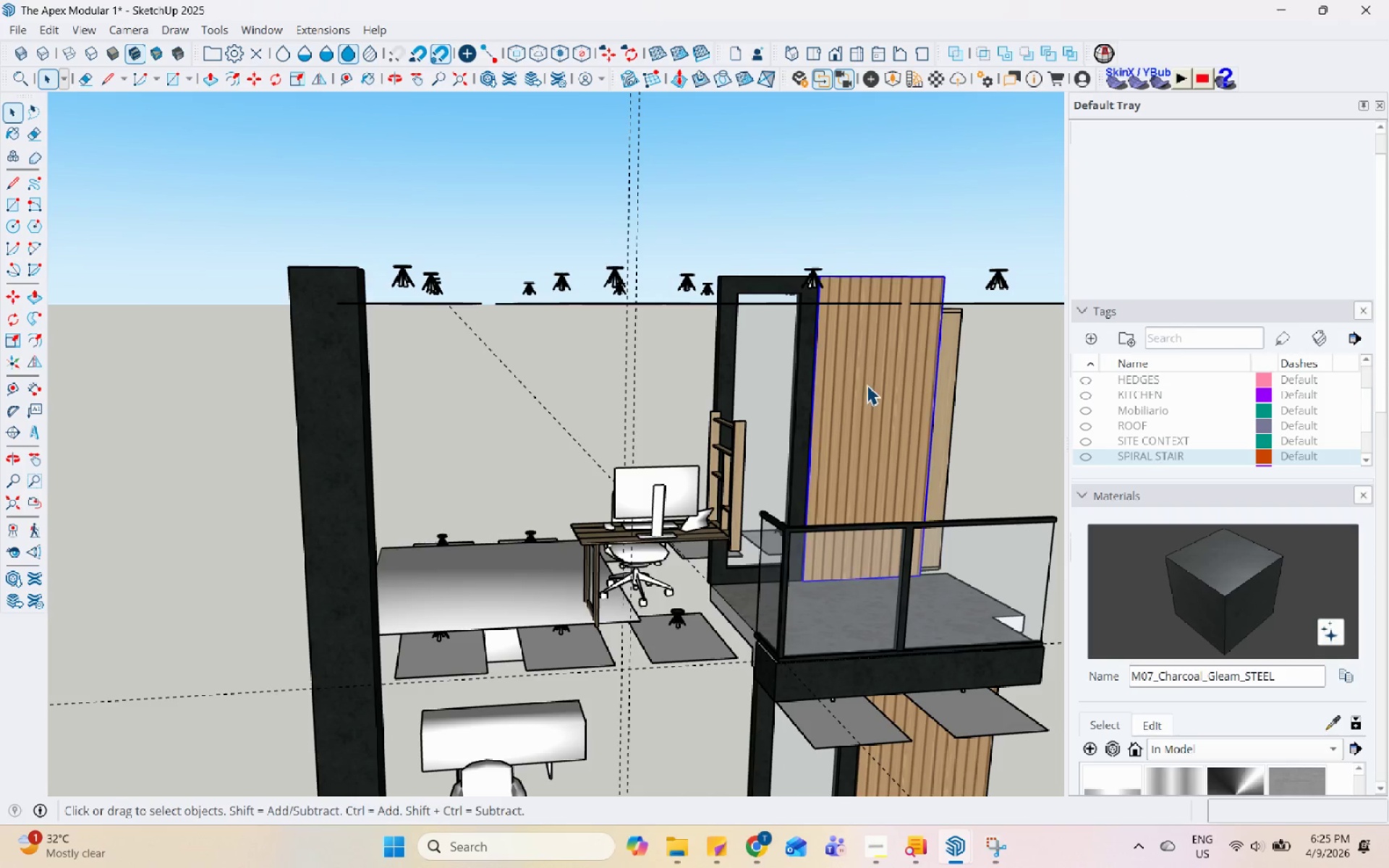 
scroll: coordinate [701, 350], scroll_direction: down, amount: 2.0
 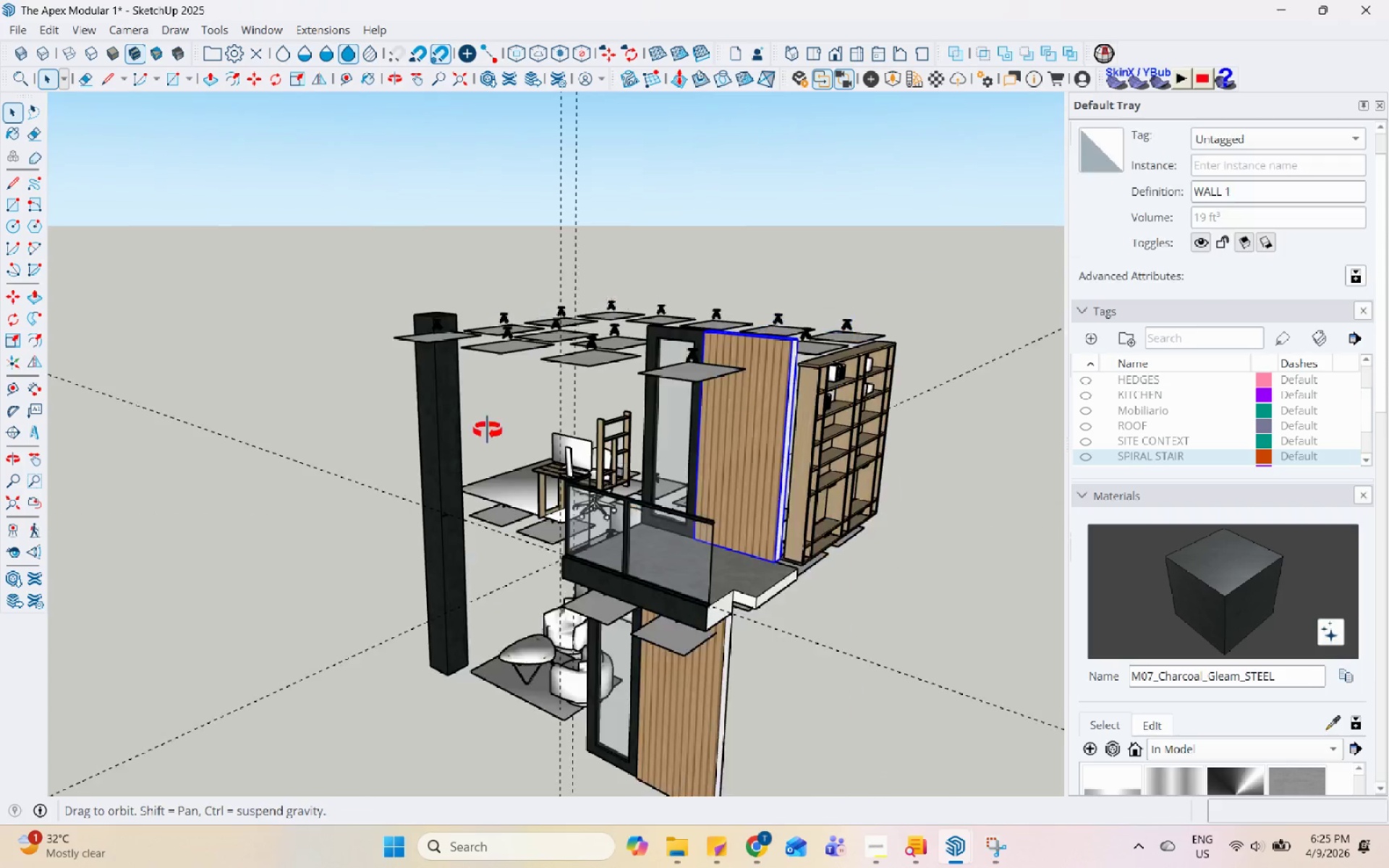 
hold_key(key=ControlLeft, duration=0.42)
left_click([702, 735])
 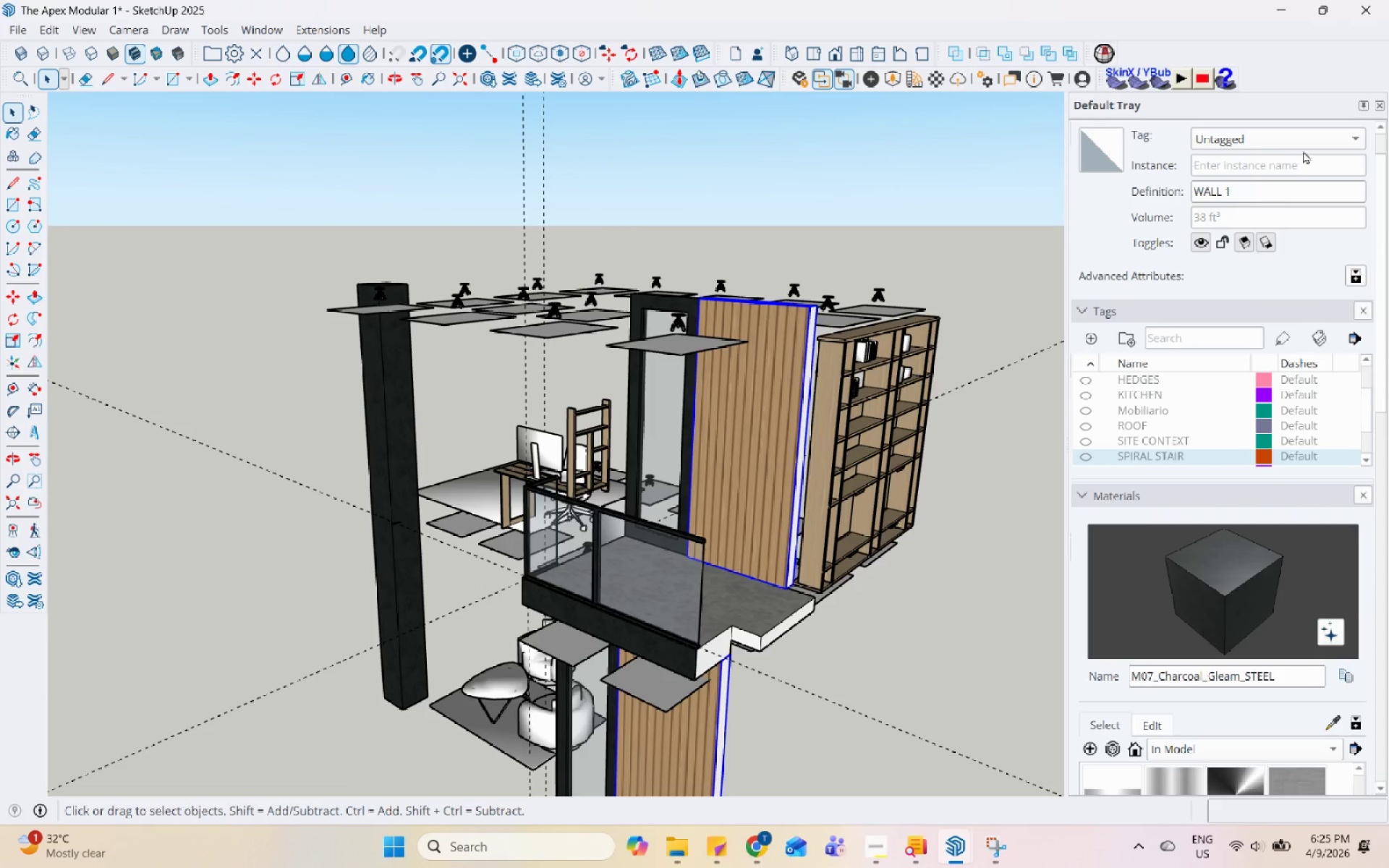 
scroll: coordinate [791, 584], scroll_direction: up, amount: 2.0
 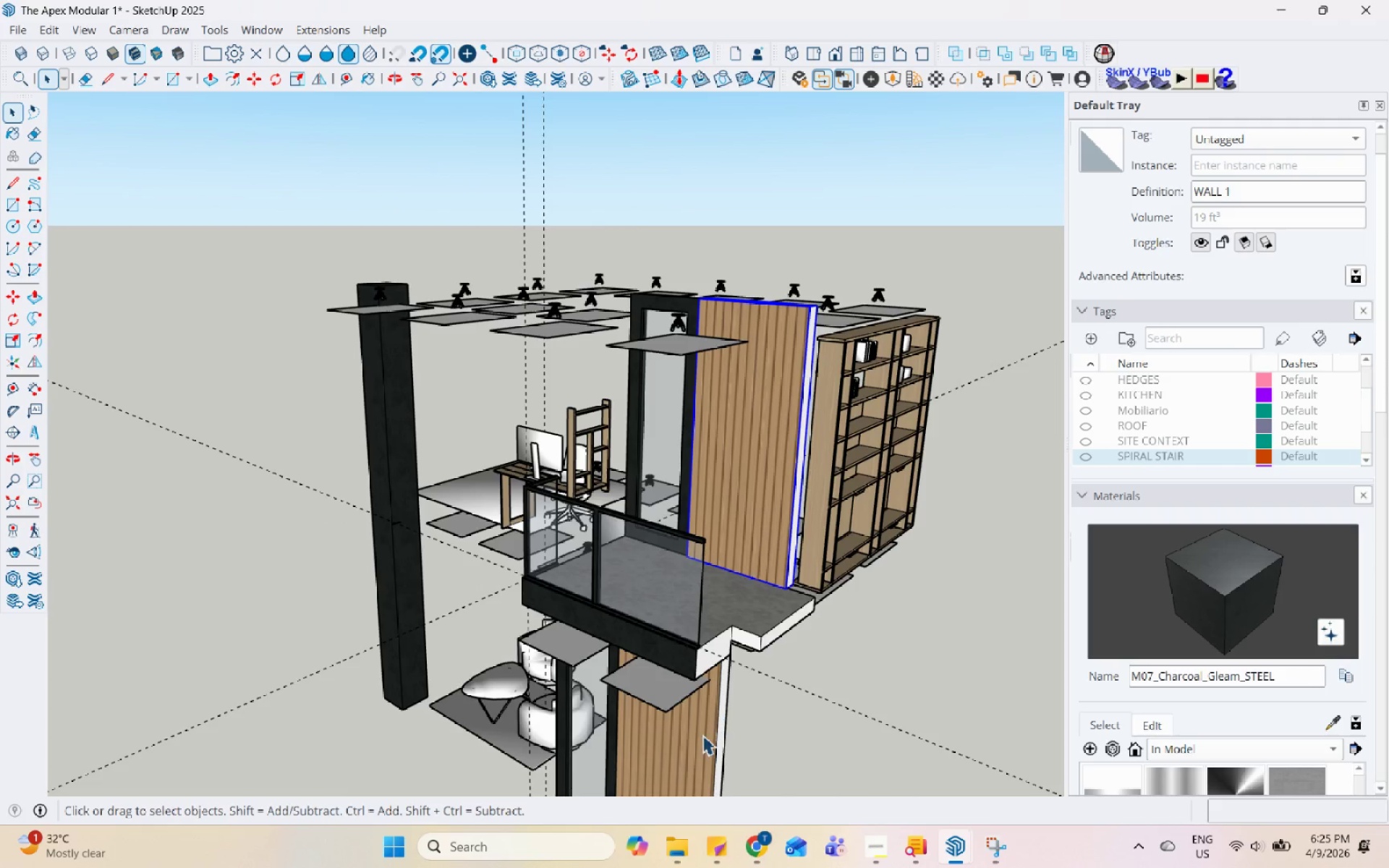 
left_click([1312, 135])
 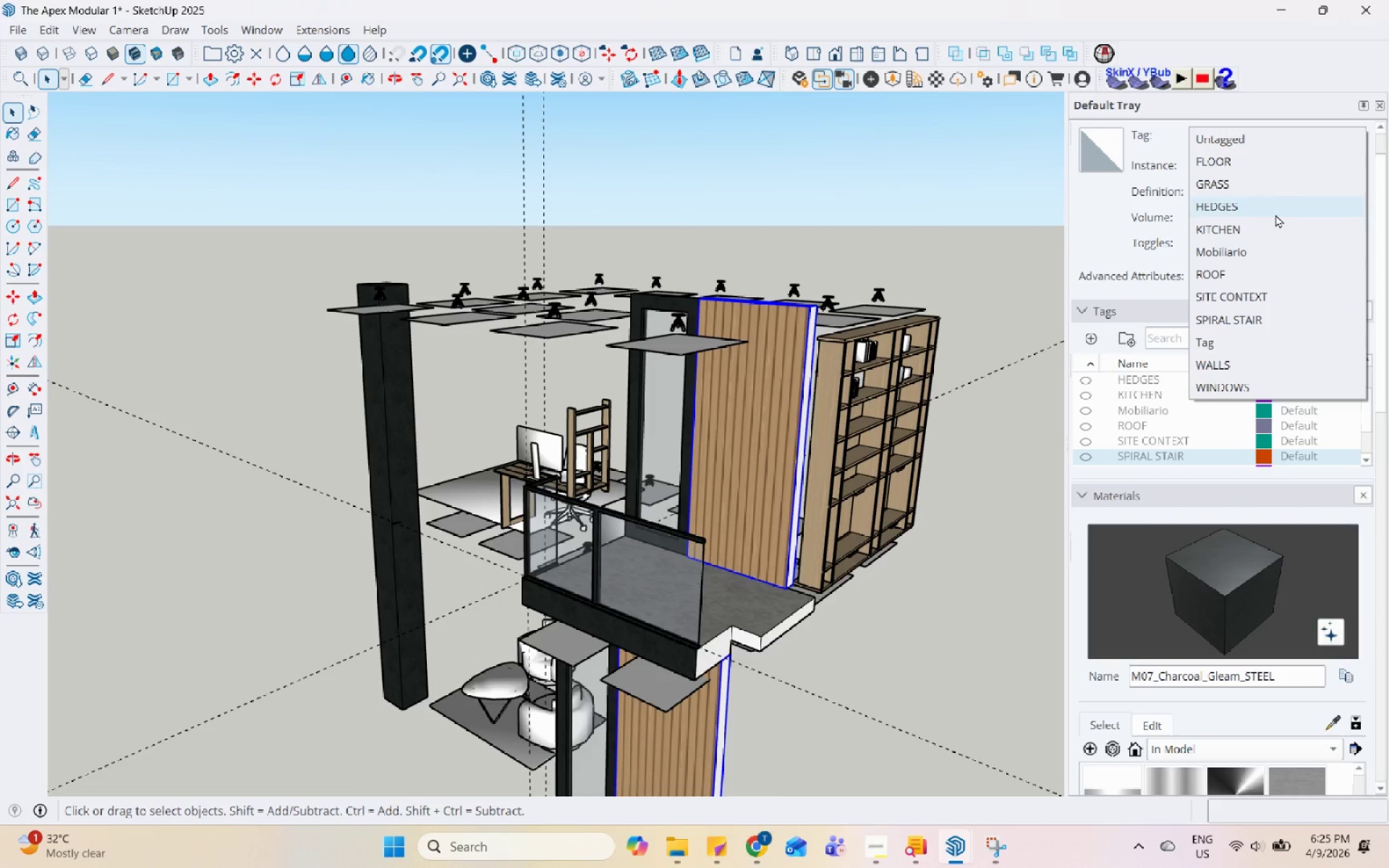 
left_click([1244, 359])
 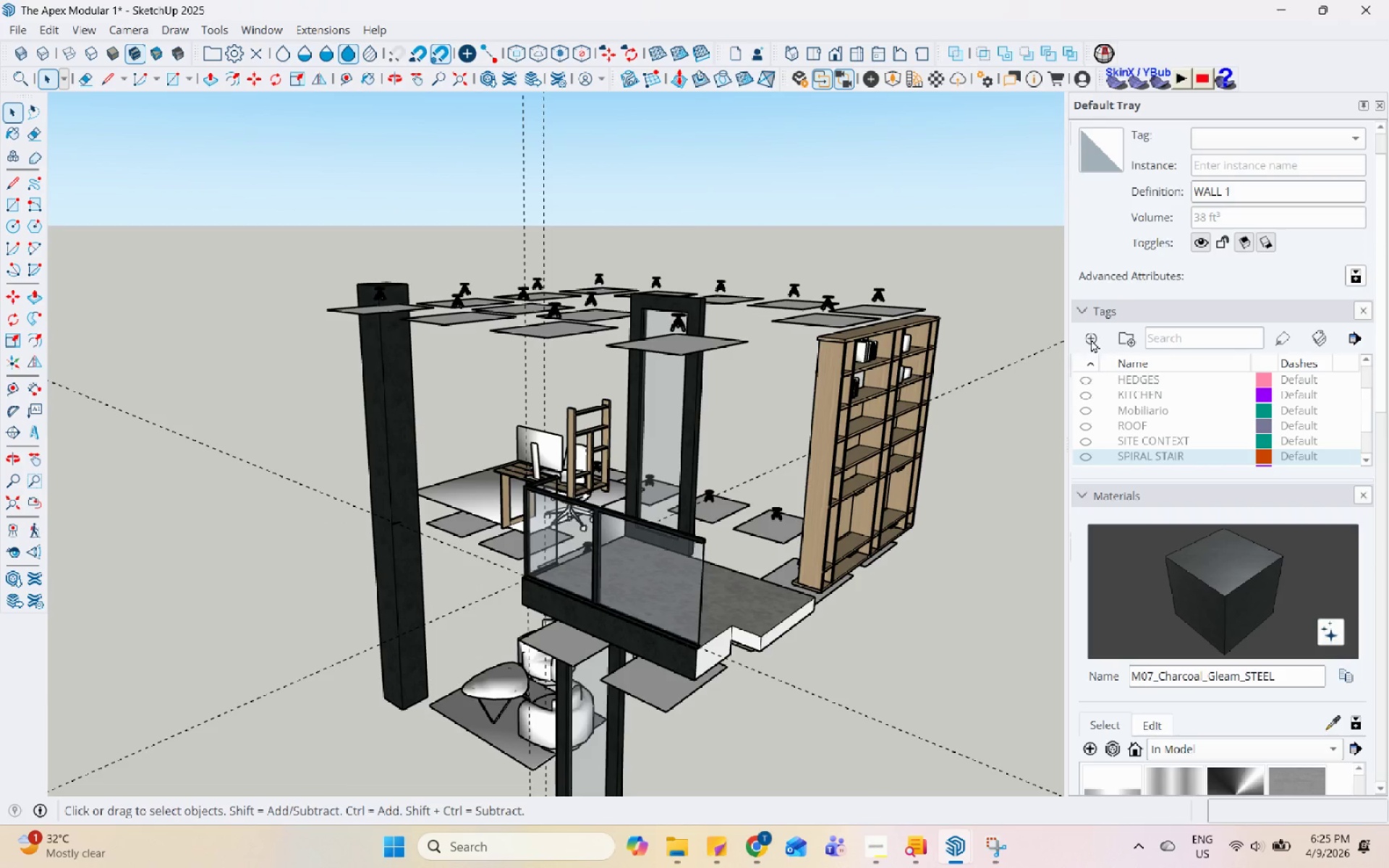 
left_click([1094, 332])
 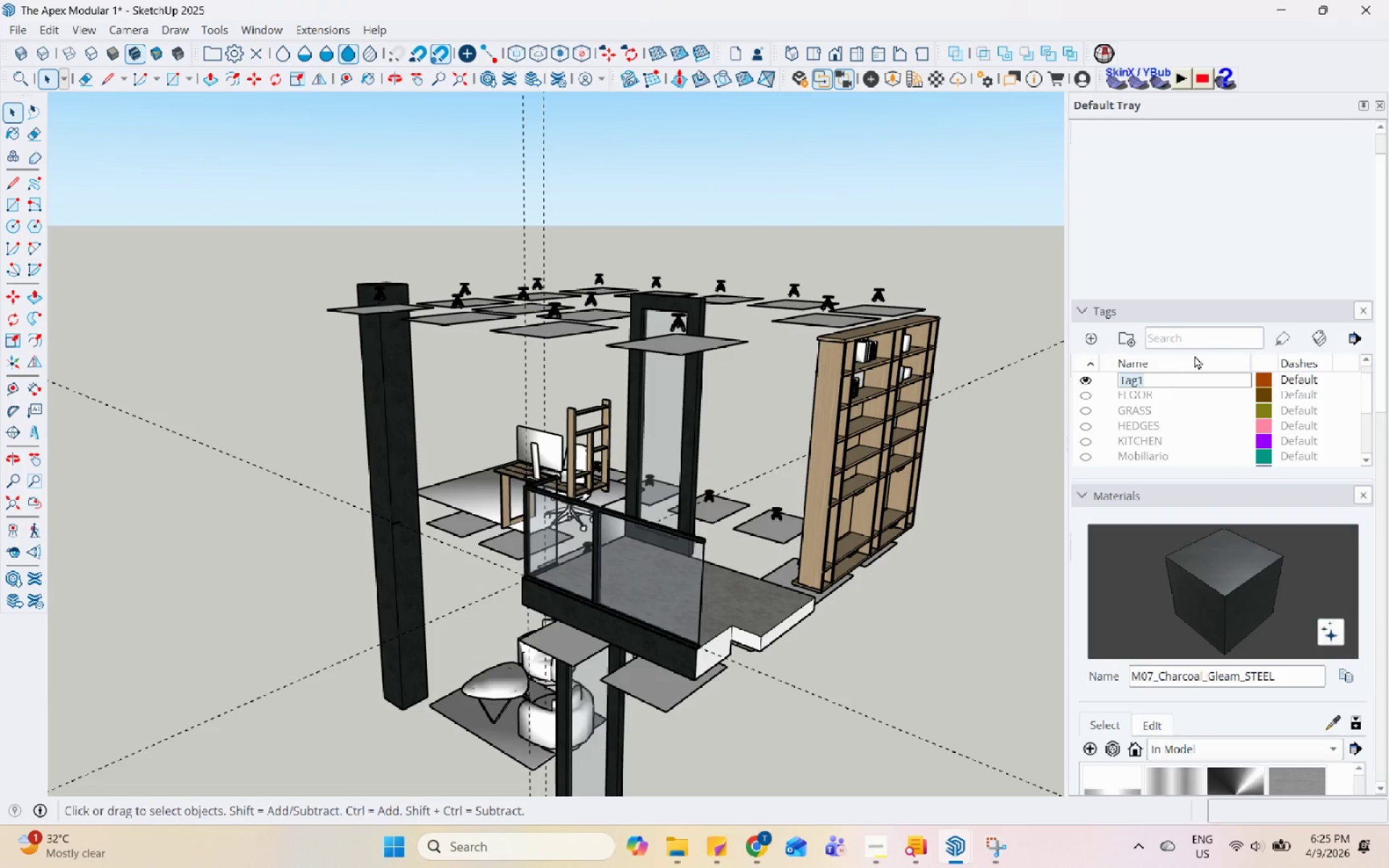 
type(BALS)
key(Backspace)
type(CONY)
 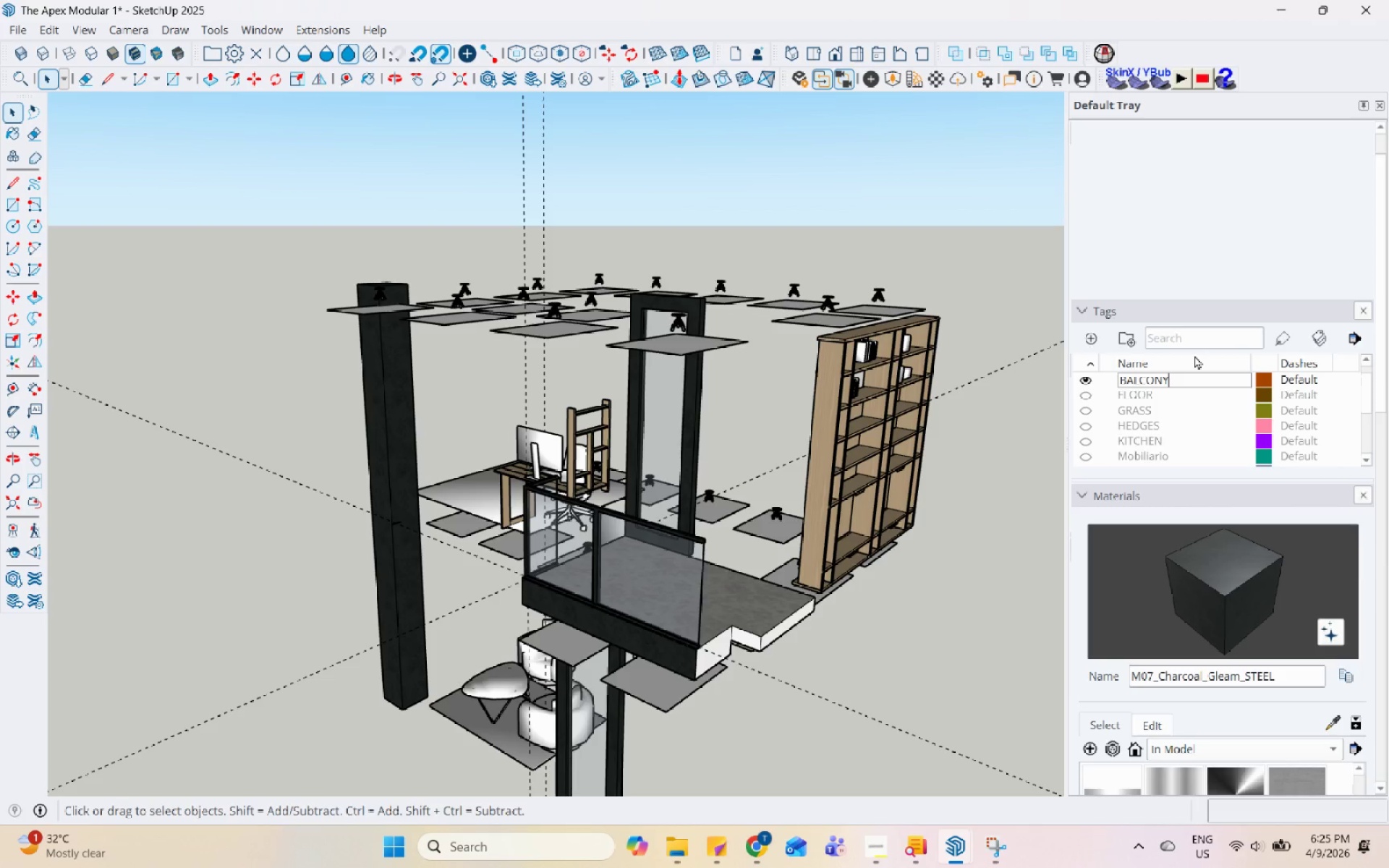 
key(Enter)
 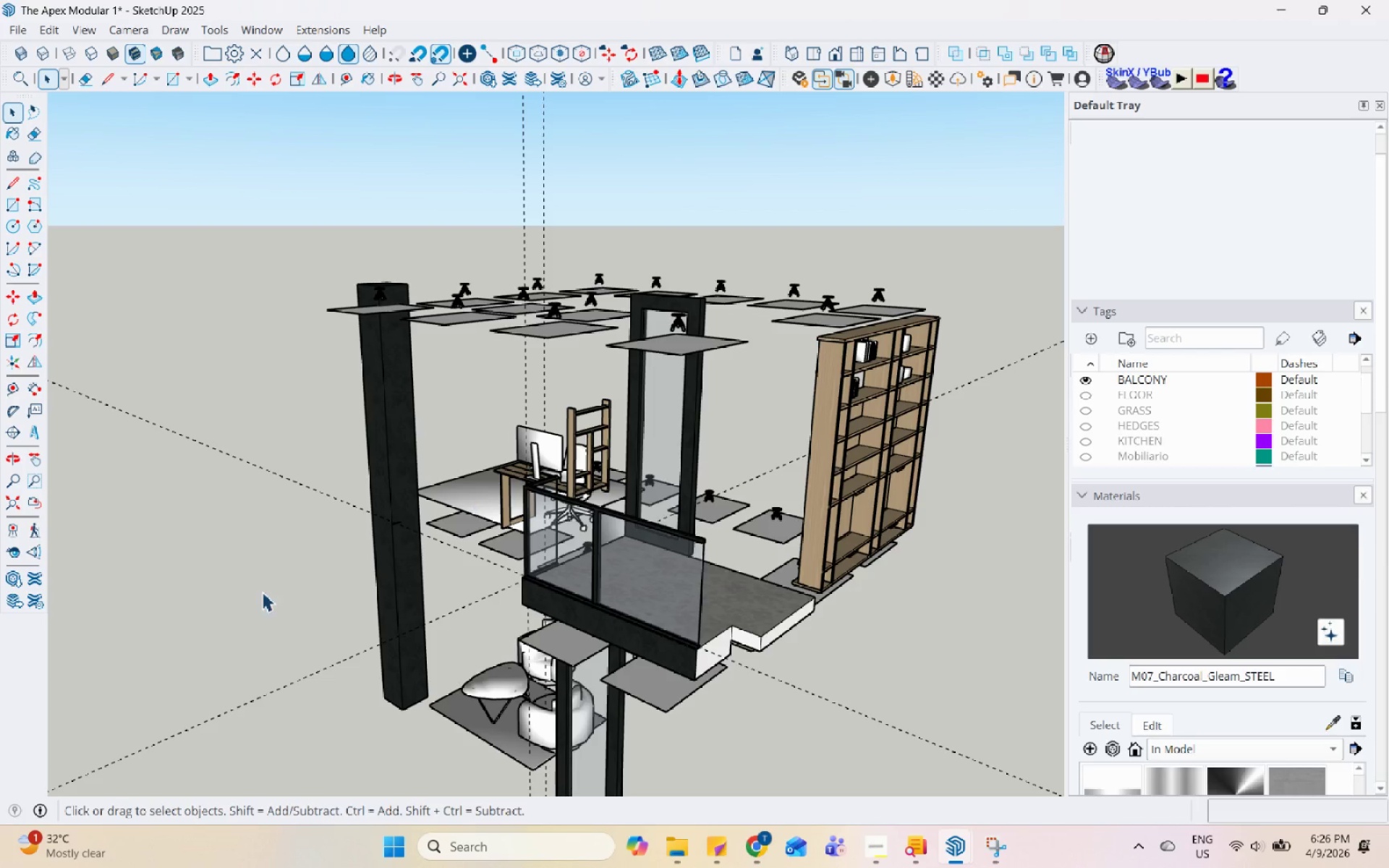 
left_click([563, 519])
 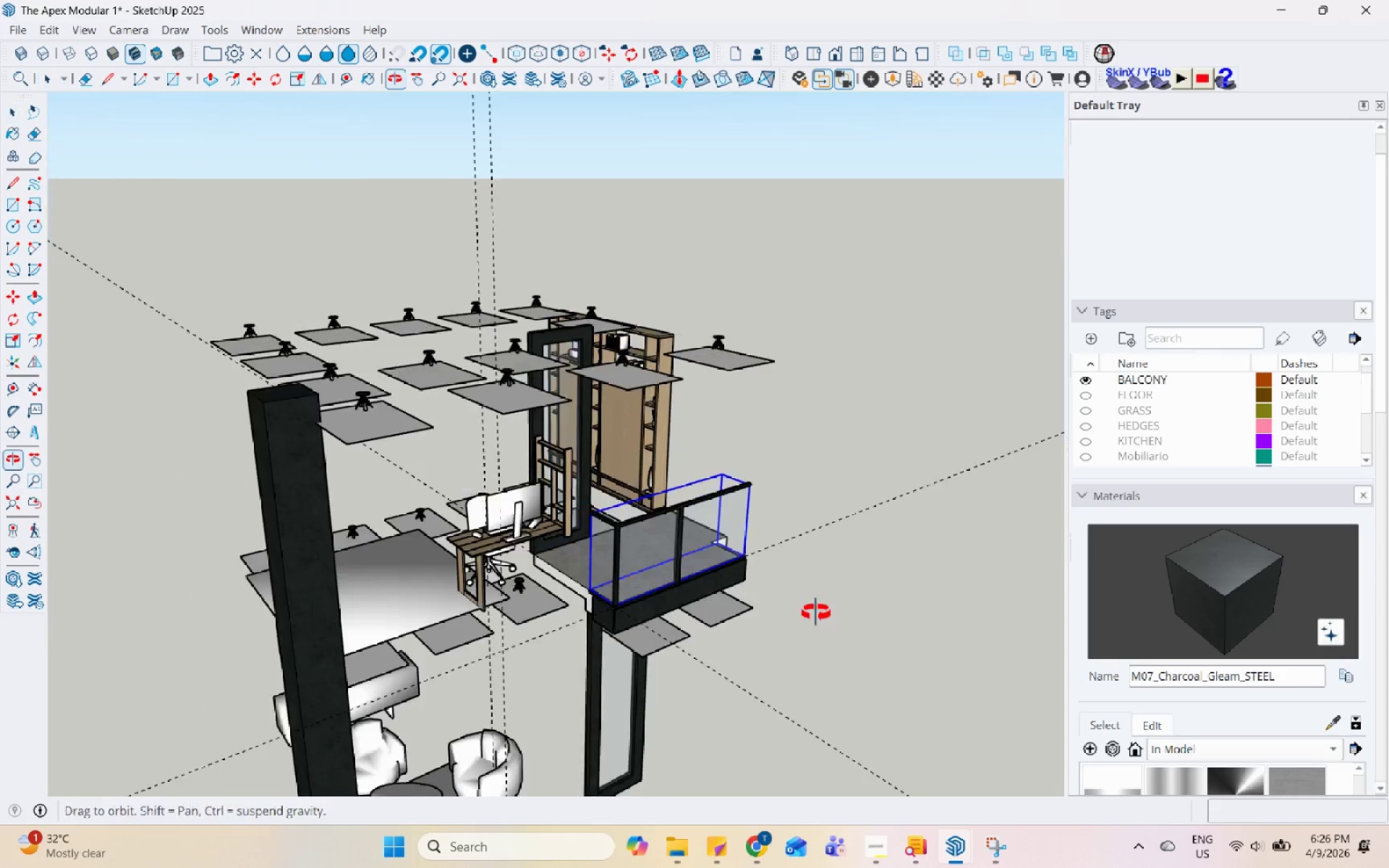 
scroll: coordinate [715, 632], scroll_direction: down, amount: 1.0
 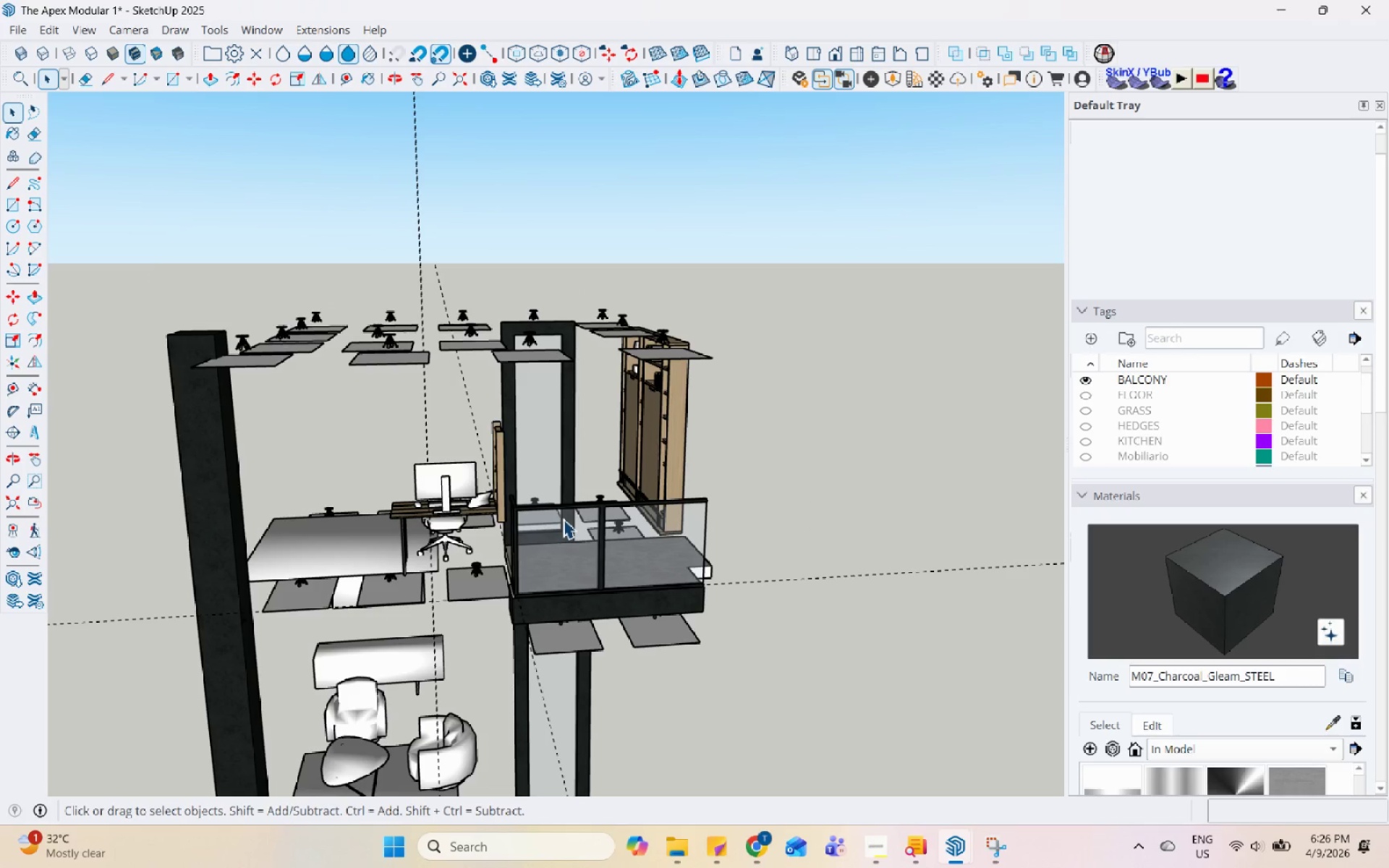 
left_click([506, 566])
 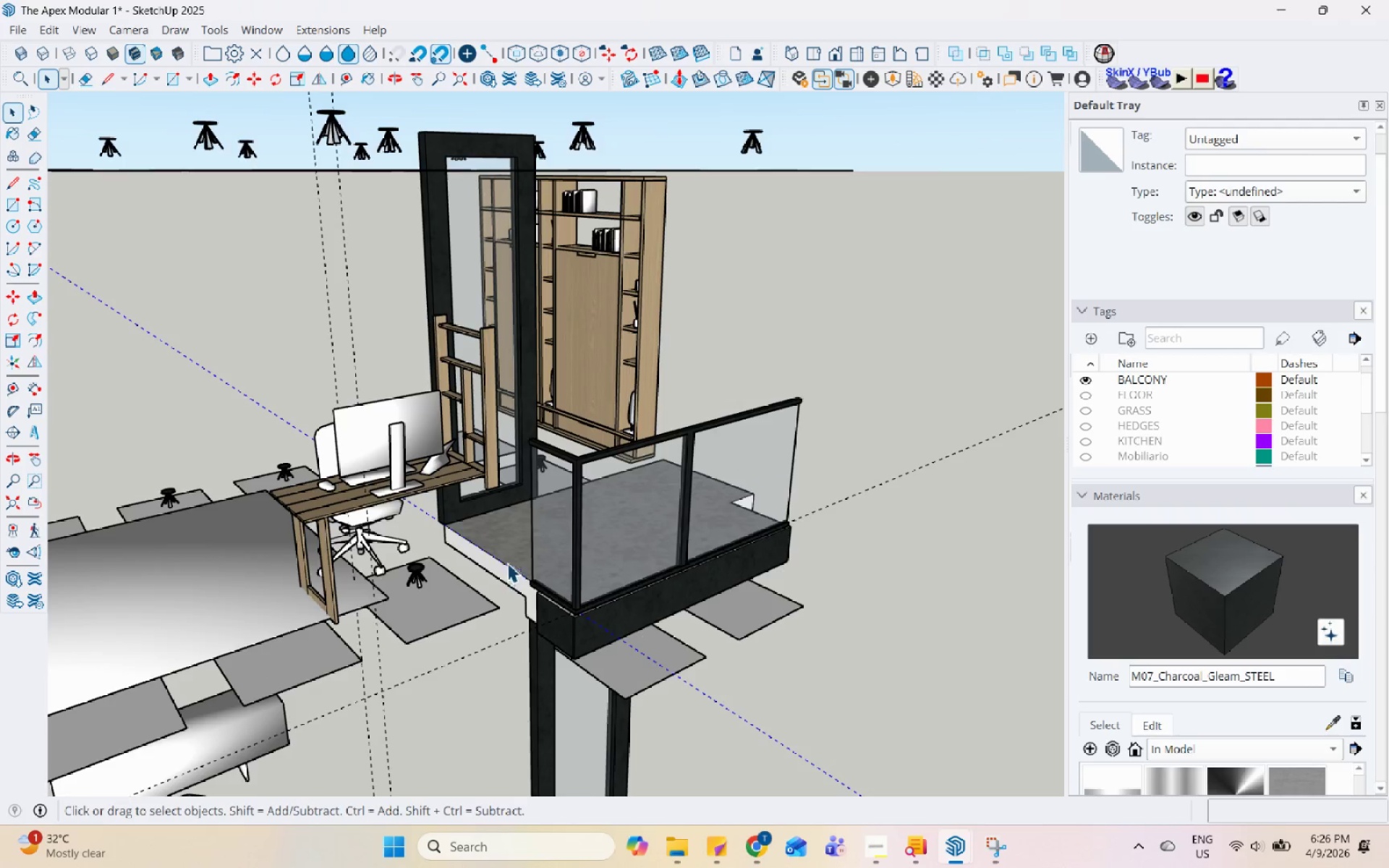 
scroll: coordinate [605, 589], scroll_direction: up, amount: 4.0
 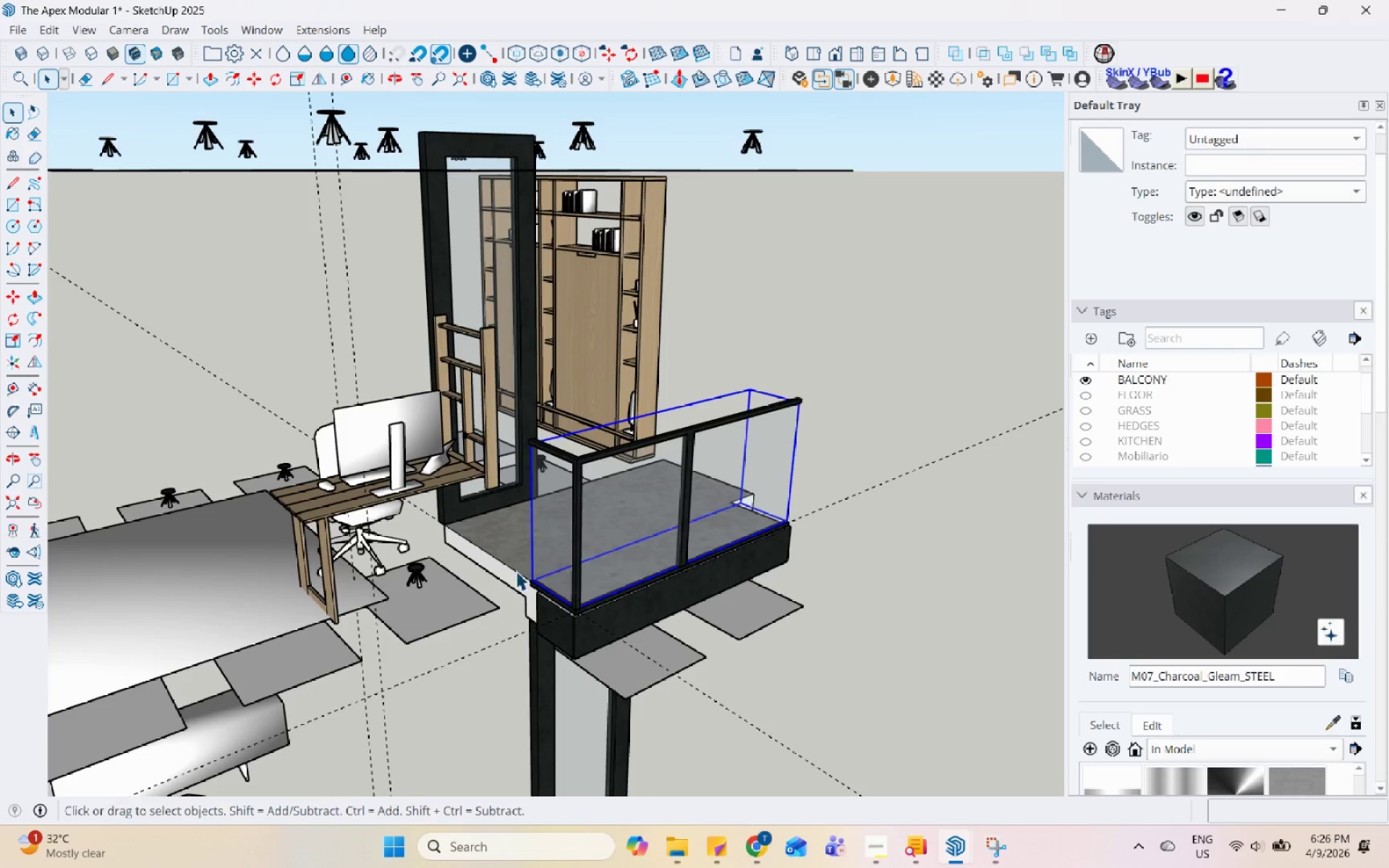 
scroll: coordinate [514, 550], scroll_direction: down, amount: 3.0
 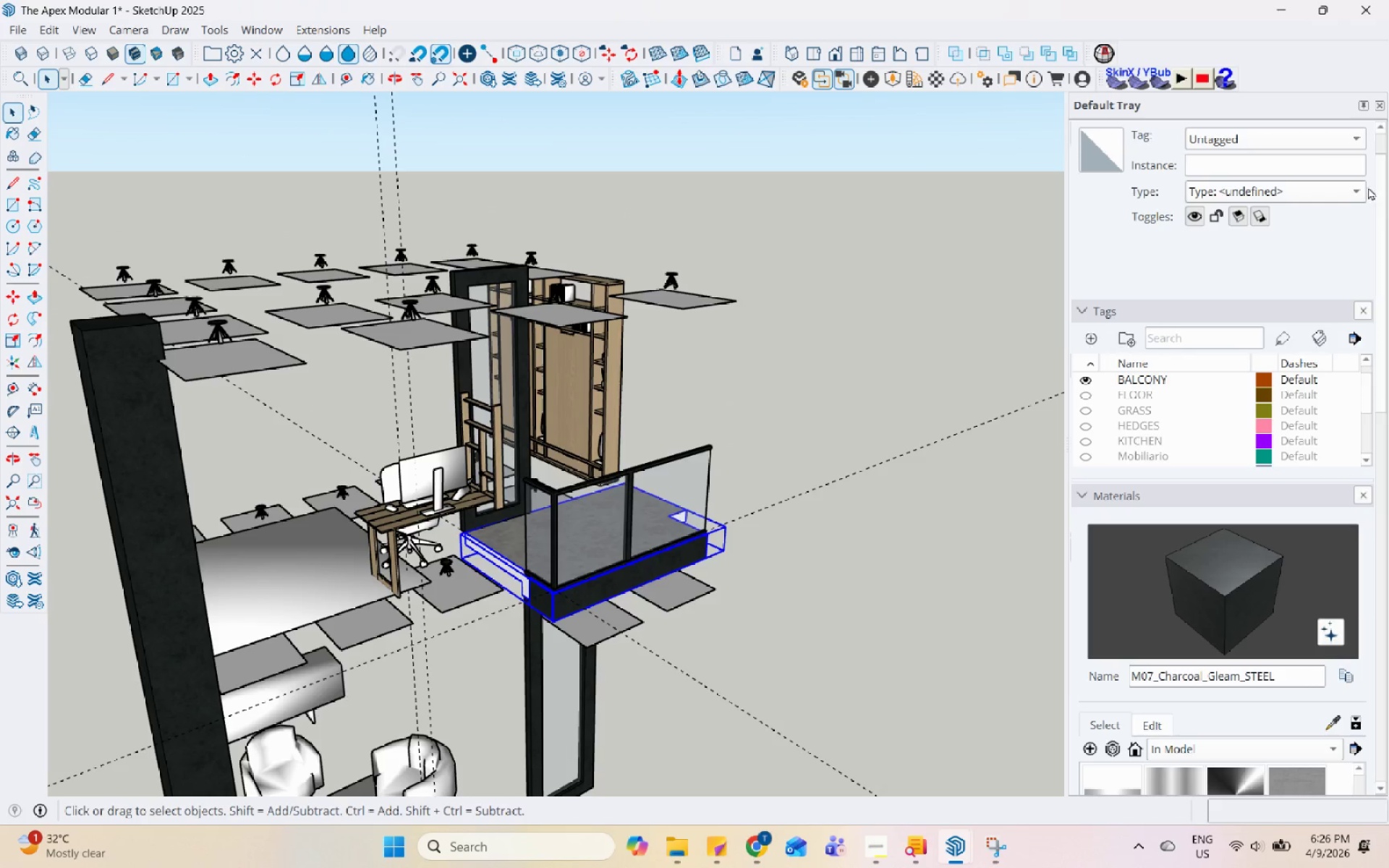 
left_click([1313, 139])
 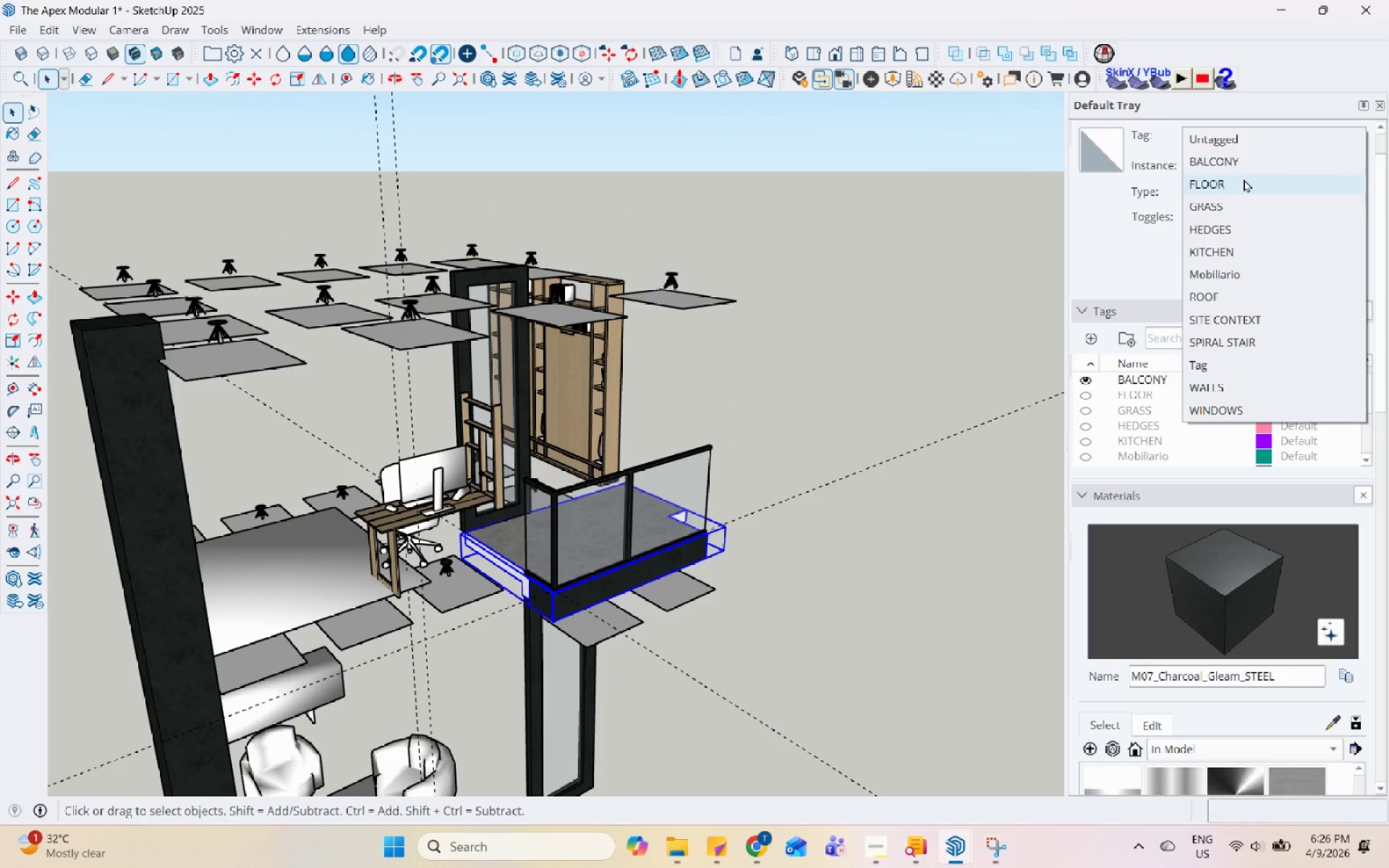 
left_click([1256, 160])
 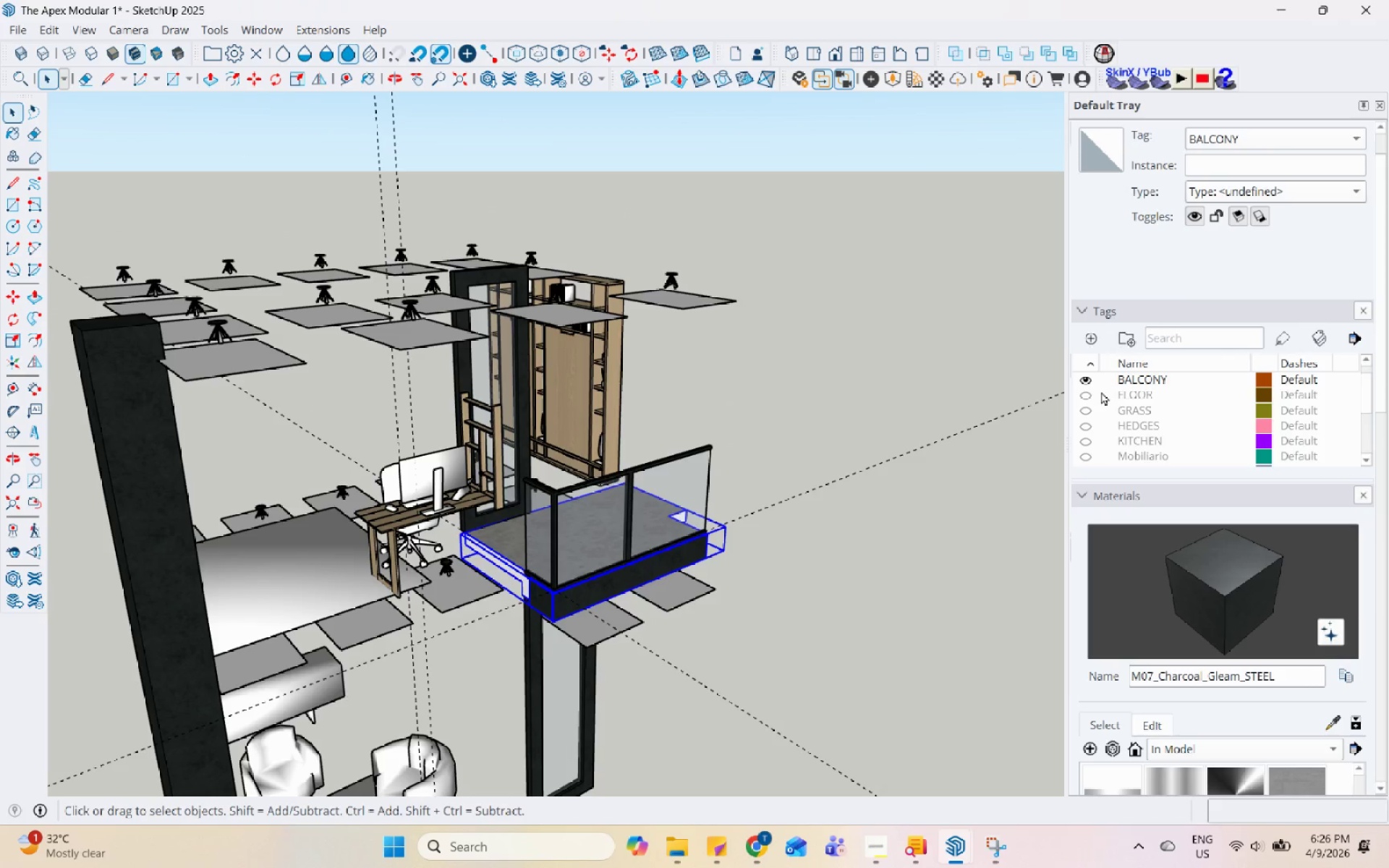 
left_click([1087, 381])
 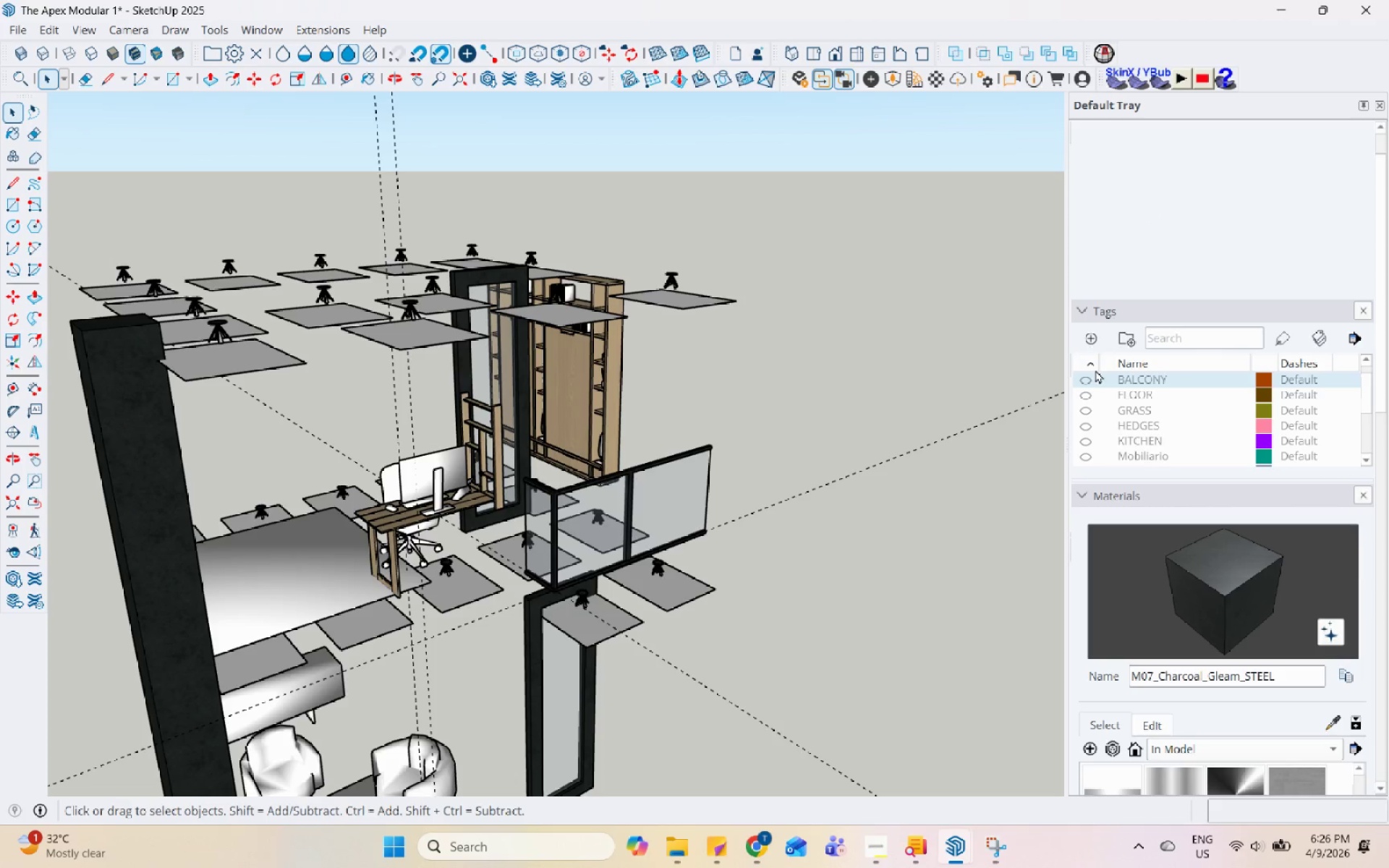 
left_click([1095, 340])
 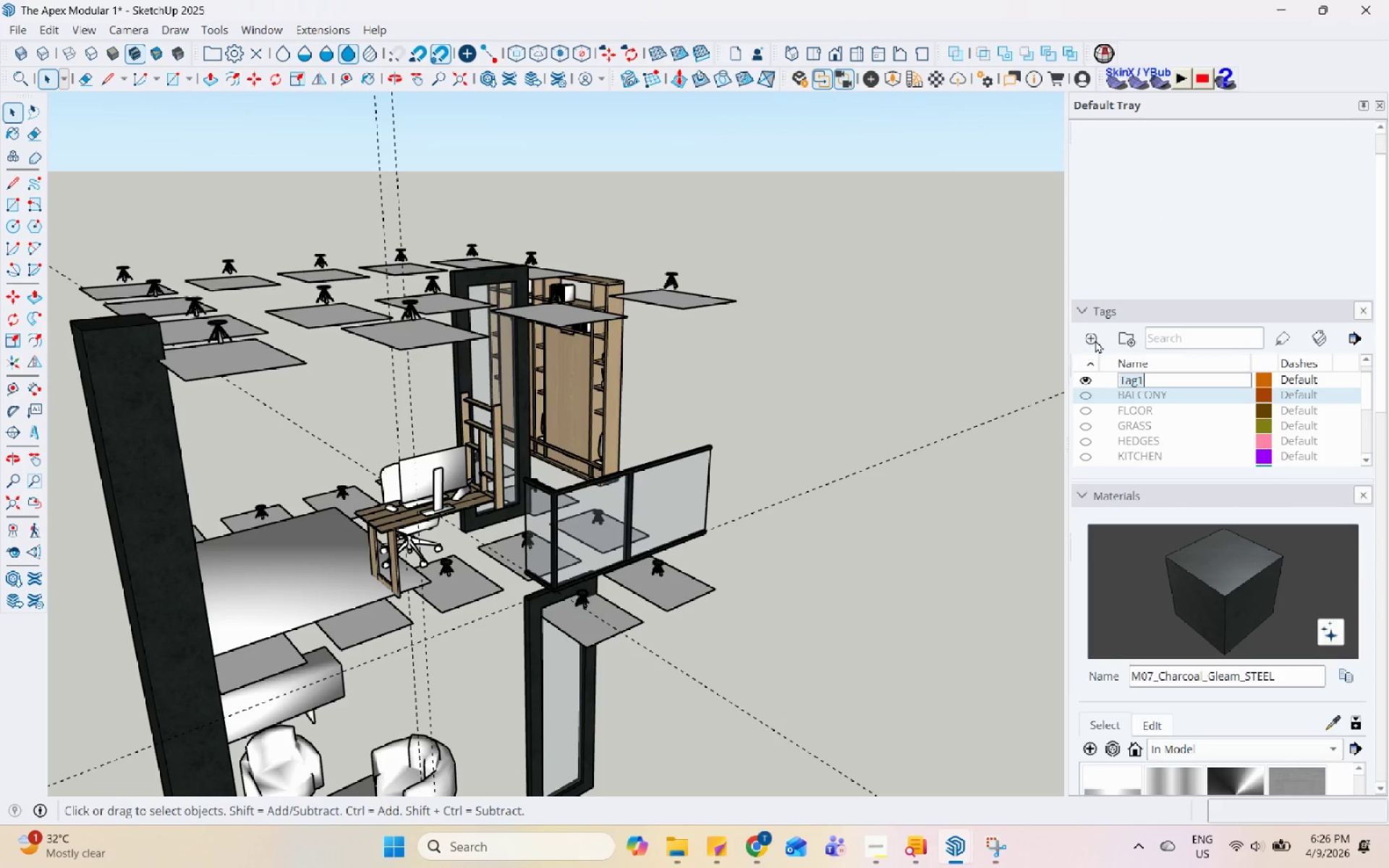 
type(RAI)
key(Backspace)
key(Backspace)
key(Backspace)
type(GLASS RAIL)
 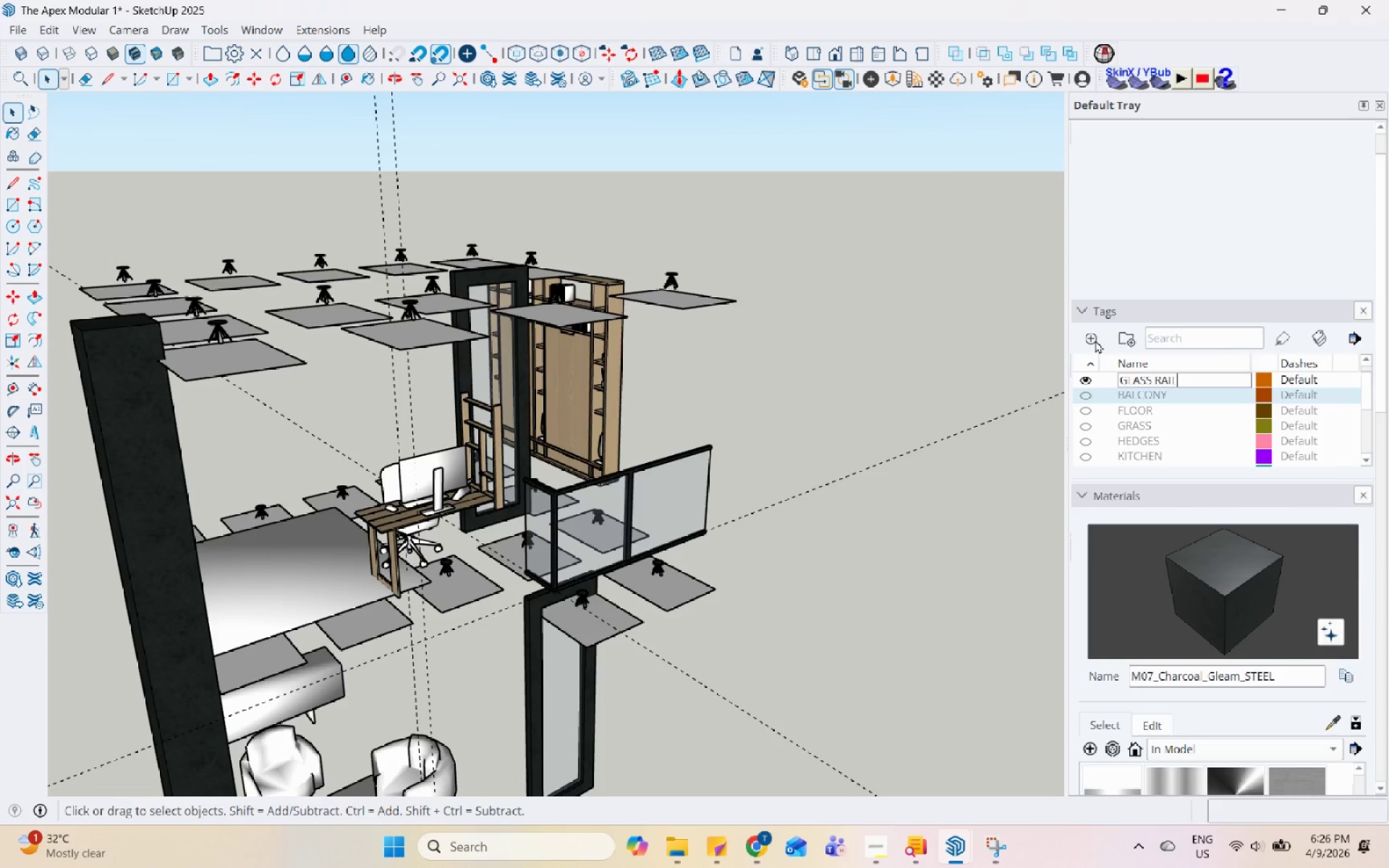 
key(Enter)
 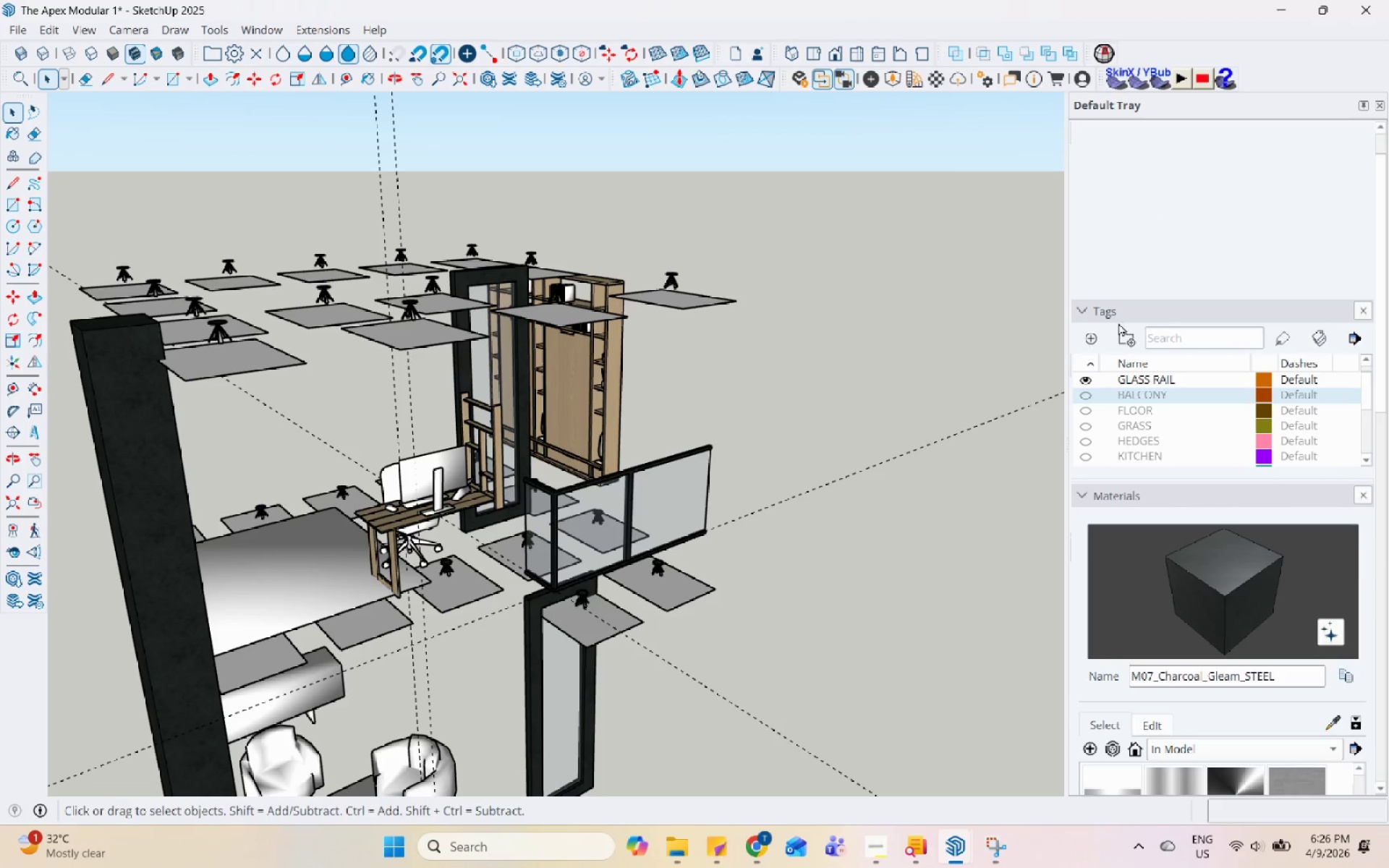 
scroll: coordinate [1238, 372], scroll_direction: up, amount: 5.0
 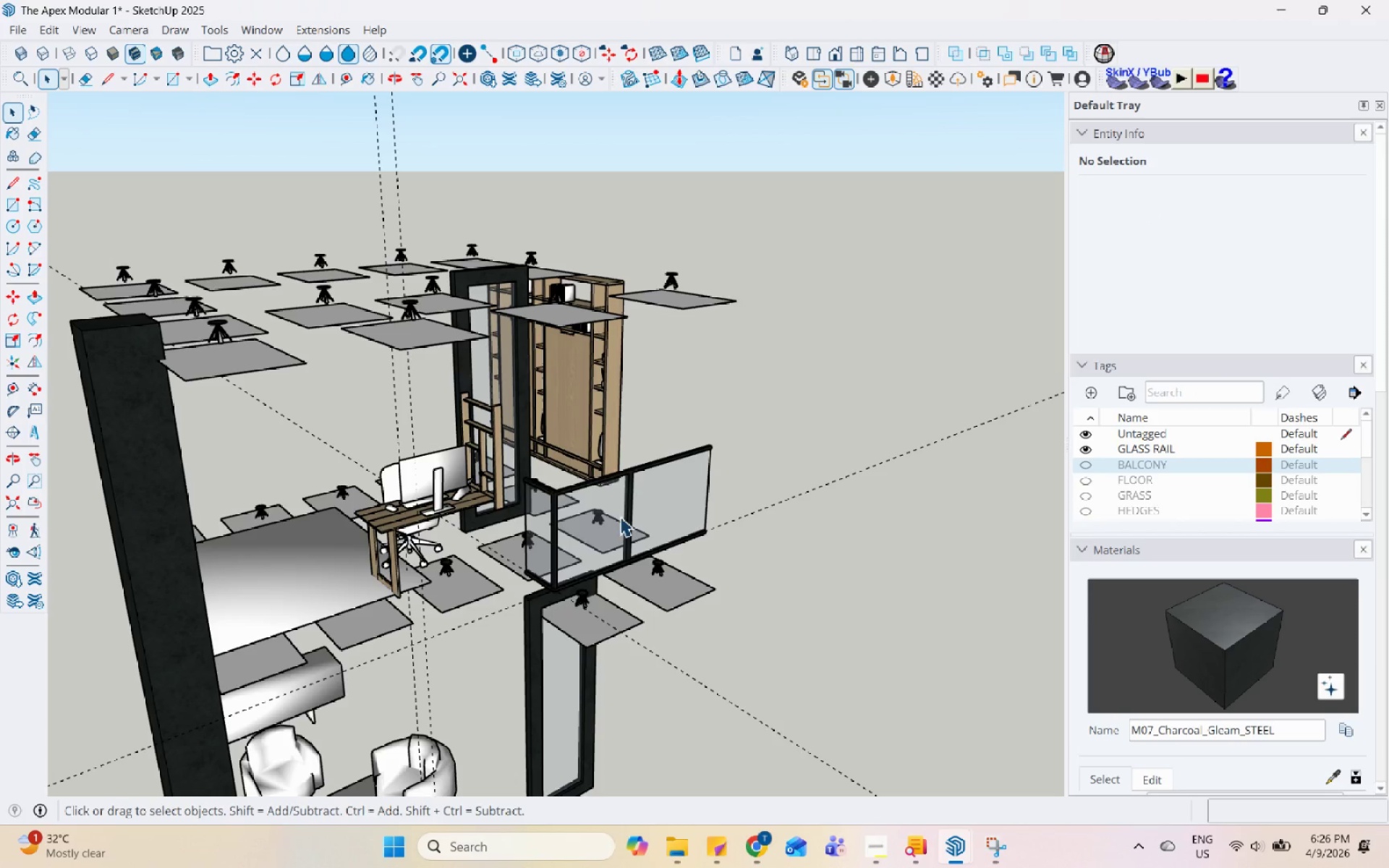 
left_click([627, 501])
 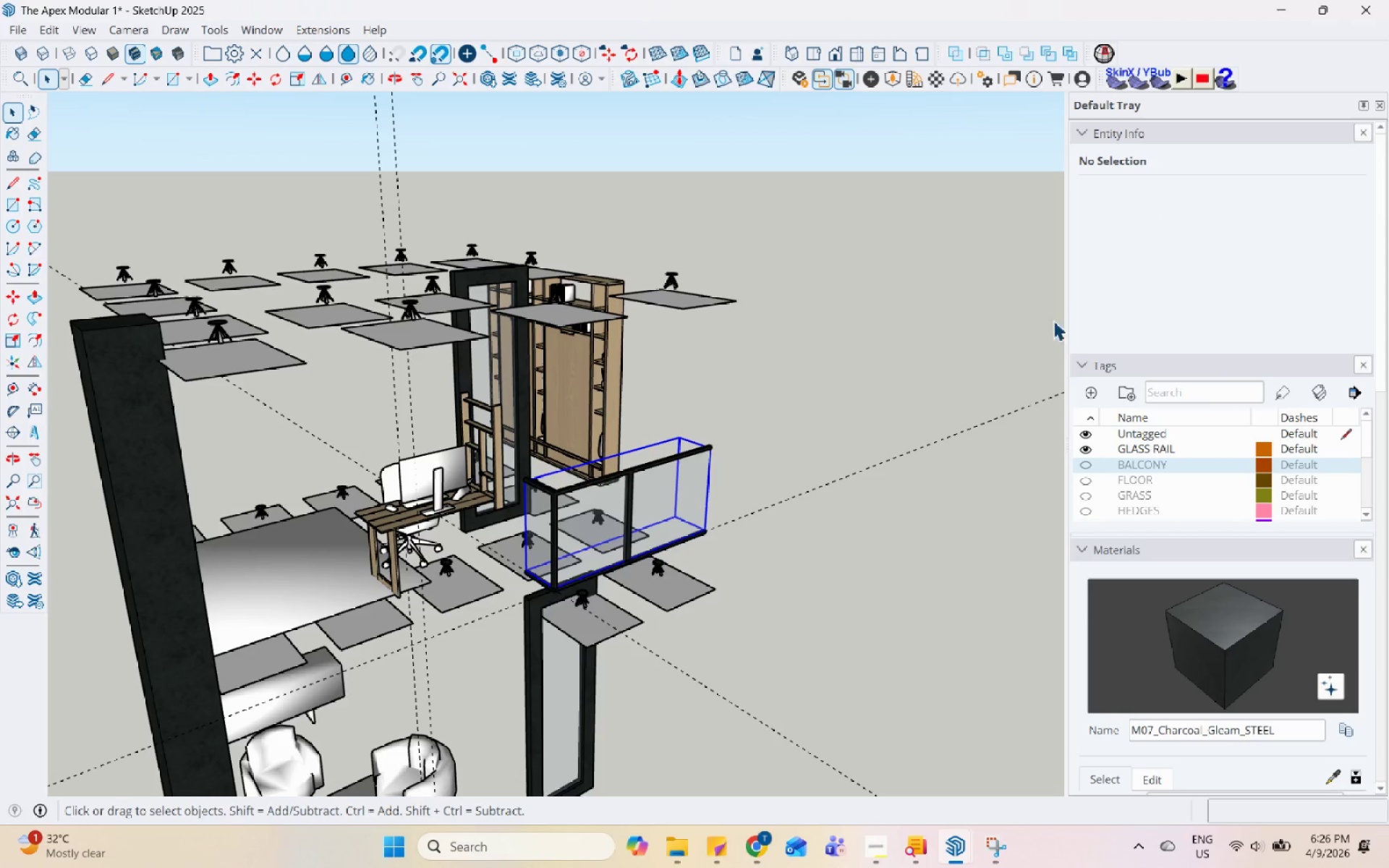 
scroll: coordinate [1158, 287], scroll_direction: up, amount: 4.0
 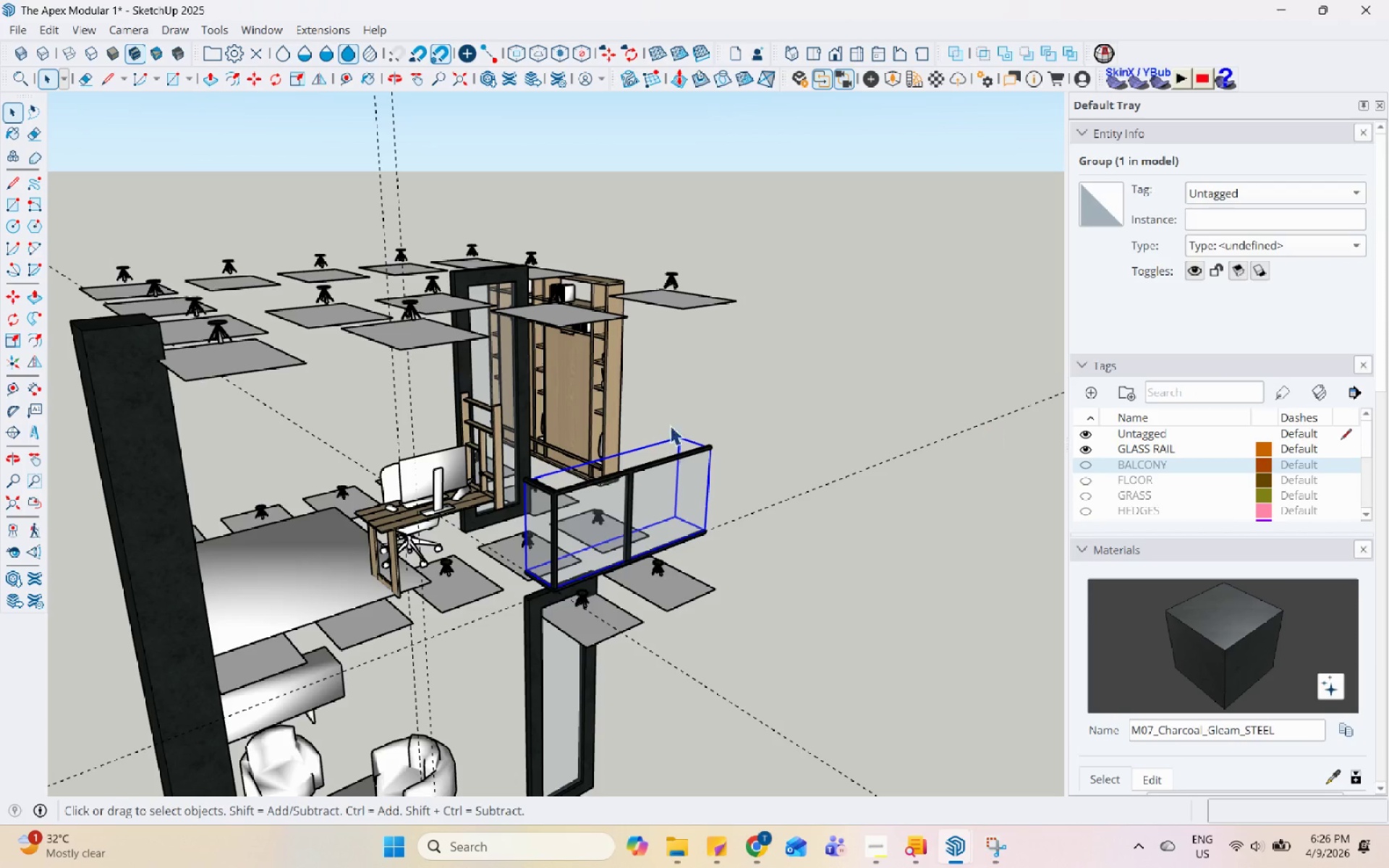 
left_click([710, 445])
 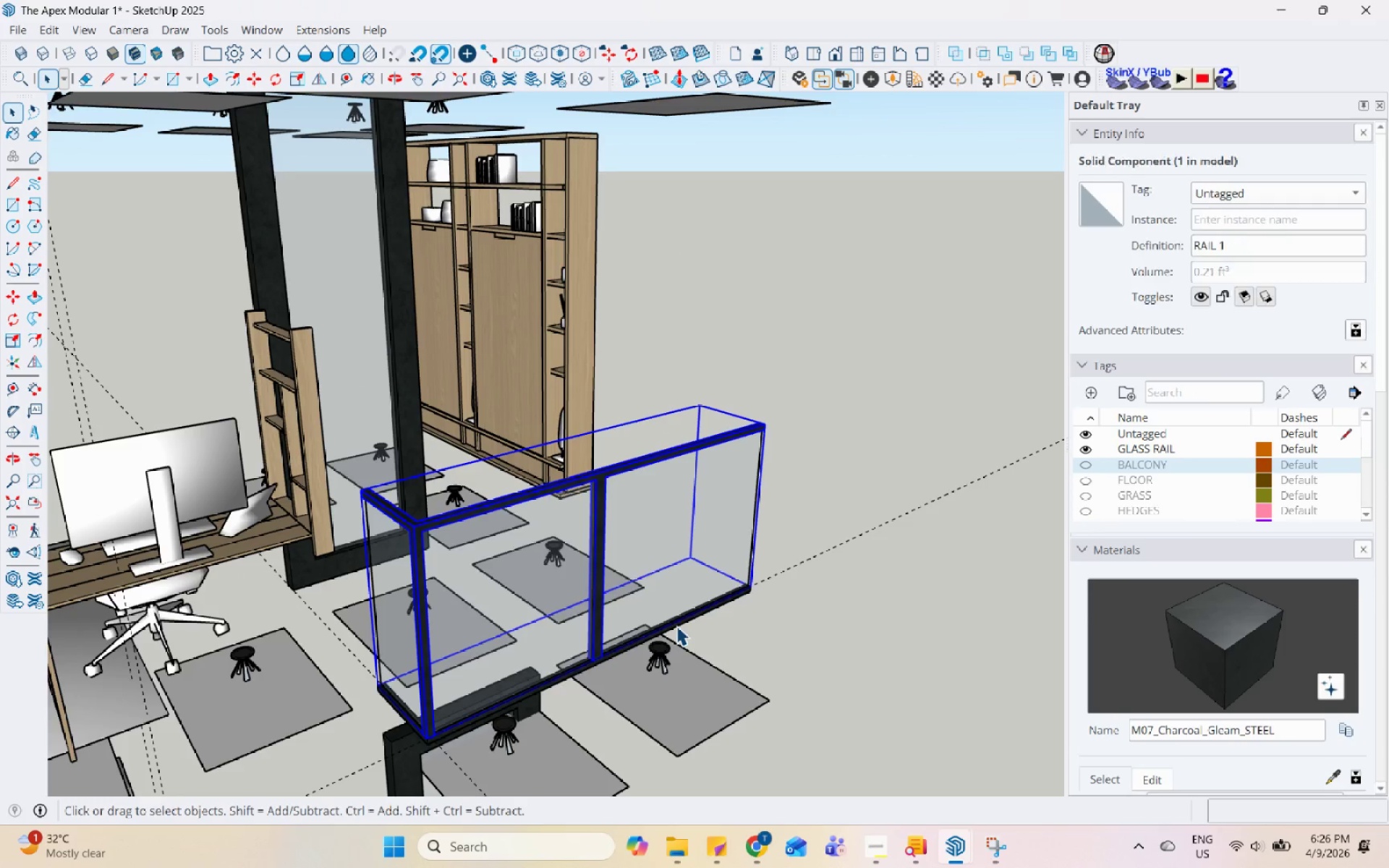 
scroll: coordinate [660, 469], scroll_direction: up, amount: 7.0
 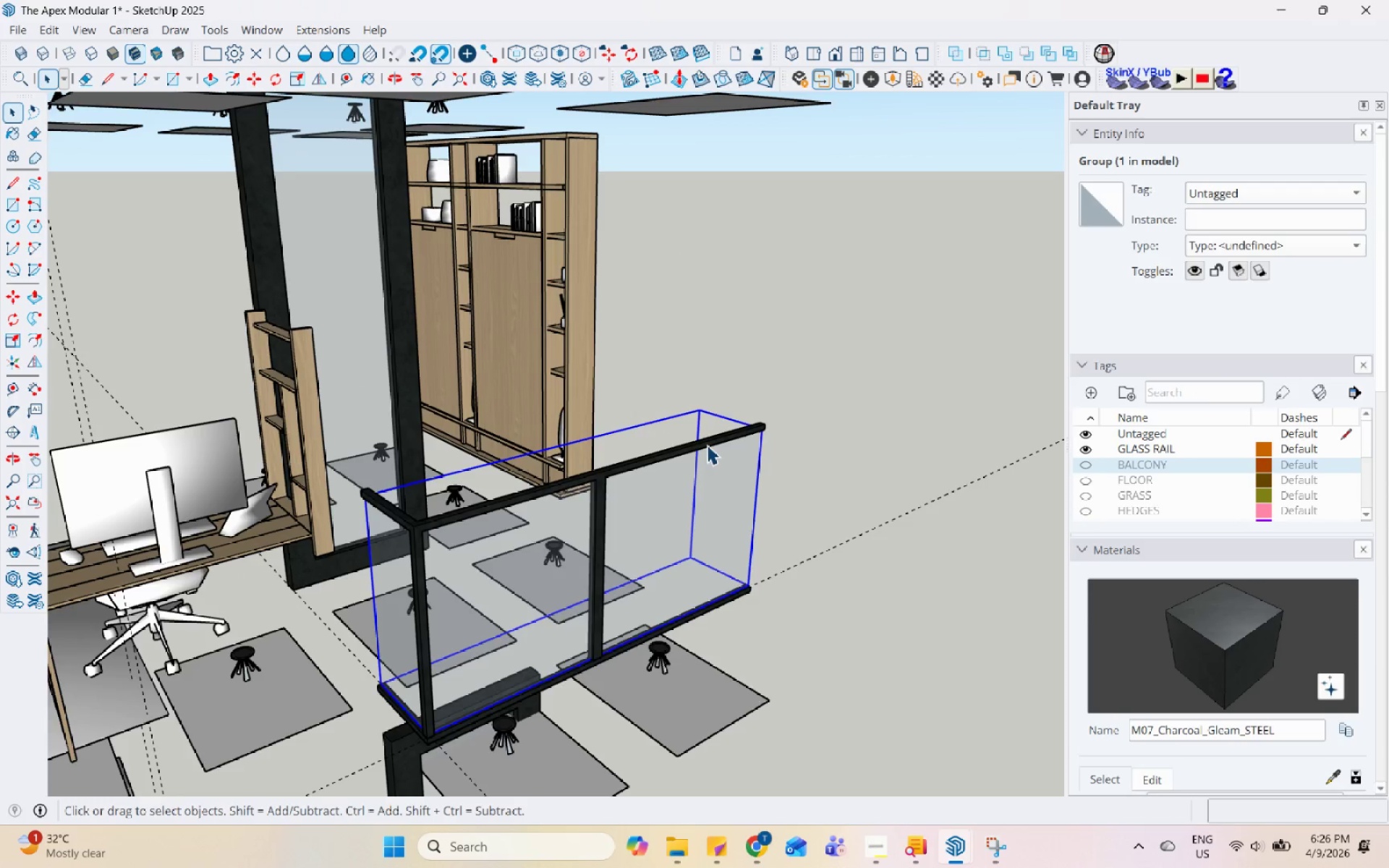 
hold_key(key=ControlLeft, duration=0.62)
 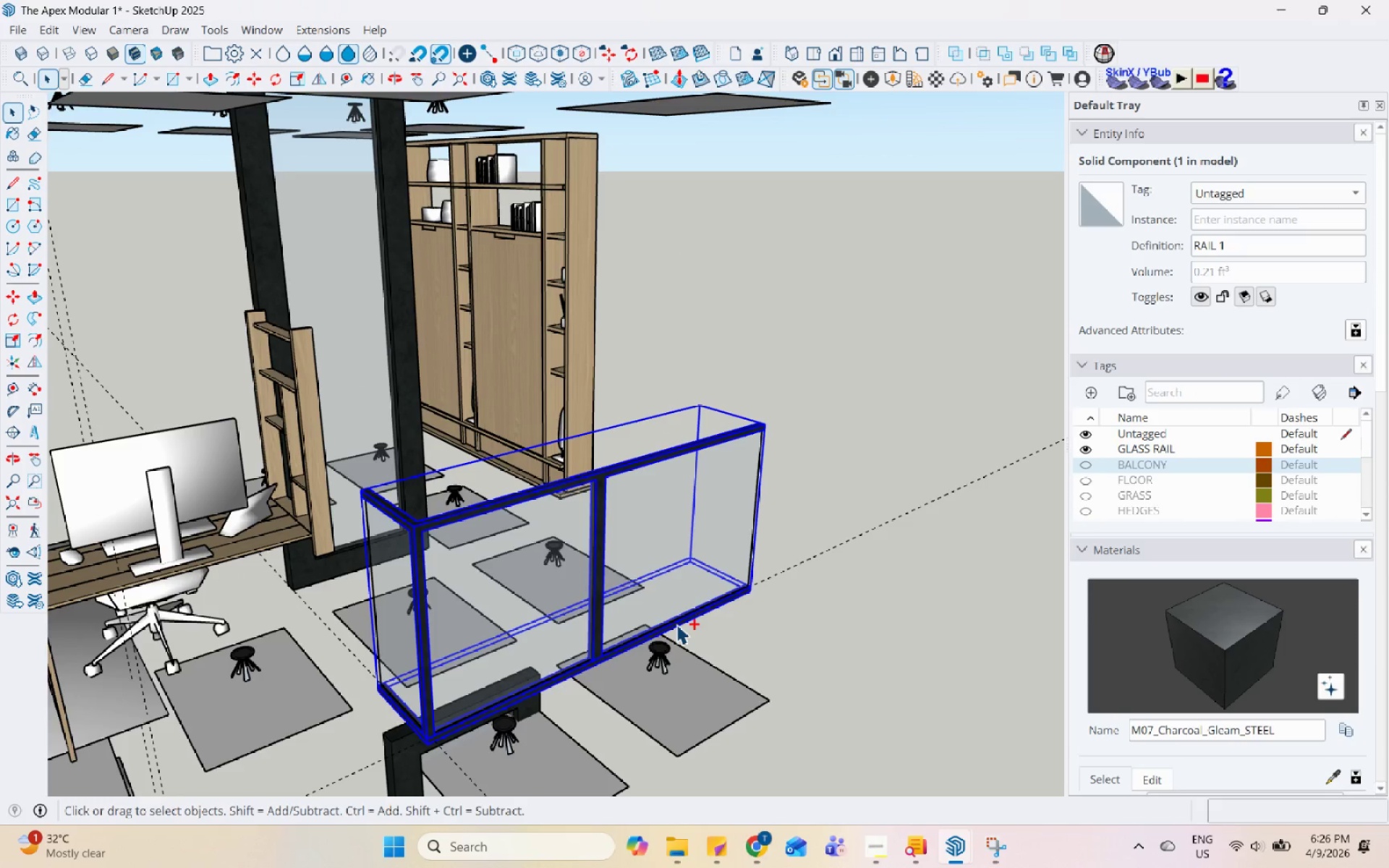 
right_click([676, 624])
 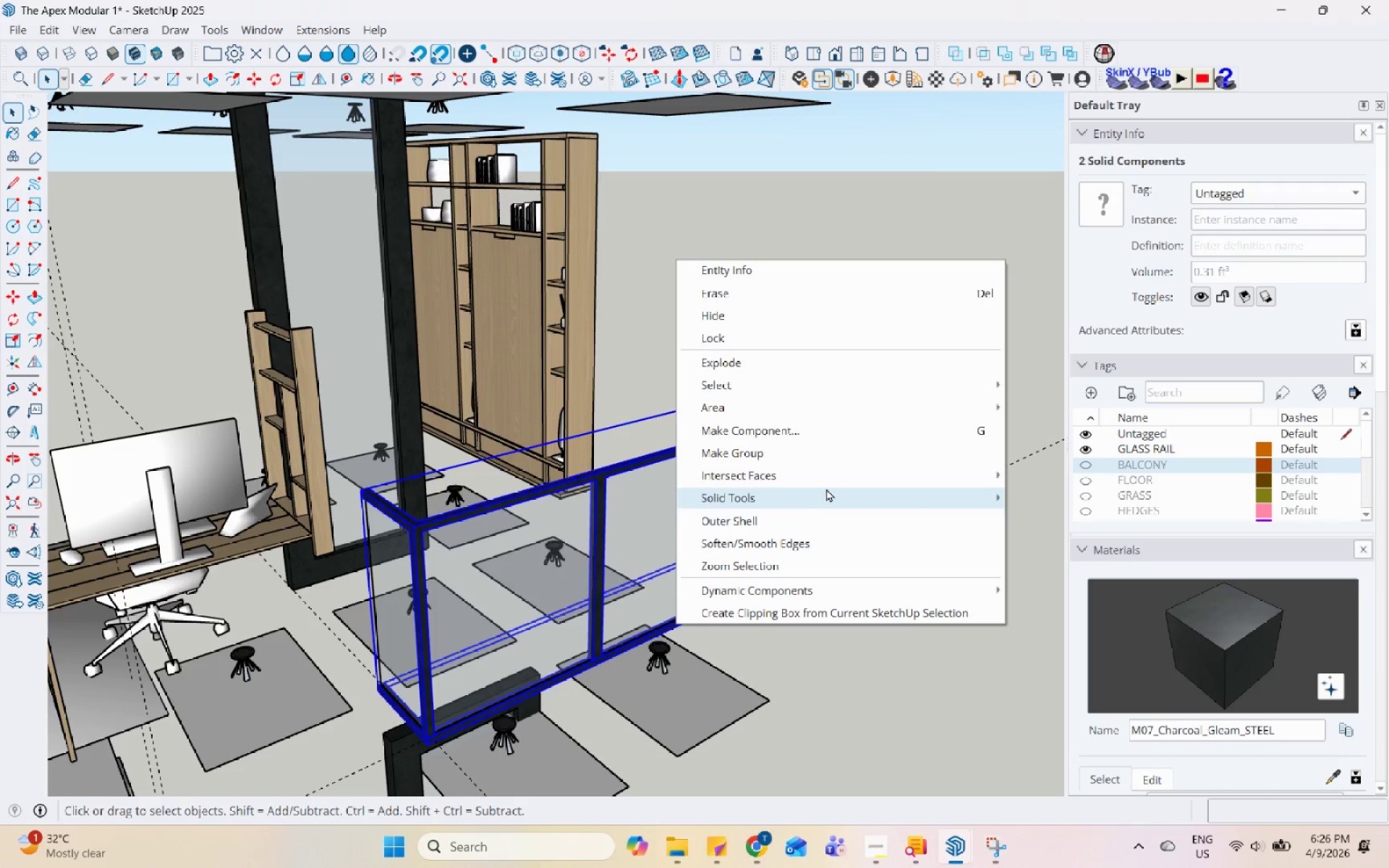 
left_click([842, 450])
 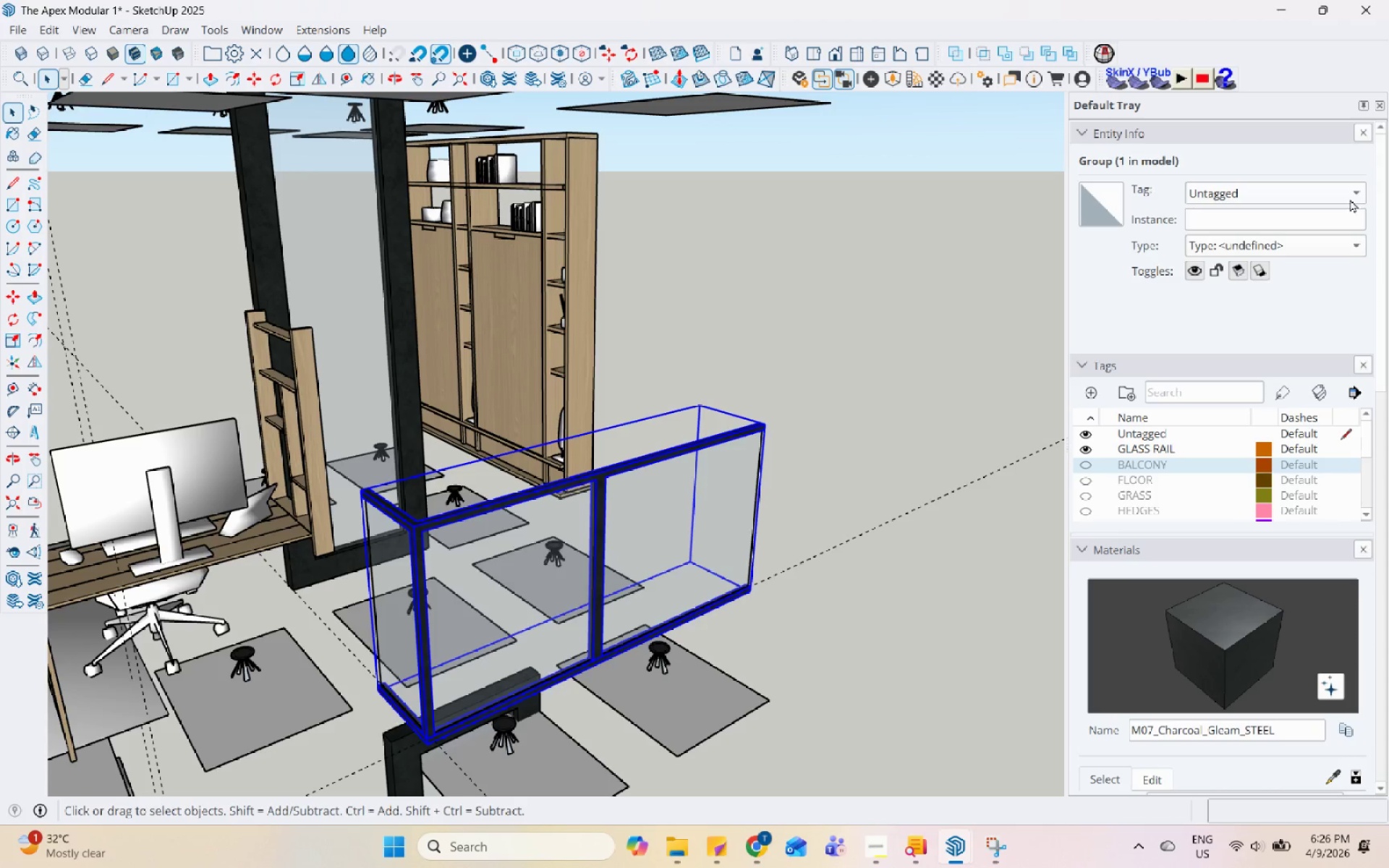 
left_click([1257, 192])
 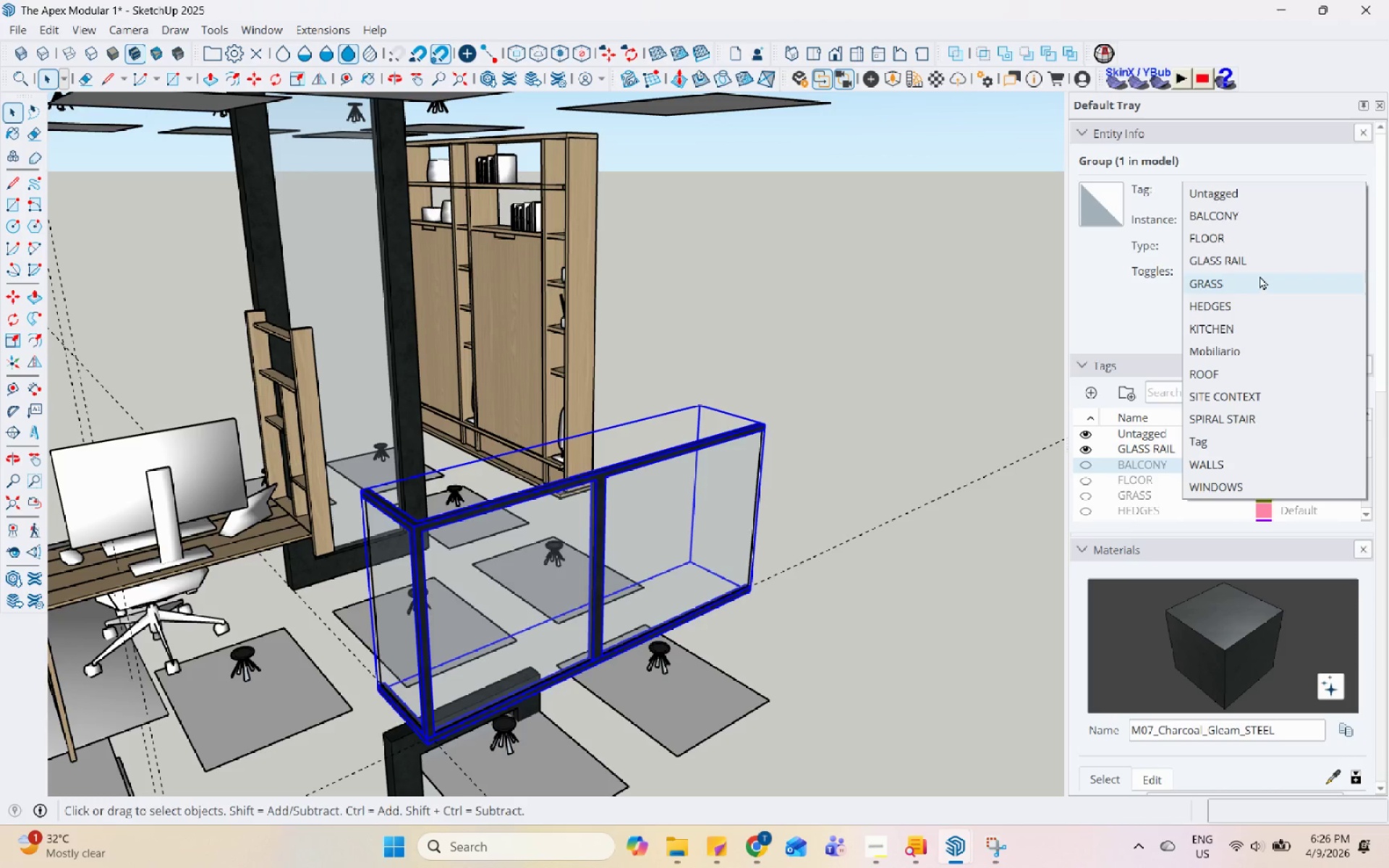 
left_click([1273, 256])
 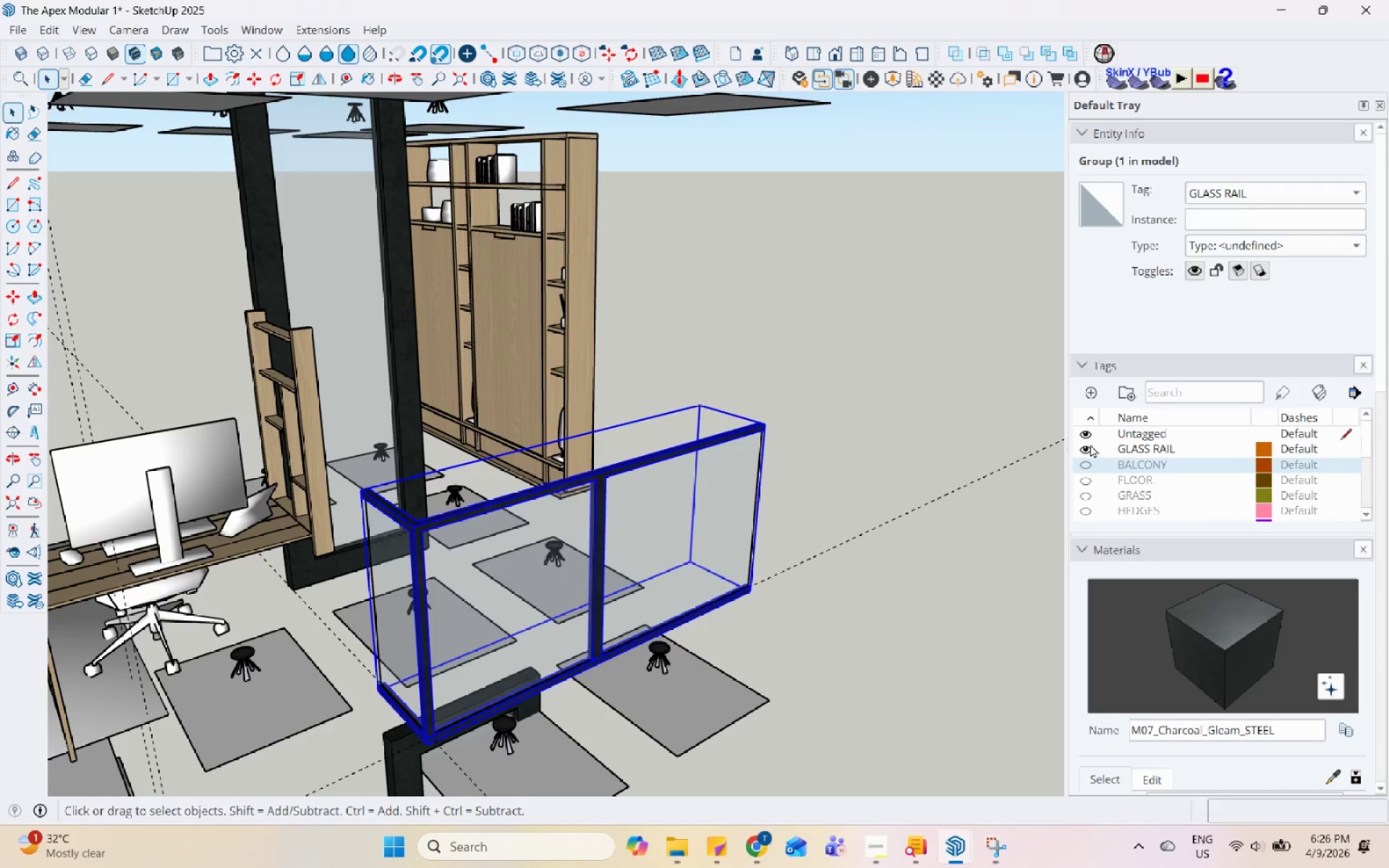 
left_click([815, 456])
 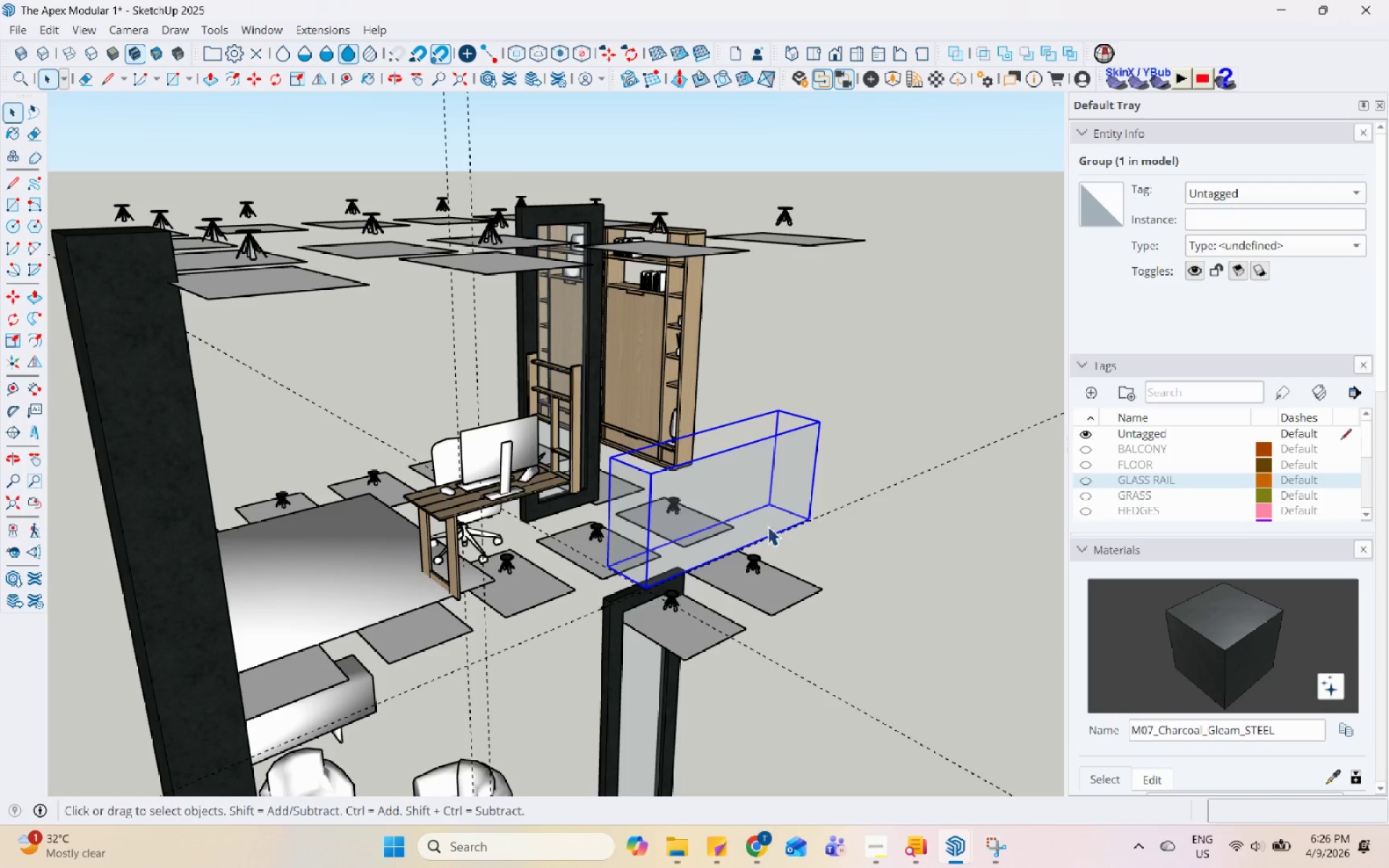 
scroll: coordinate [815, 459], scroll_direction: up, amount: 1.0
 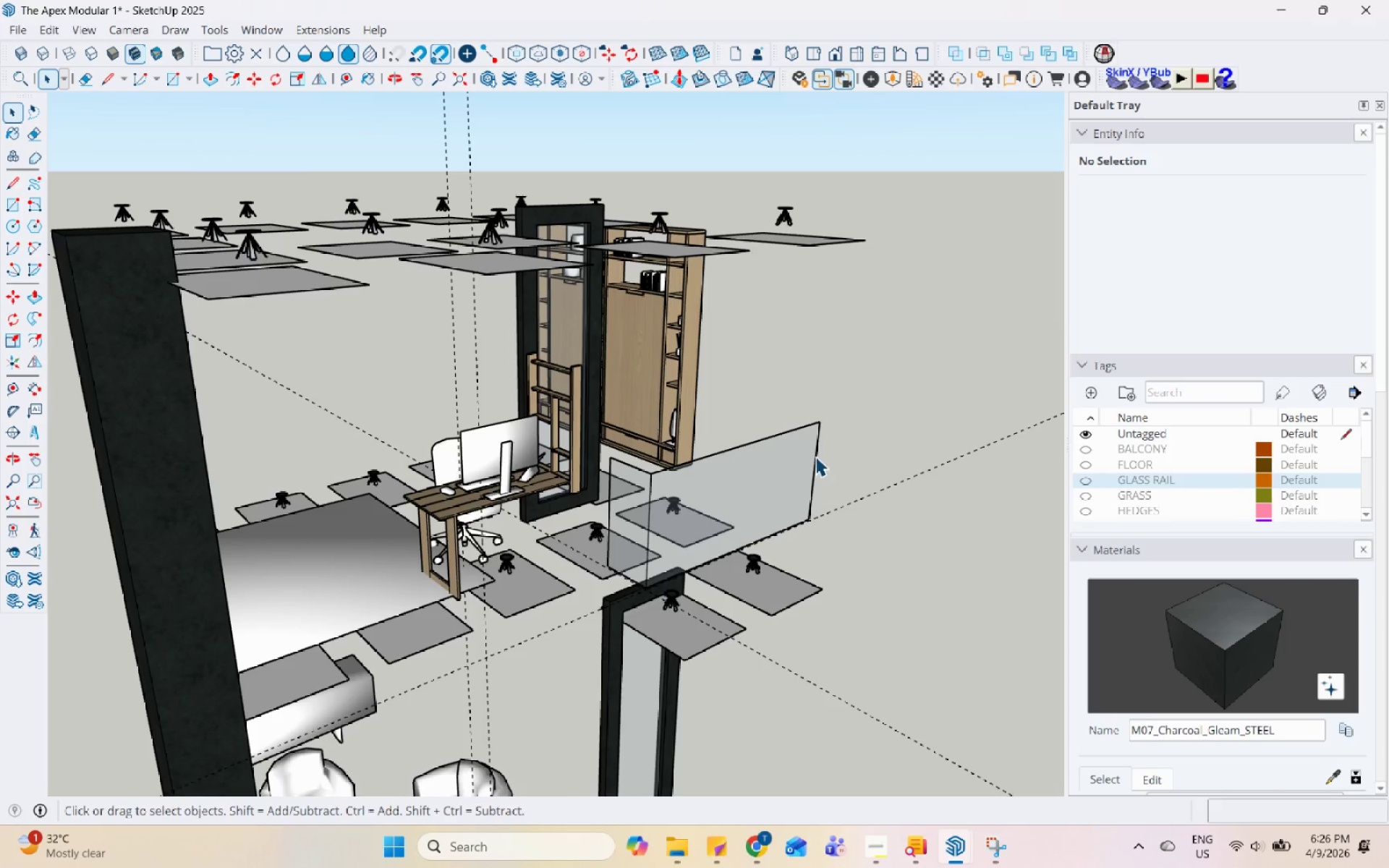 
key(Control+Z)
 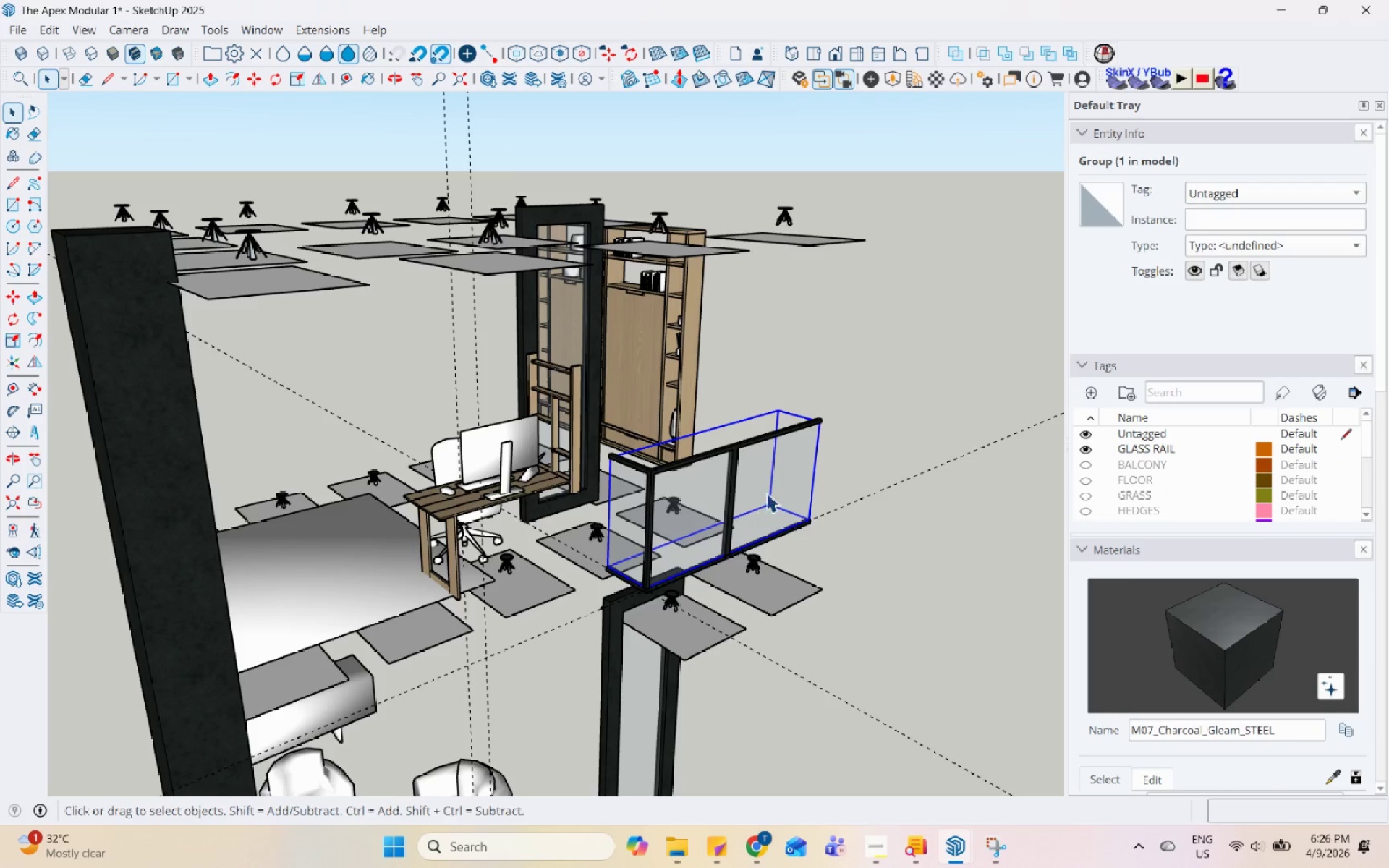 
left_click([770, 490])
 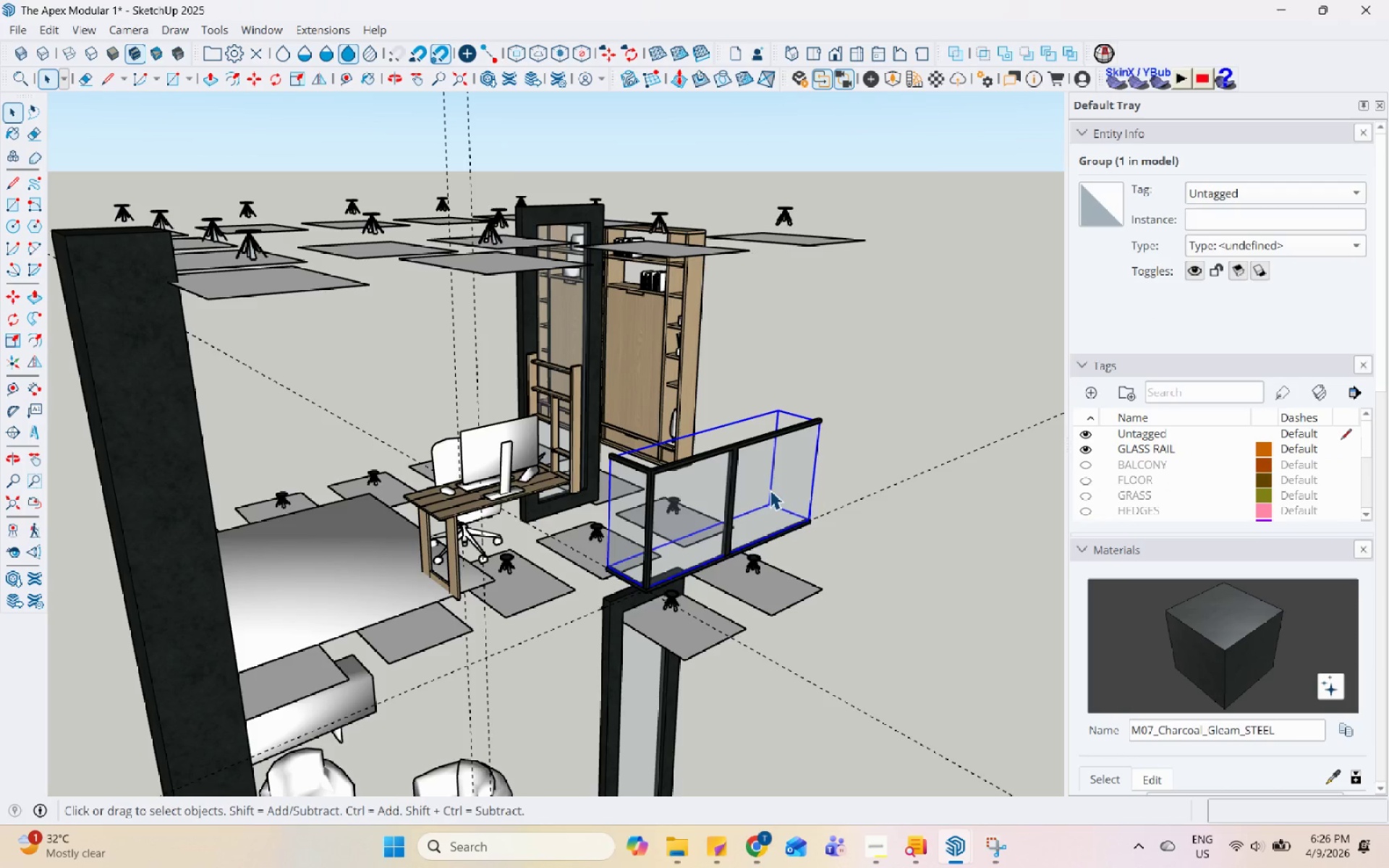 
hold_key(key=ShiftLeft, duration=0.67)
left_click([789, 432])
 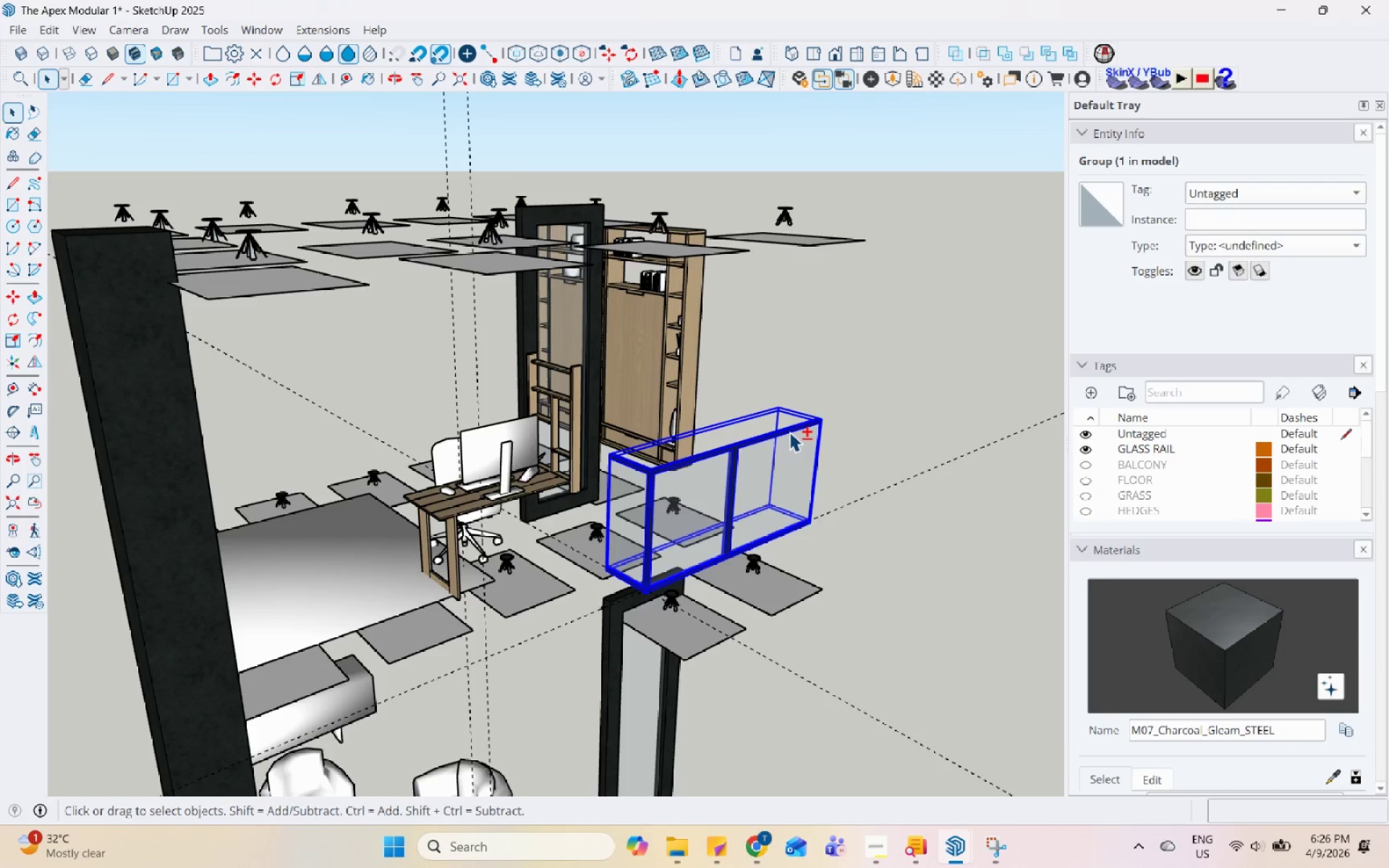 
right_click([789, 432])
 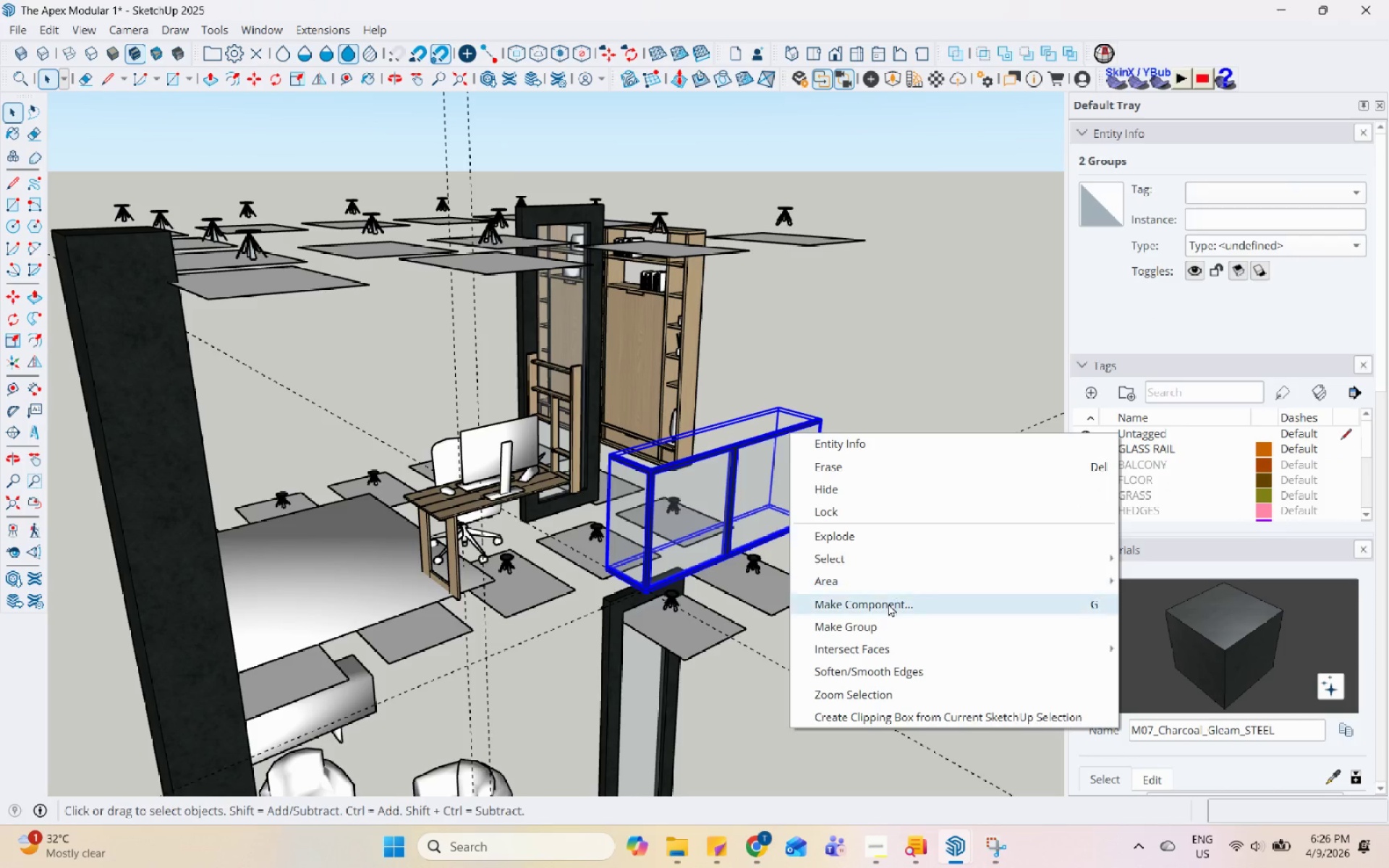 
left_click([884, 621])
 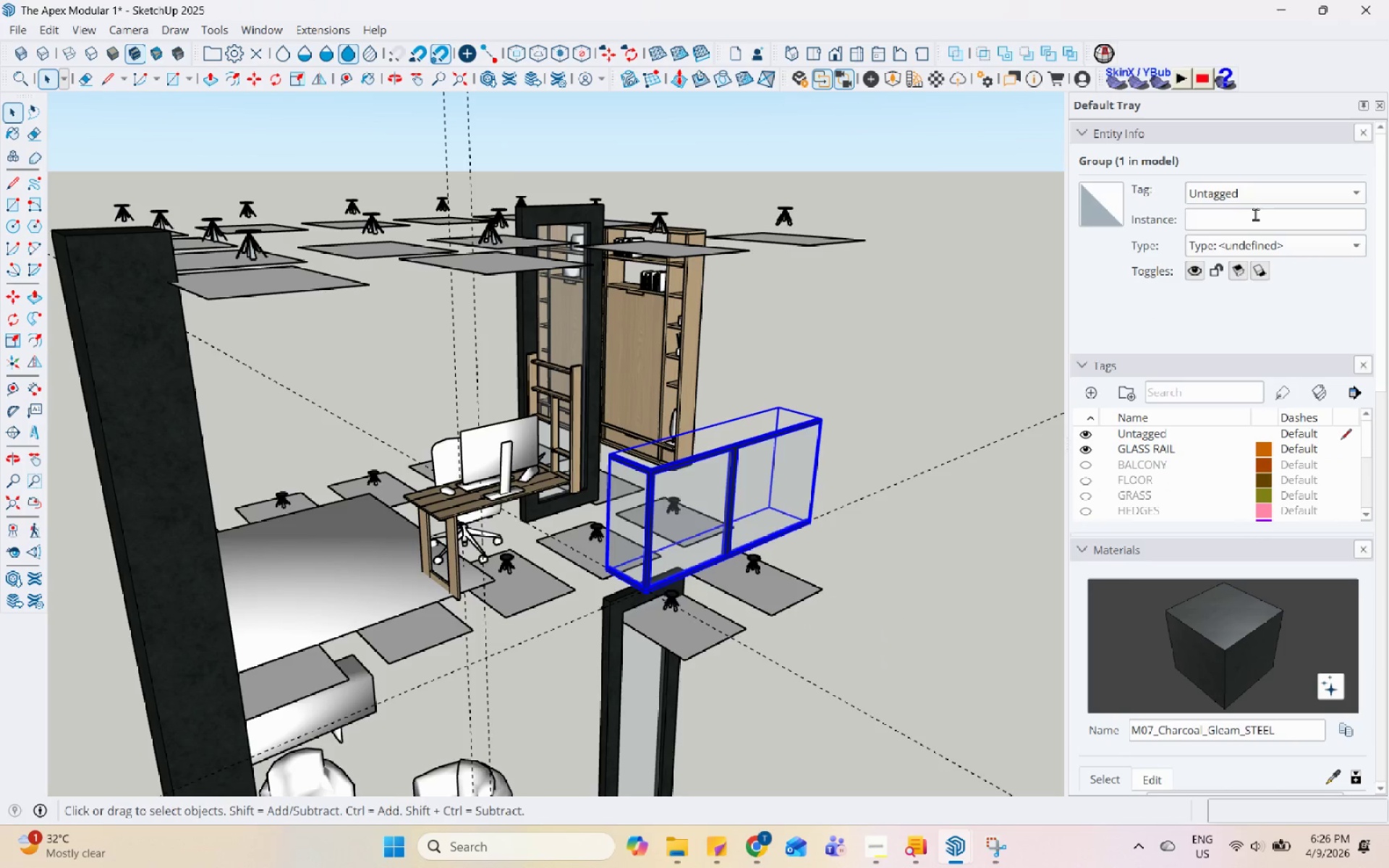 
left_click([1268, 197])
 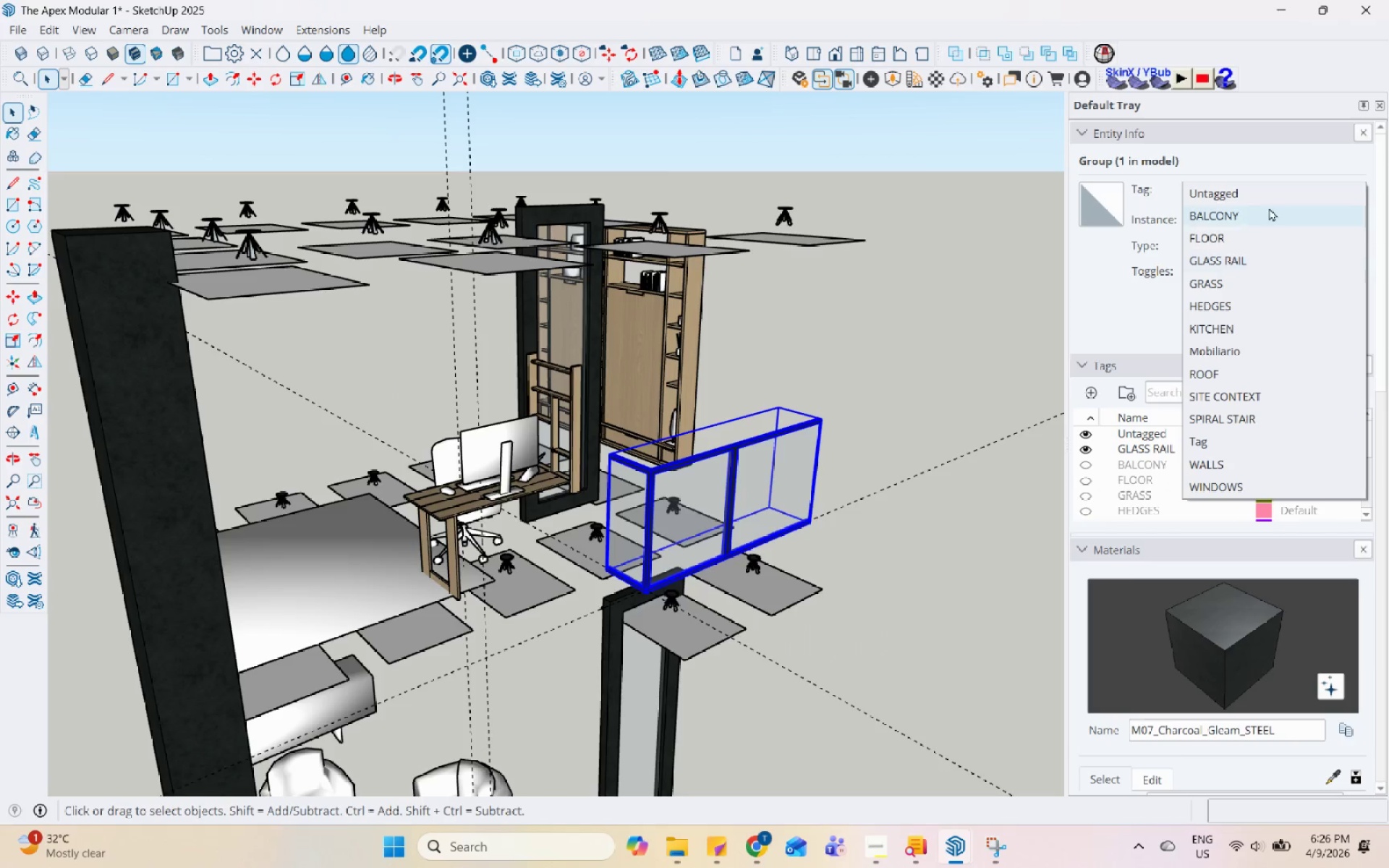 
left_click([1265, 260])
 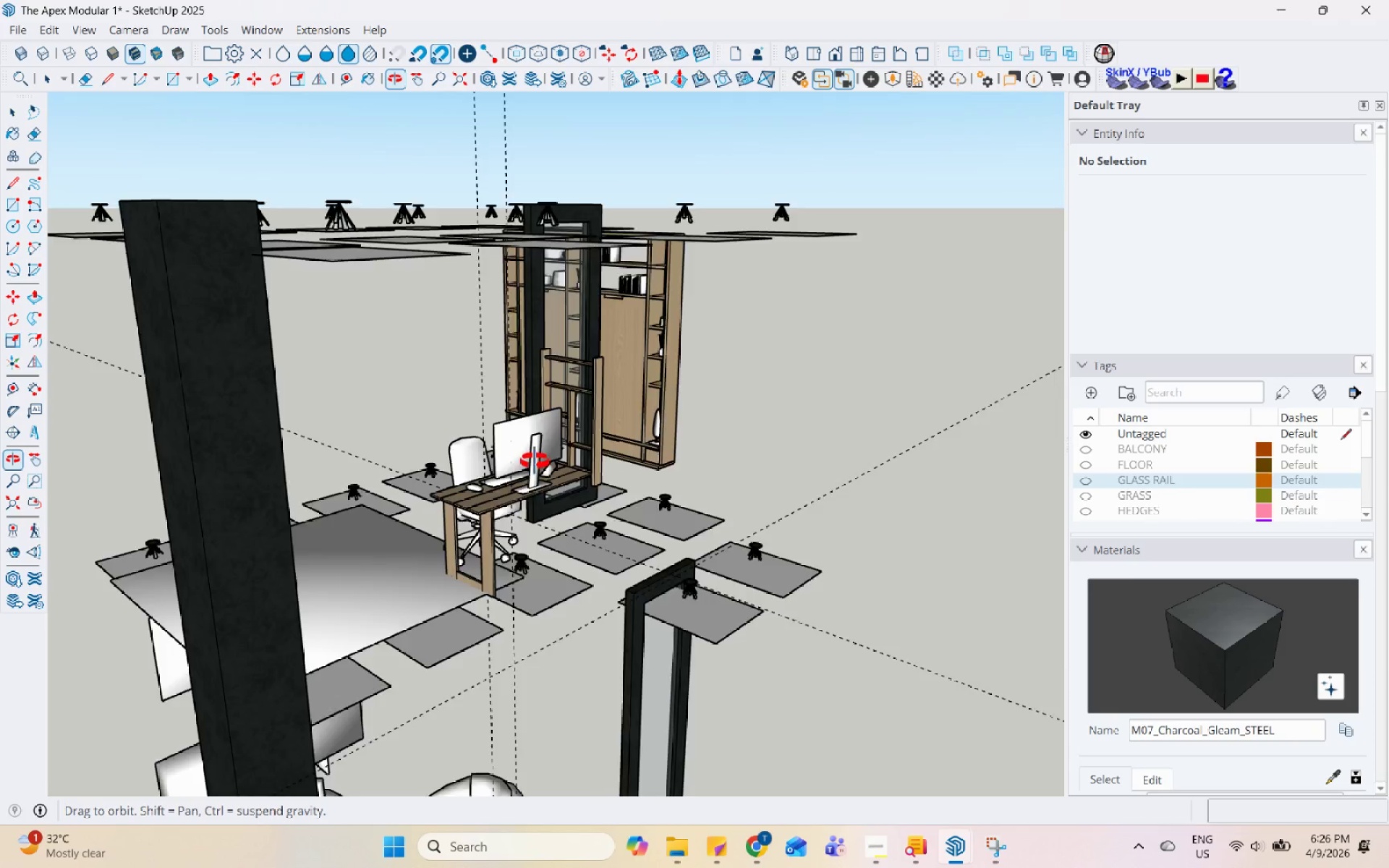 
scroll: coordinate [607, 386], scroll_direction: up, amount: 2.0
 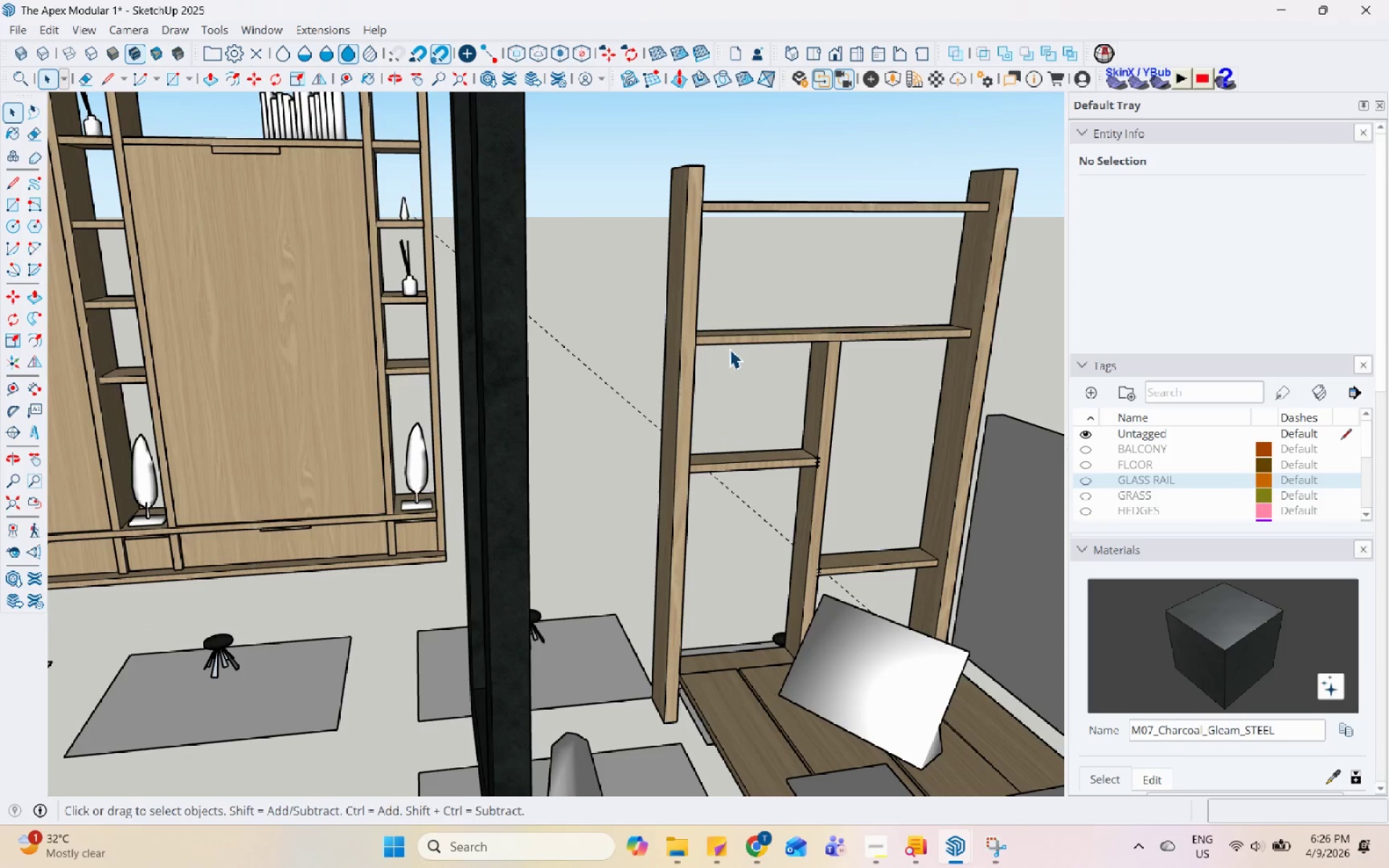 
left_click([731, 345])
 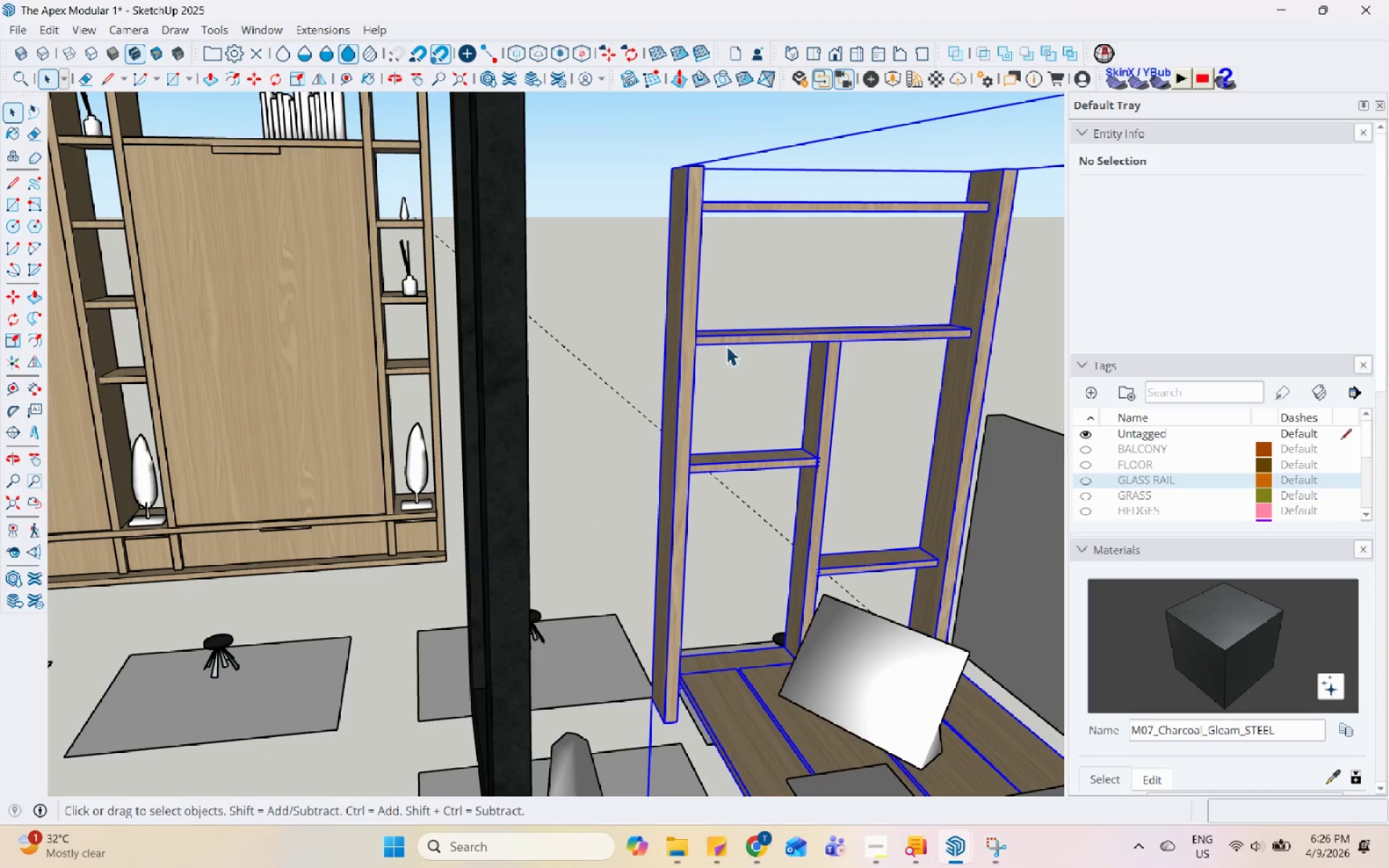 
scroll: coordinate [640, 410], scroll_direction: down, amount: 4.0
 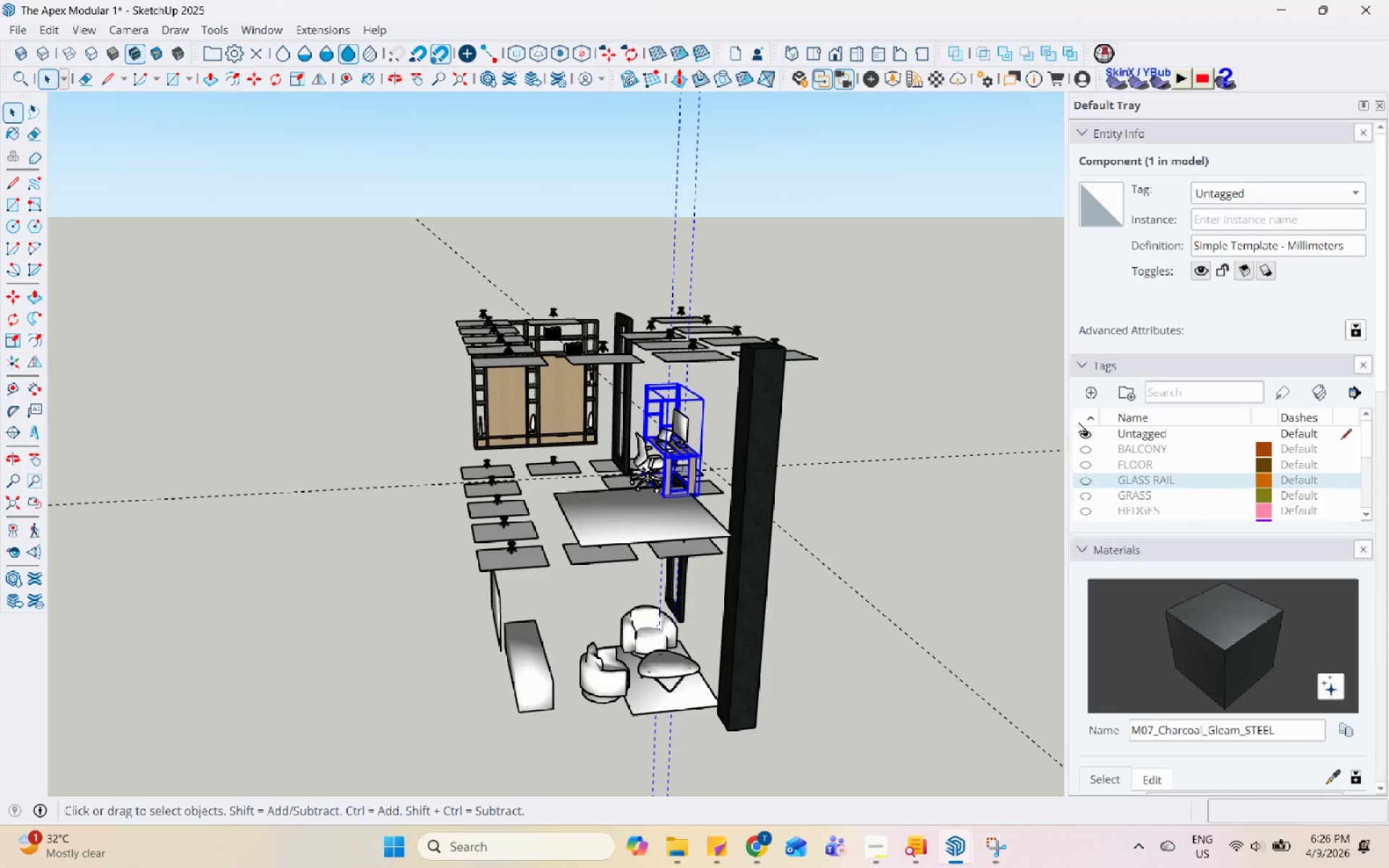 
left_click([1089, 391])
 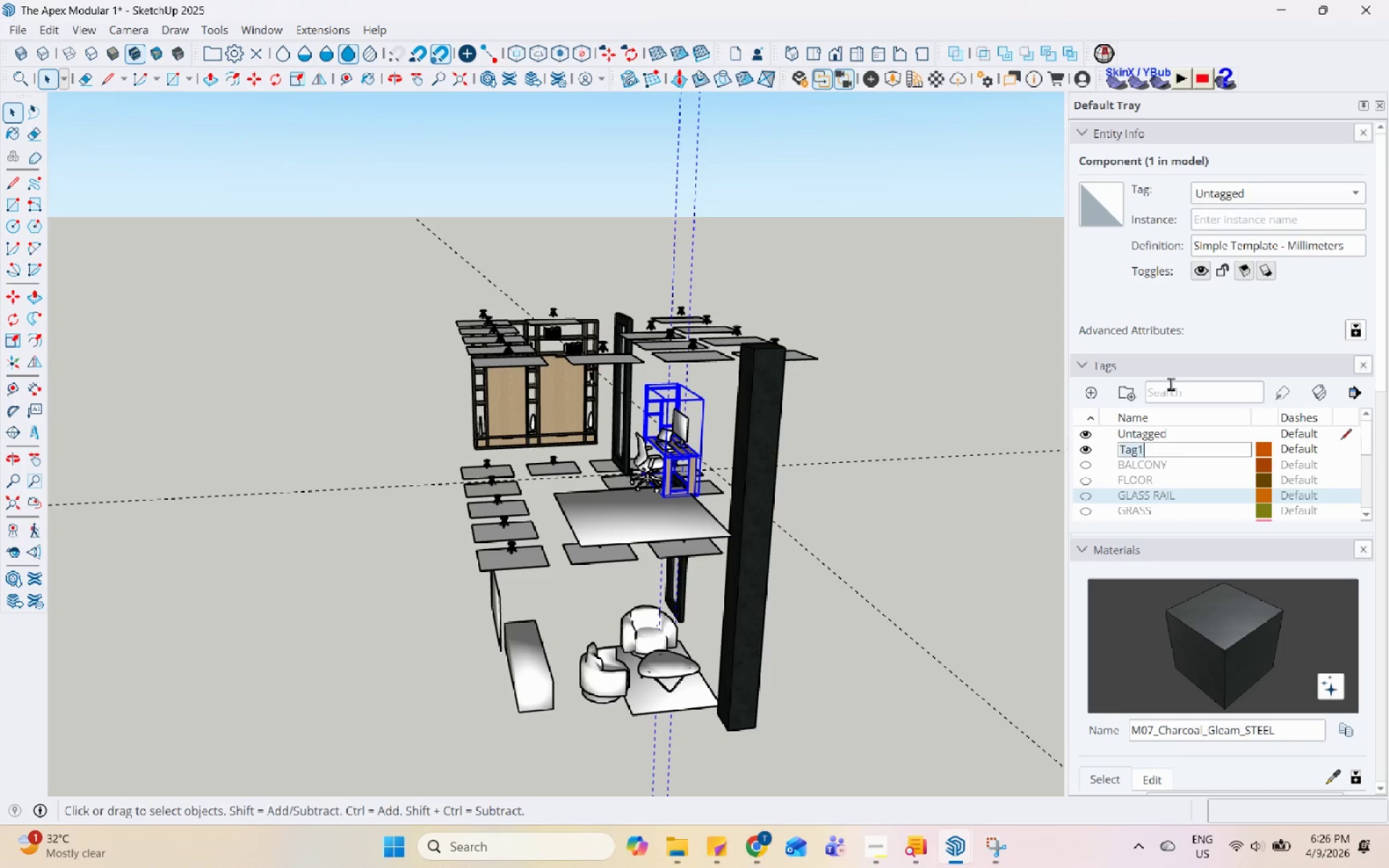 
type(MURPHY DESK)
 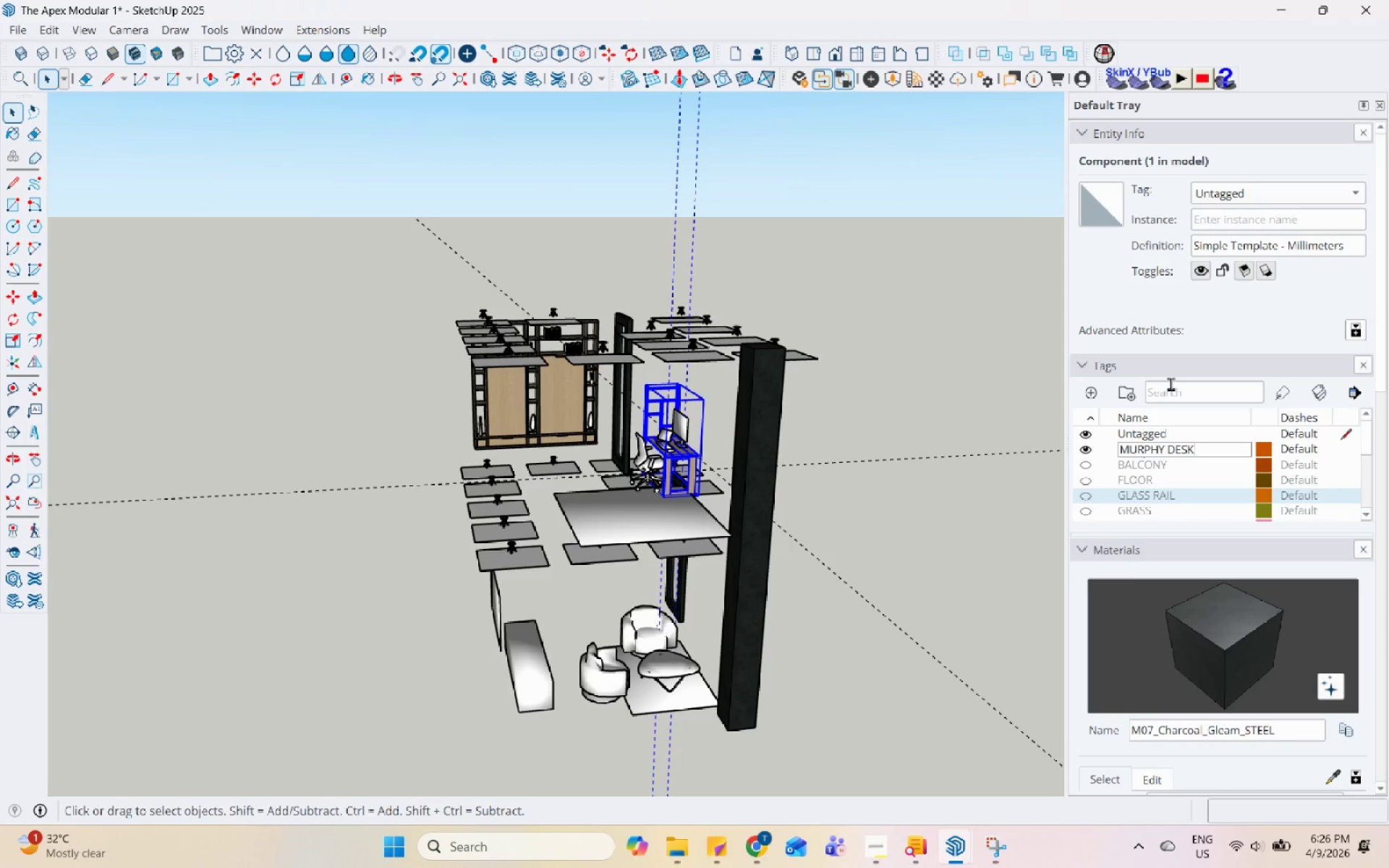 
key(Enter)
 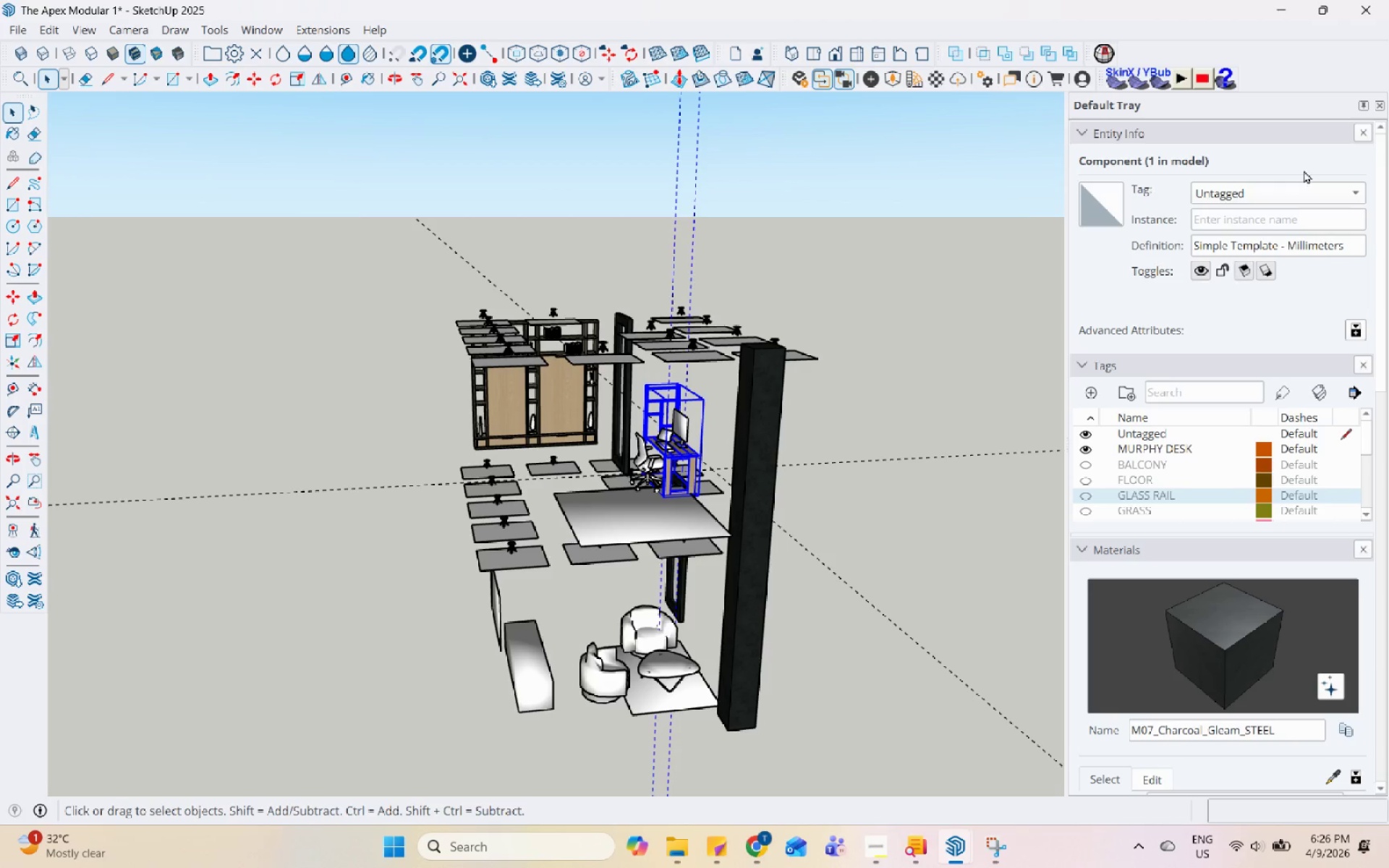 
left_click([1312, 190])
 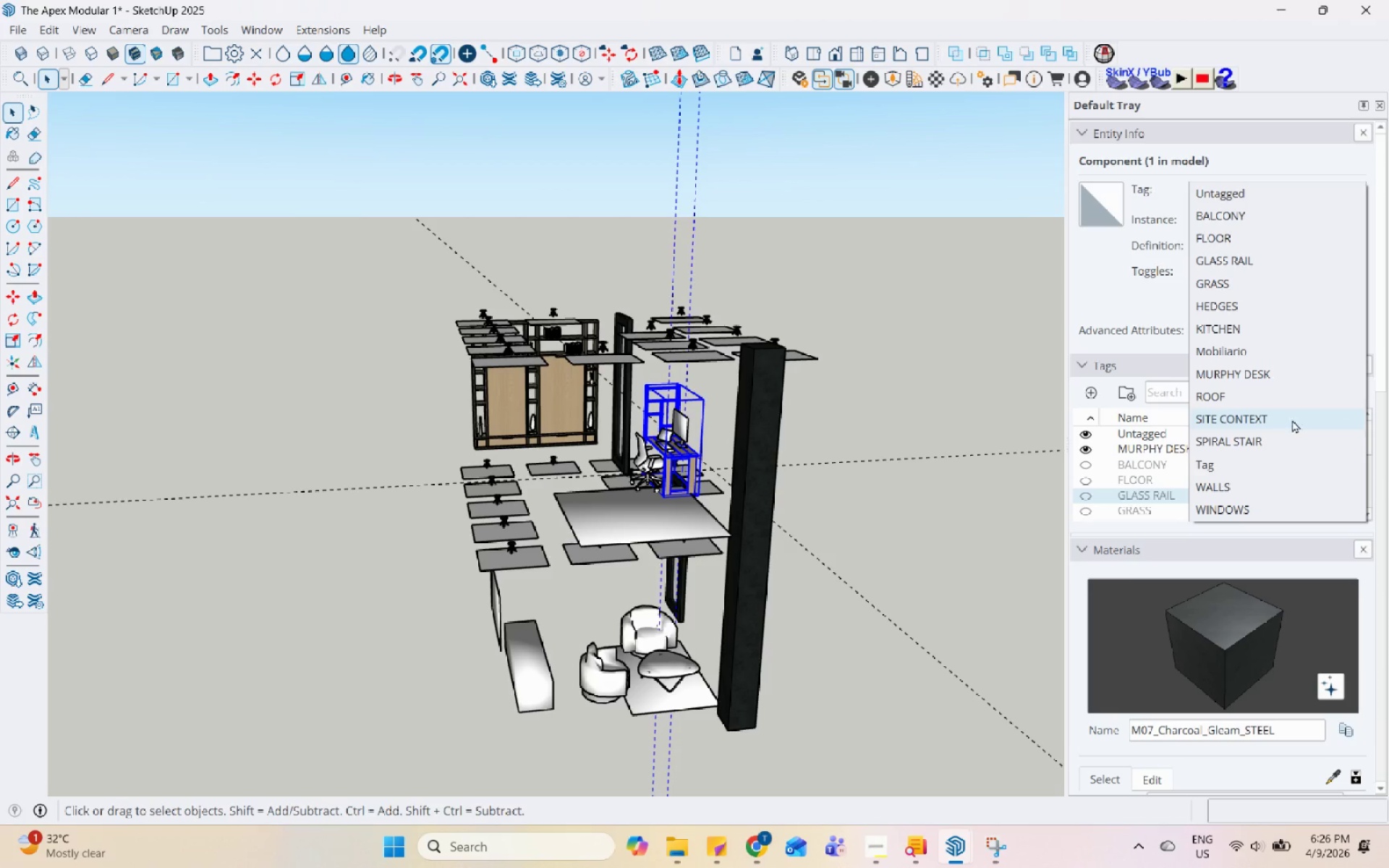 
left_click([1292, 378])
 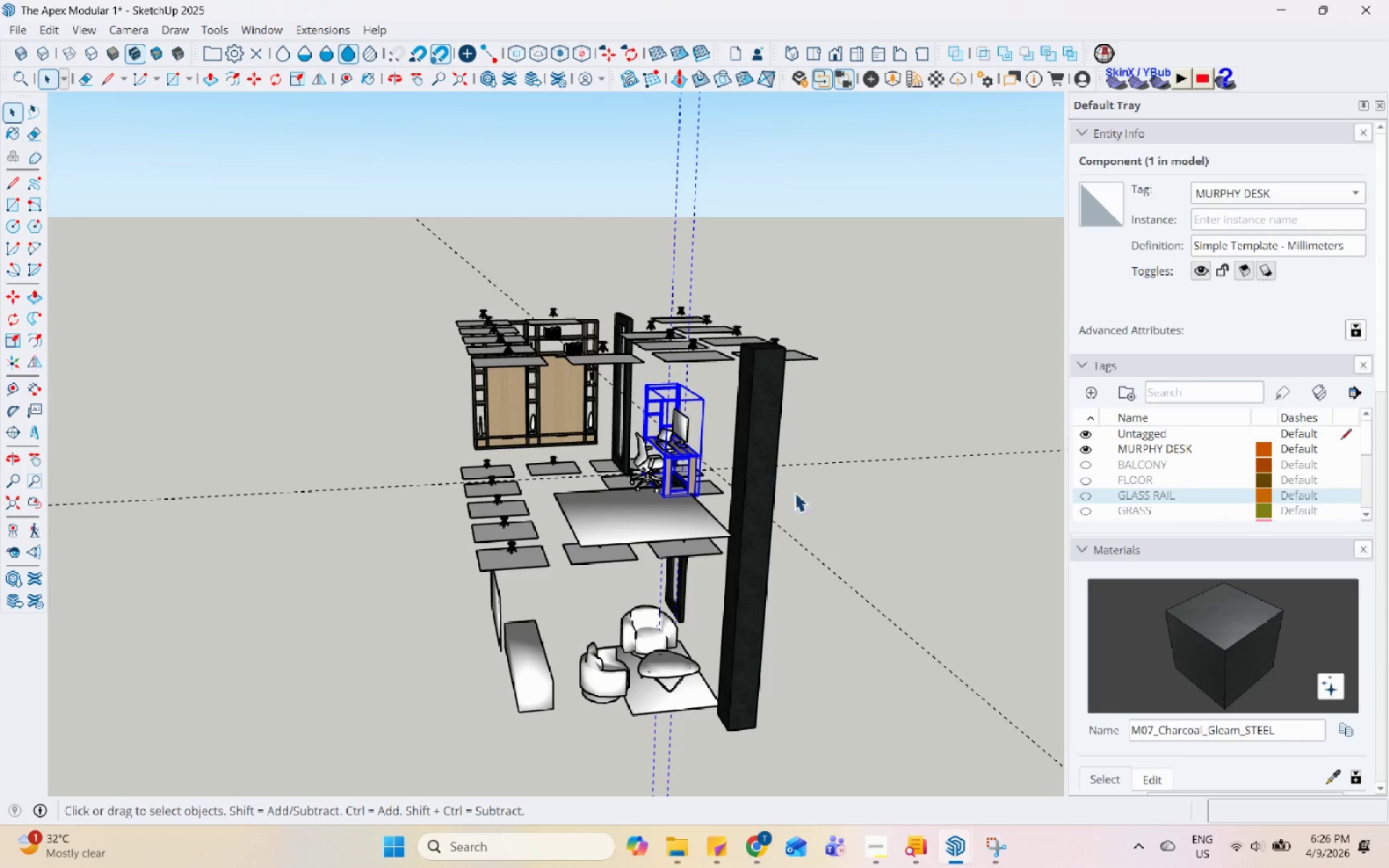 
scroll: coordinate [1341, 289], scroll_direction: up, amount: 5.0
 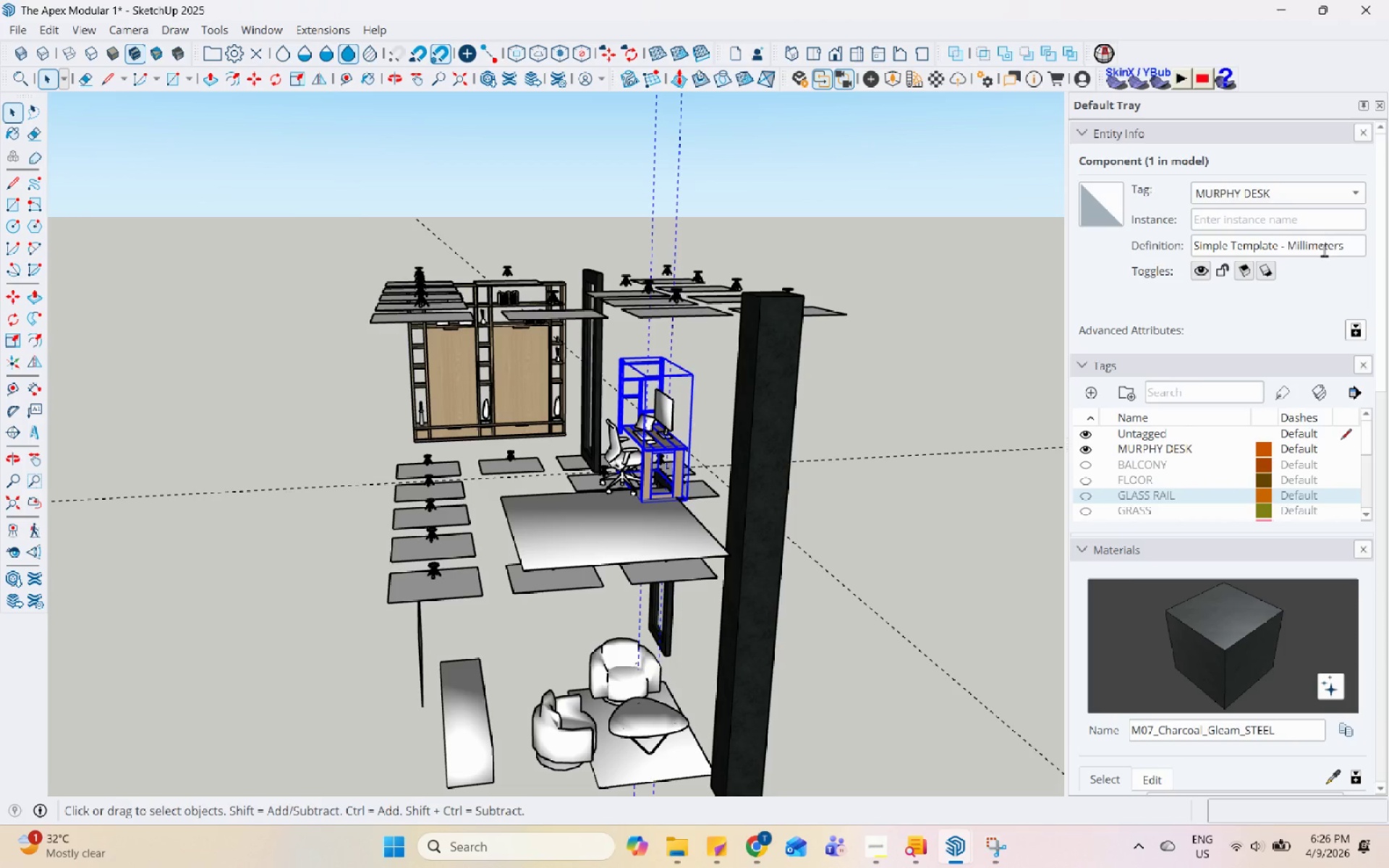 
double_click([1324, 250])
 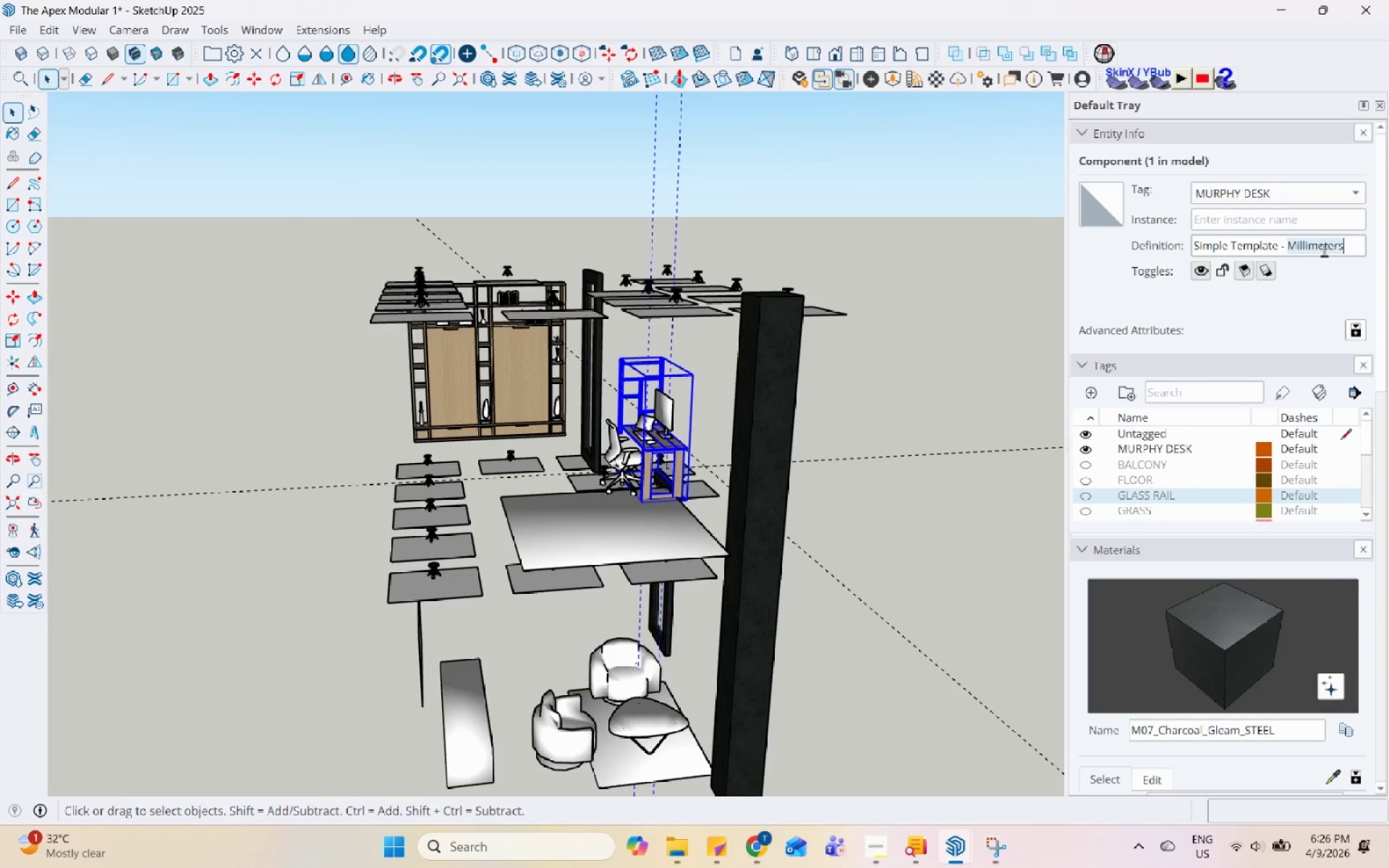 
triple_click([1324, 250])
 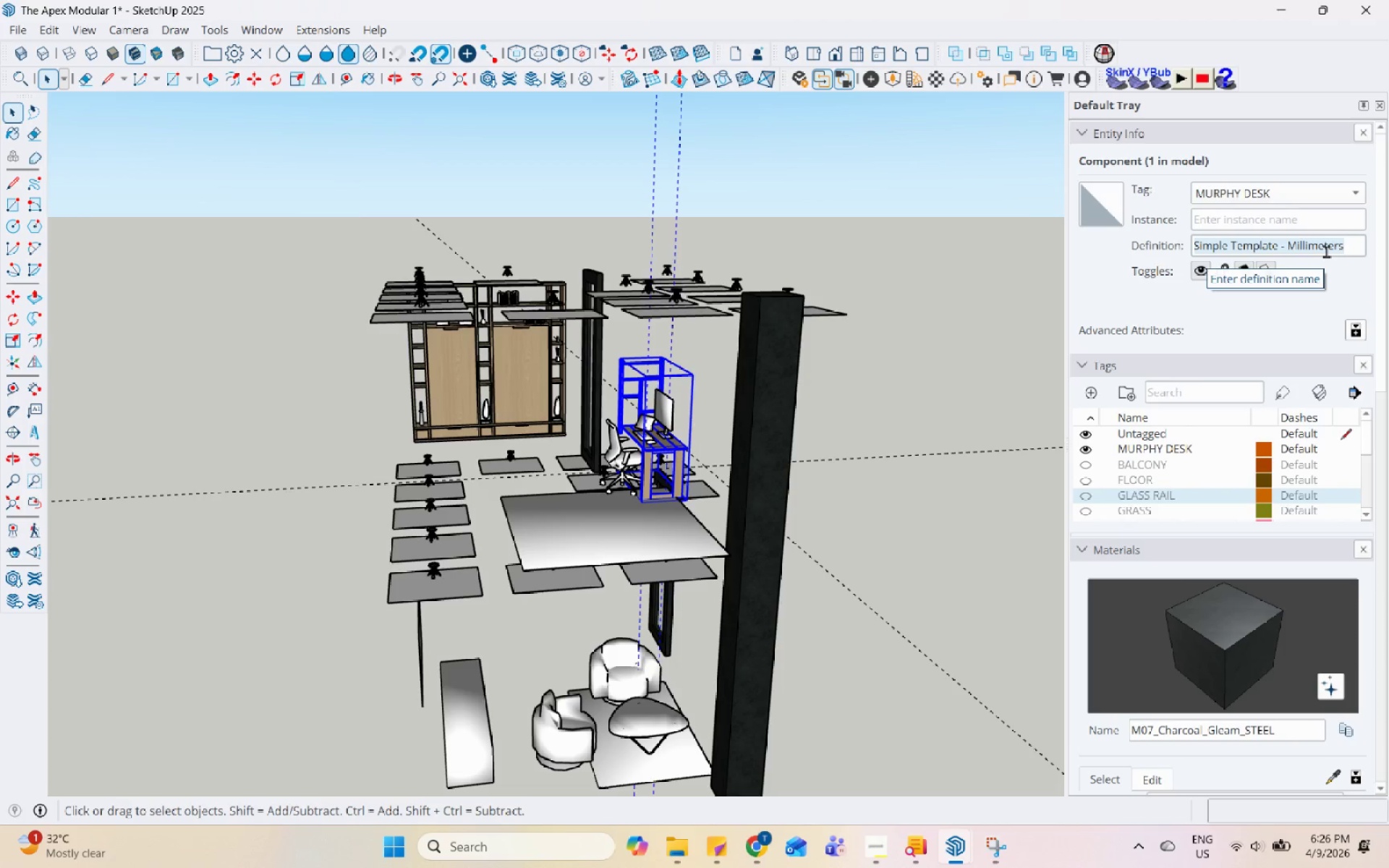 
type(DESK)
 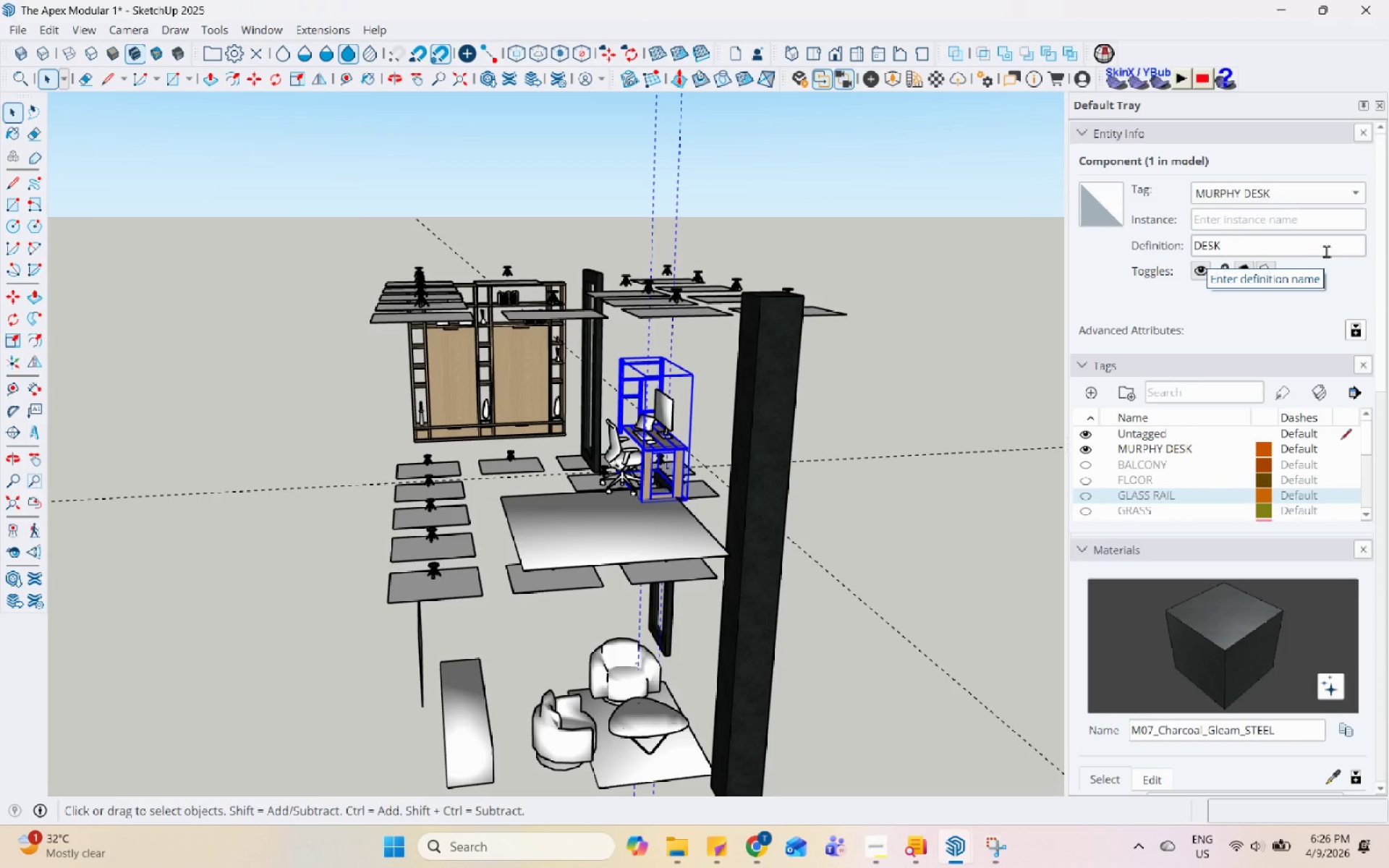 
left_click([906, 467])
 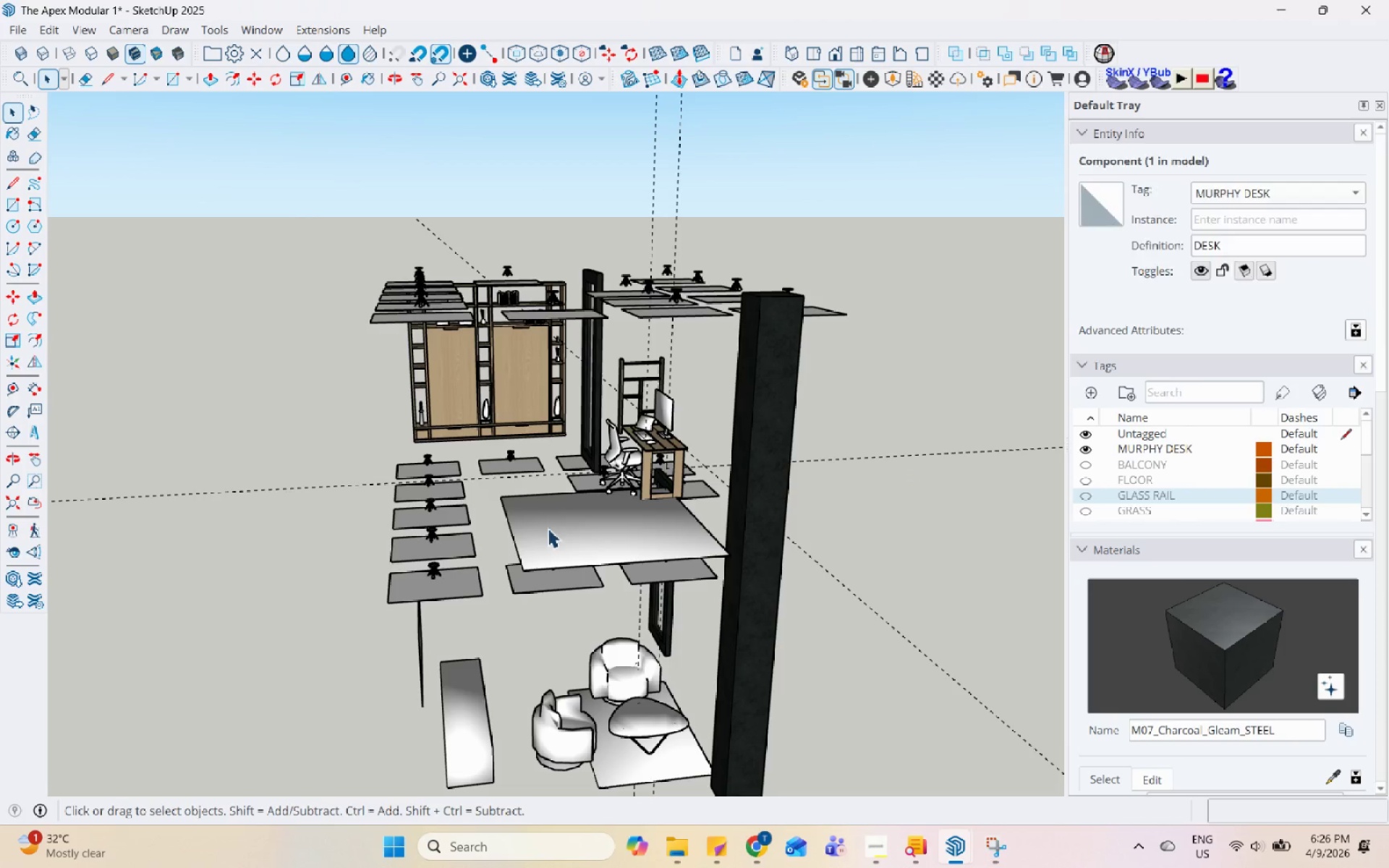 
scroll: coordinate [724, 472], scroll_direction: up, amount: 1.0
 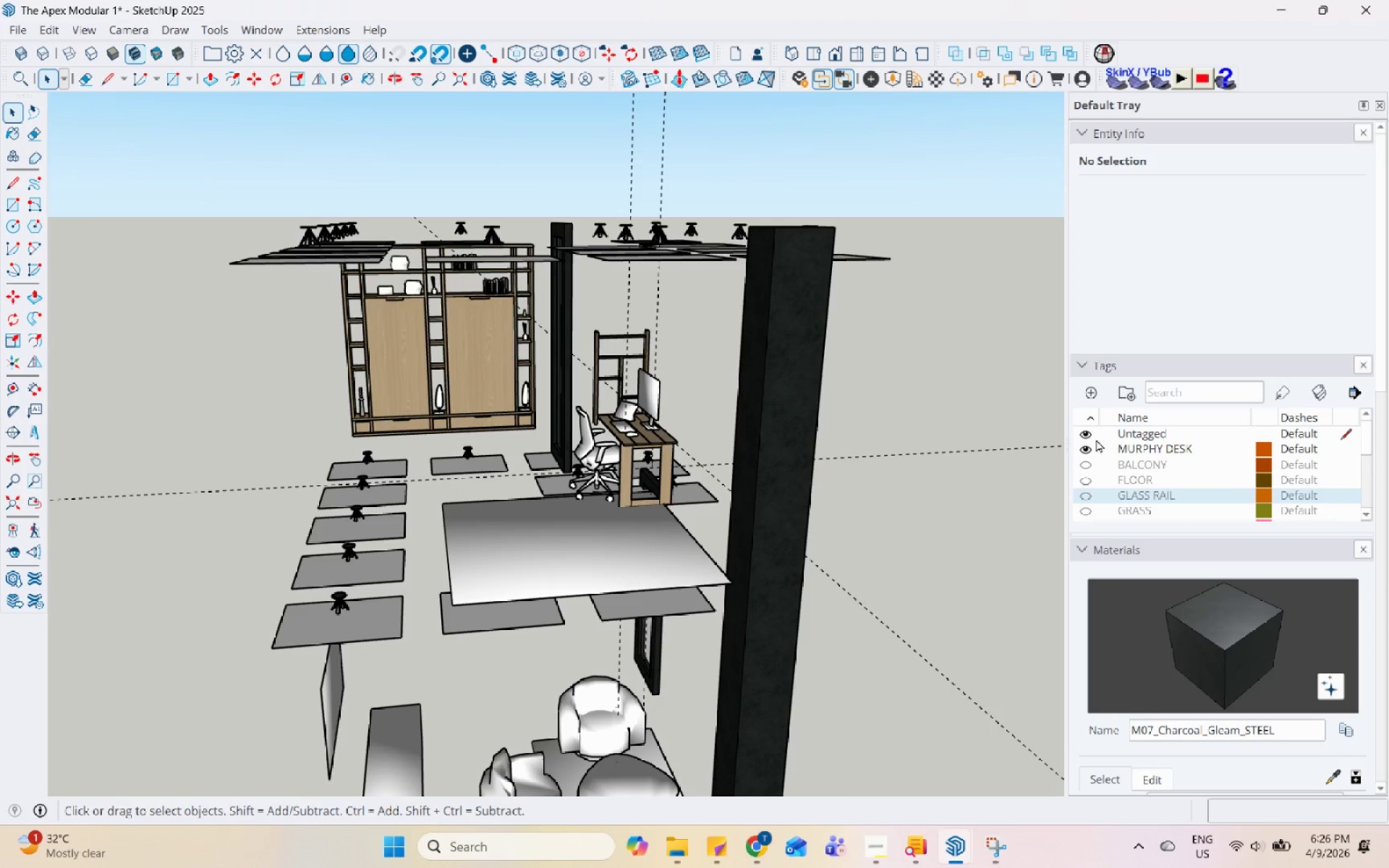 
left_click([1084, 450])
 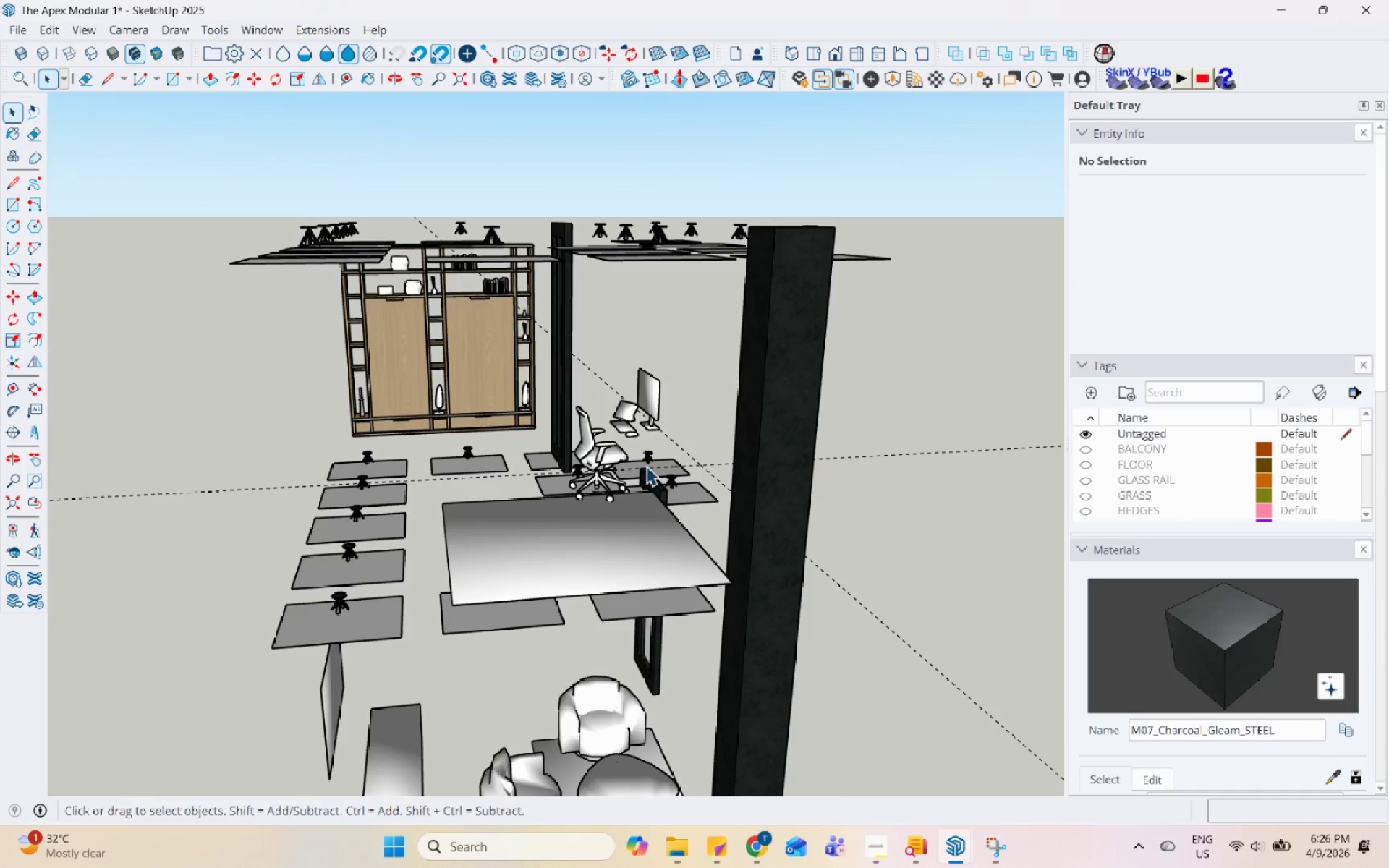 
left_click([440, 320])
 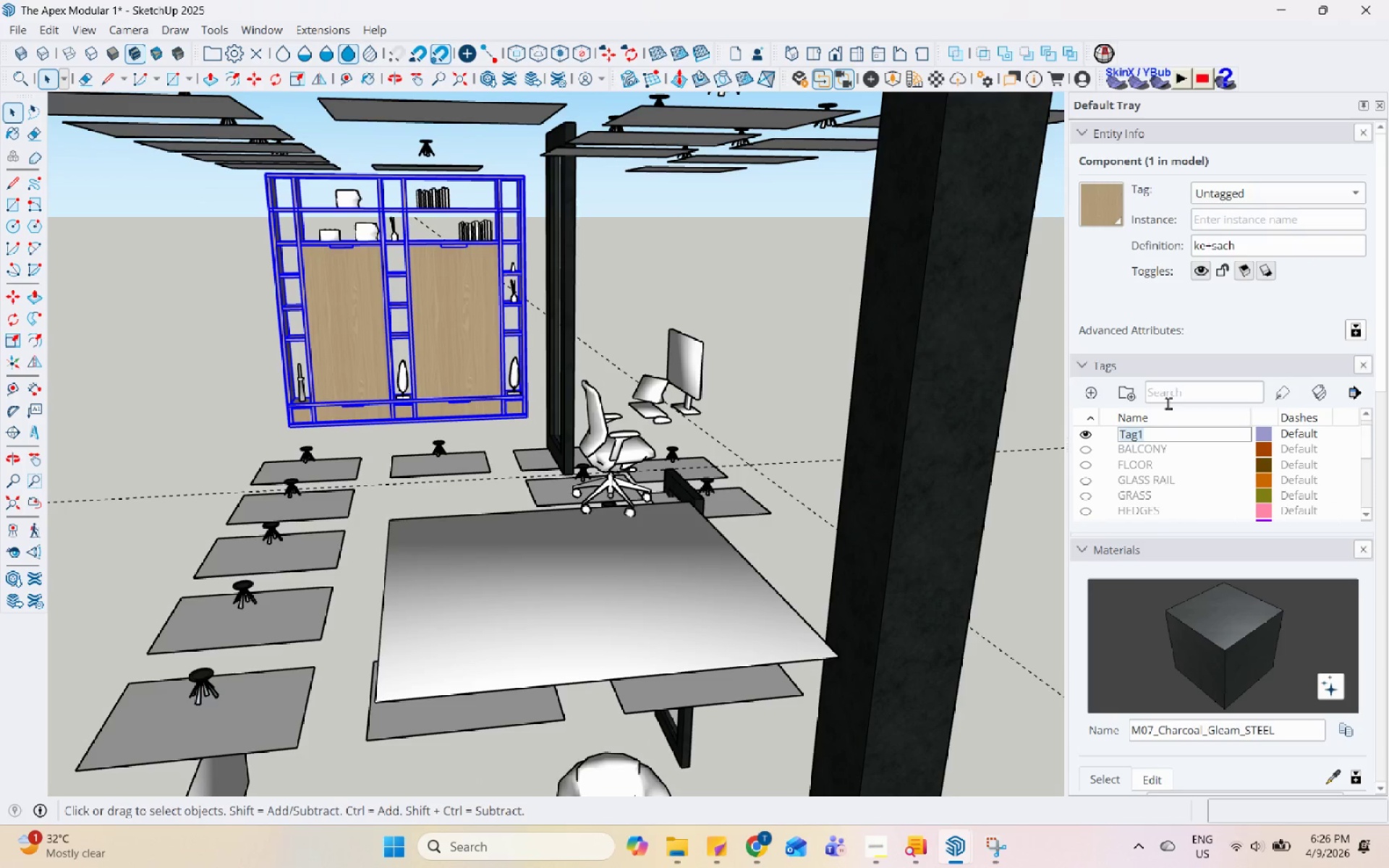 
scroll: coordinate [564, 466], scroll_direction: up, amount: 3.0
 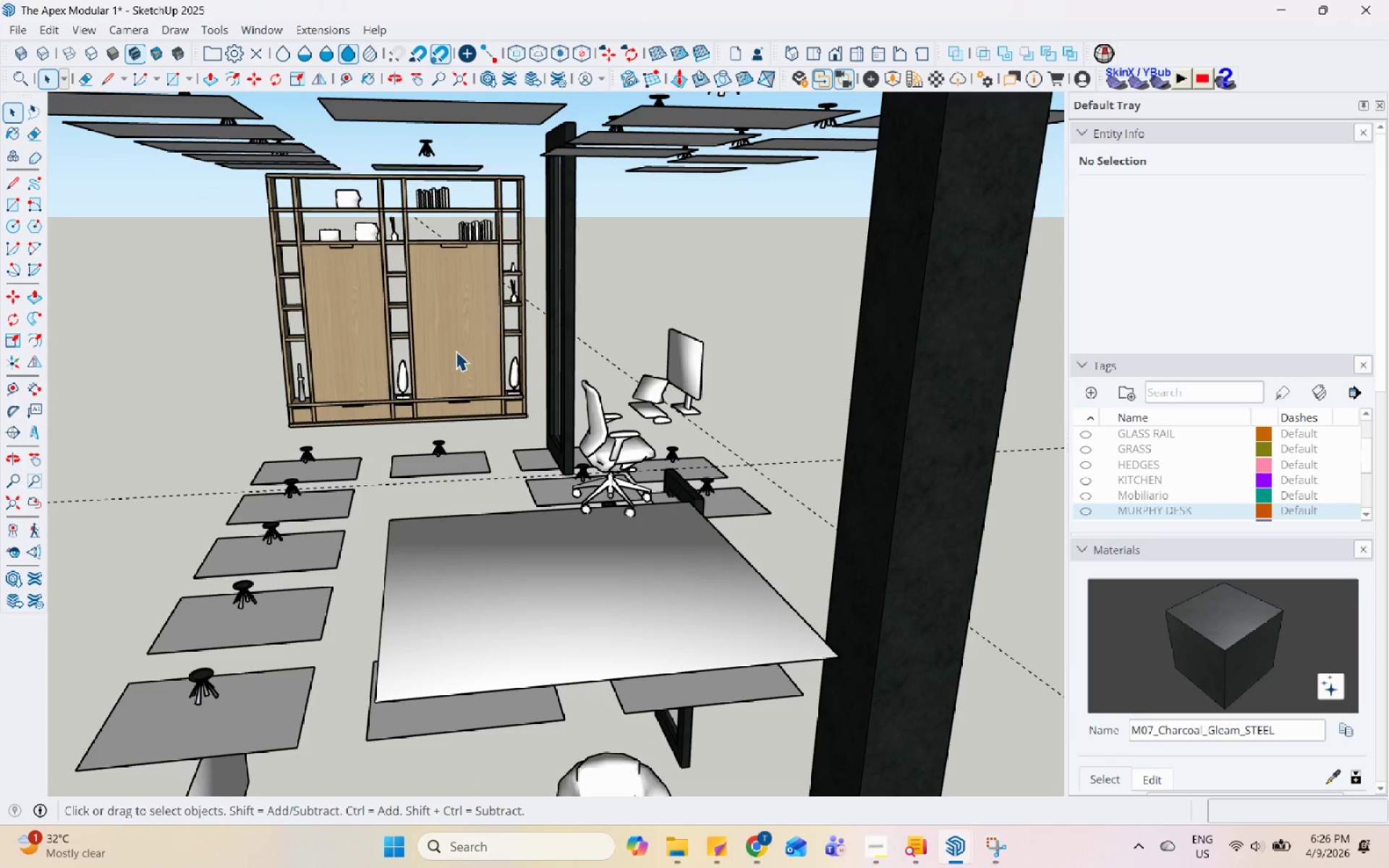 
wait(5.28)
 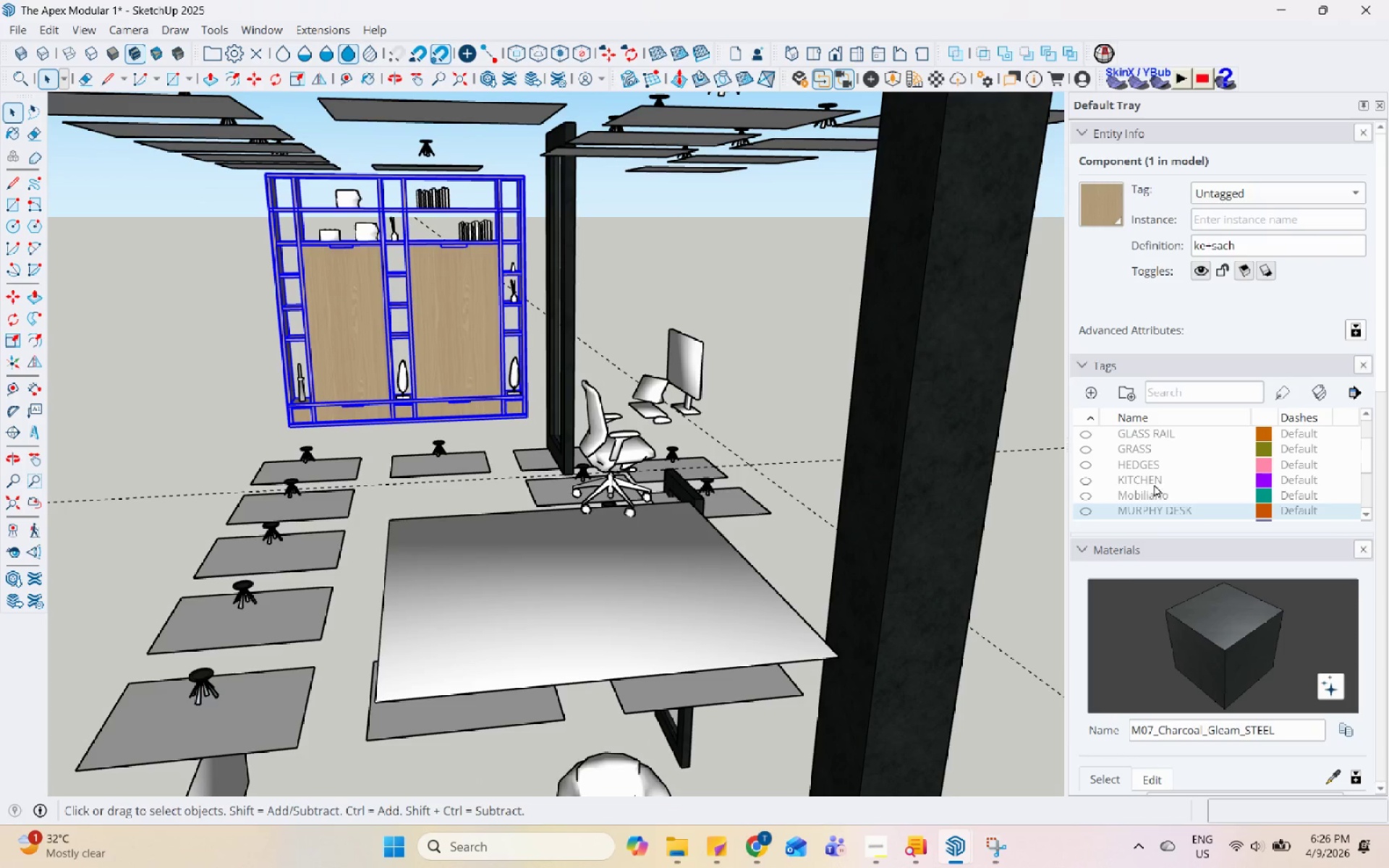 
type(SHEL)
key(Backspace)
type(LF)
 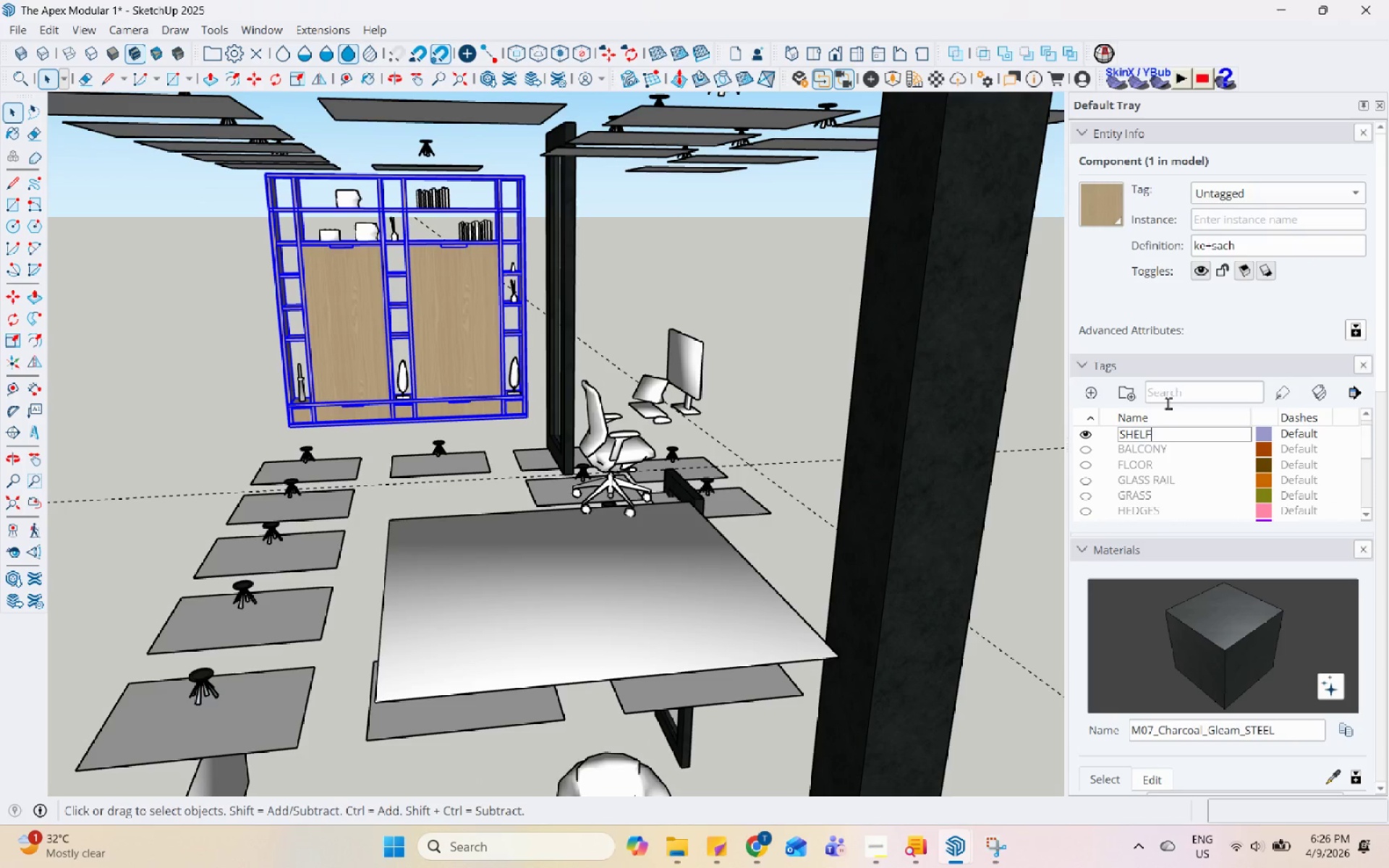 
key(Enter)
 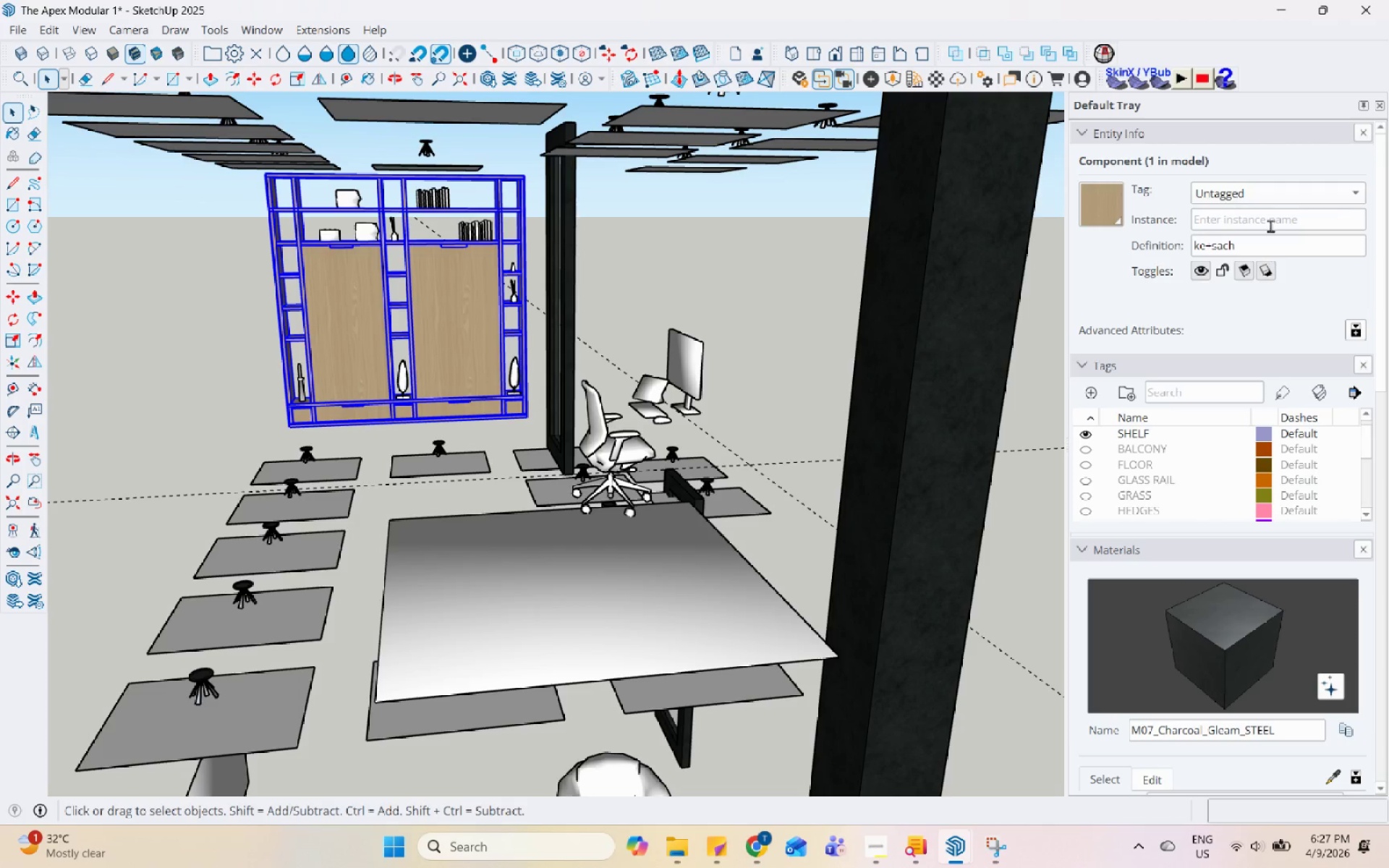 
left_click([1280, 186])
 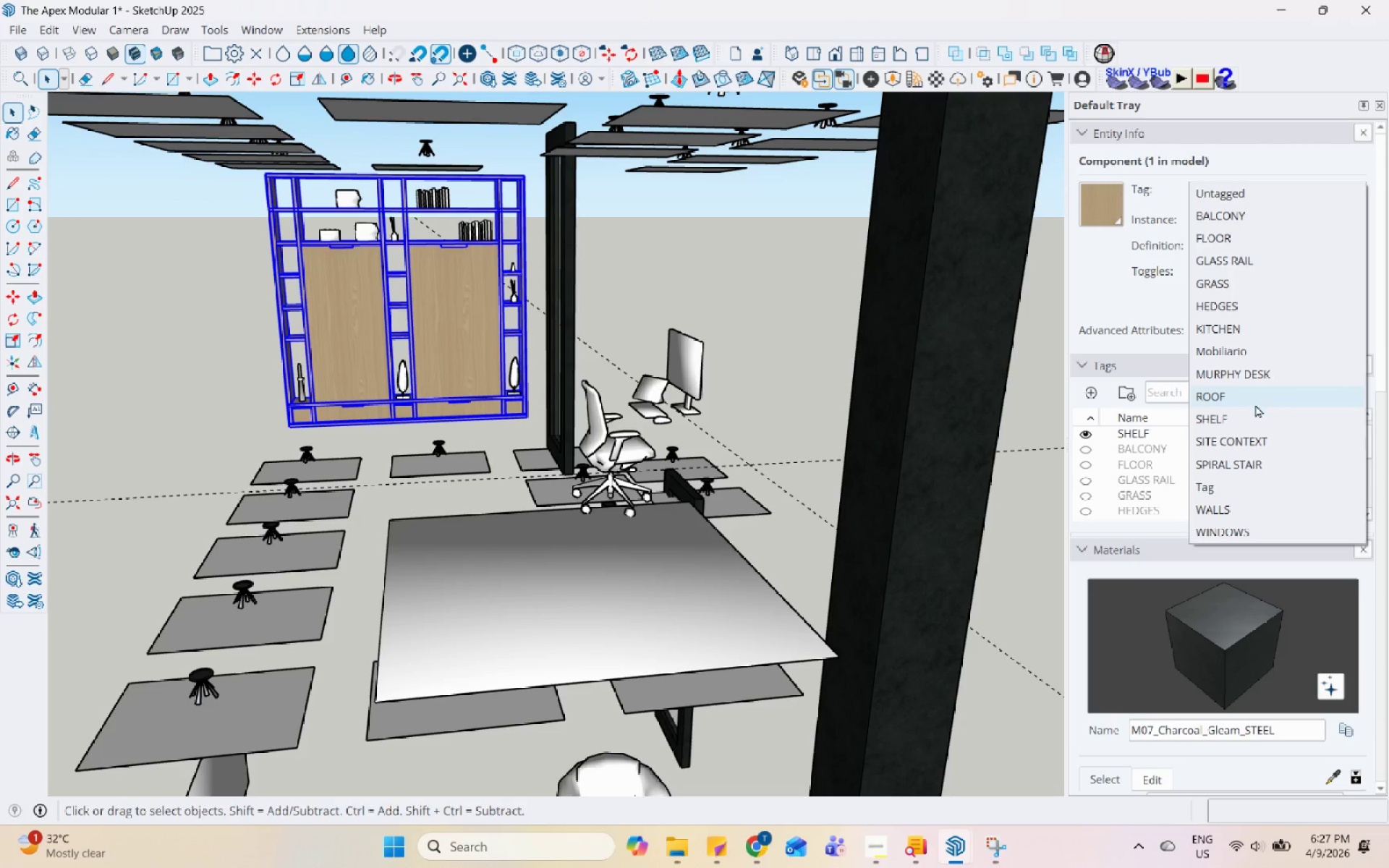 
left_click([1253, 415])
 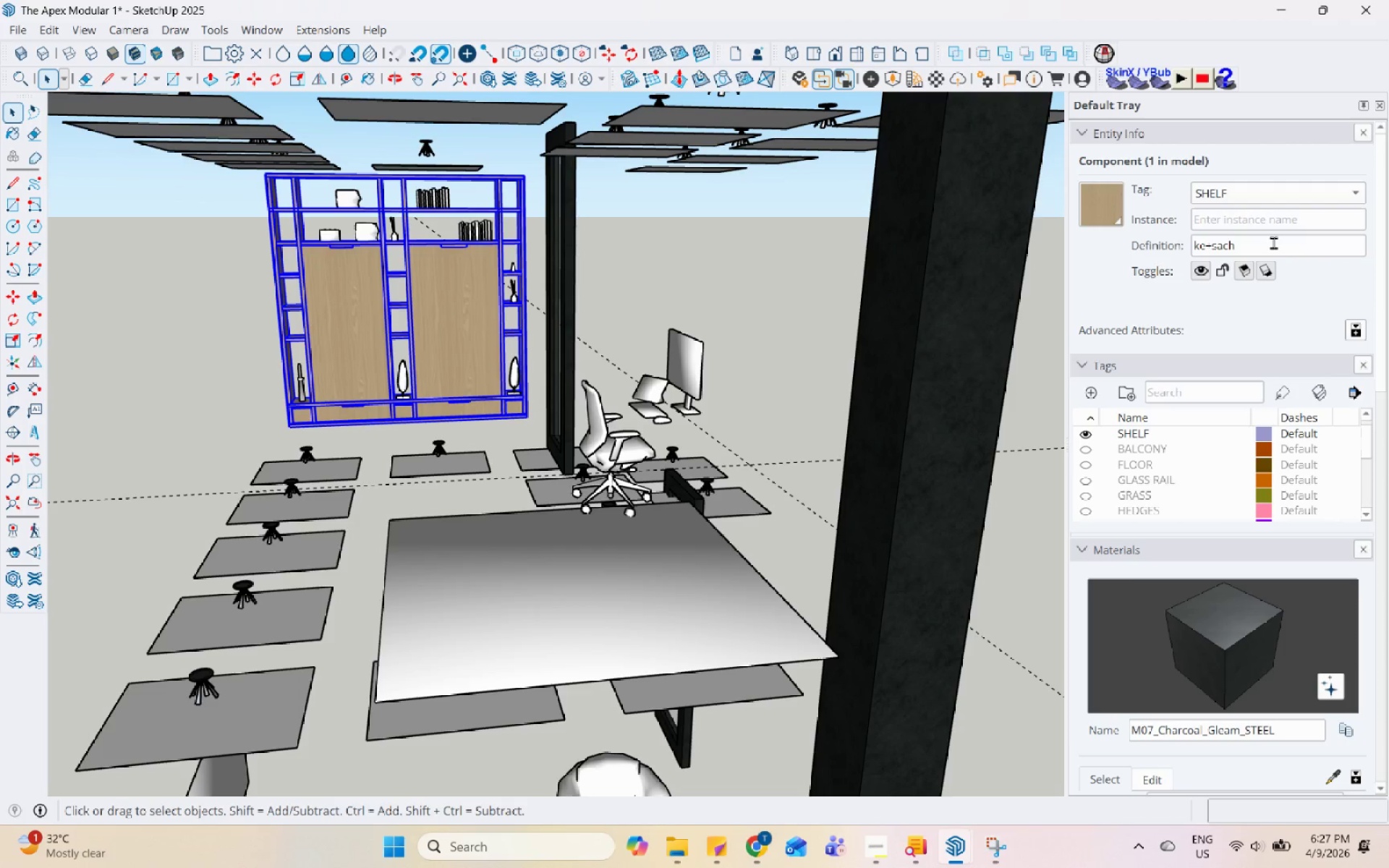 
double_click([1275, 241])
 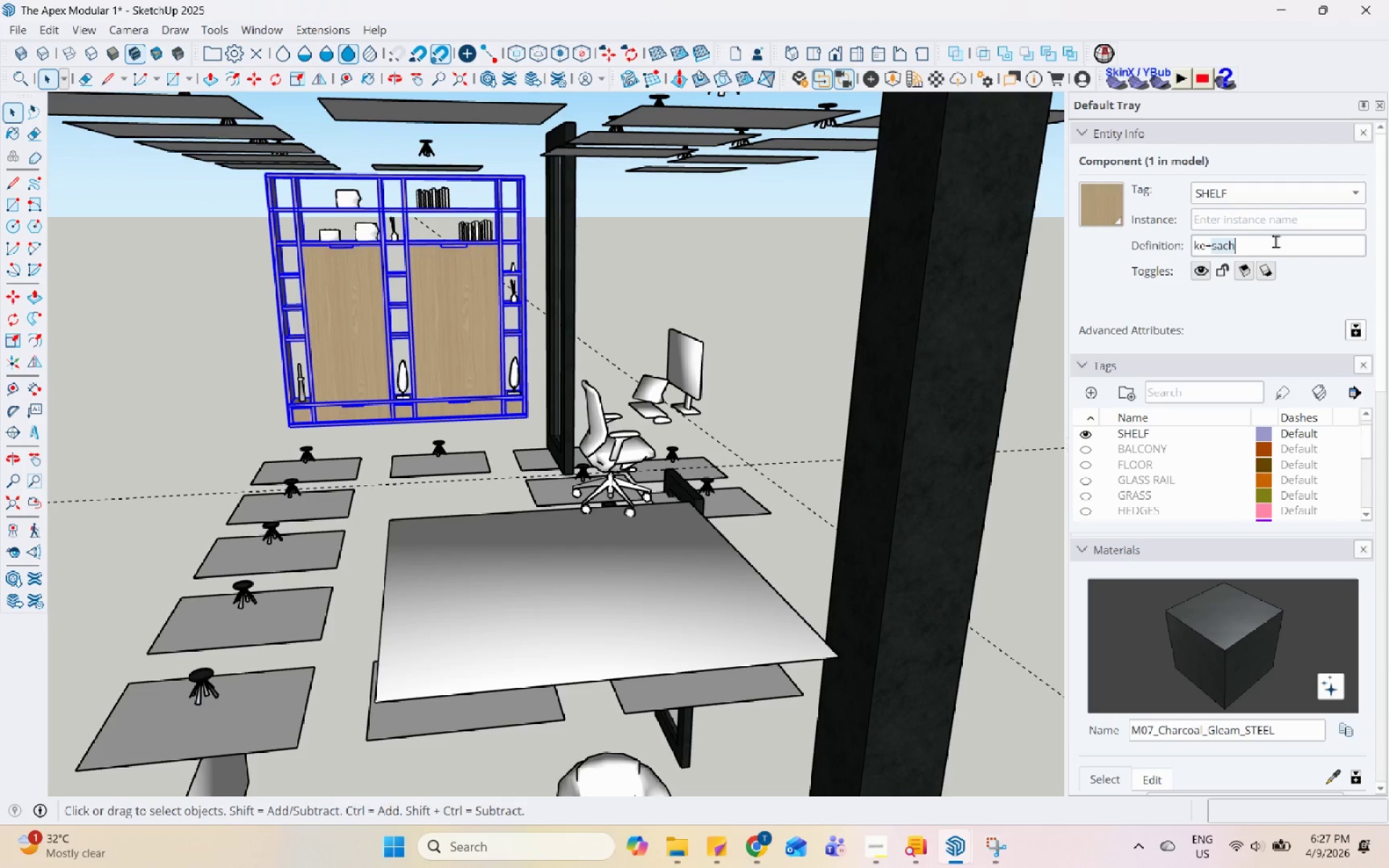 
triple_click([1277, 241])
 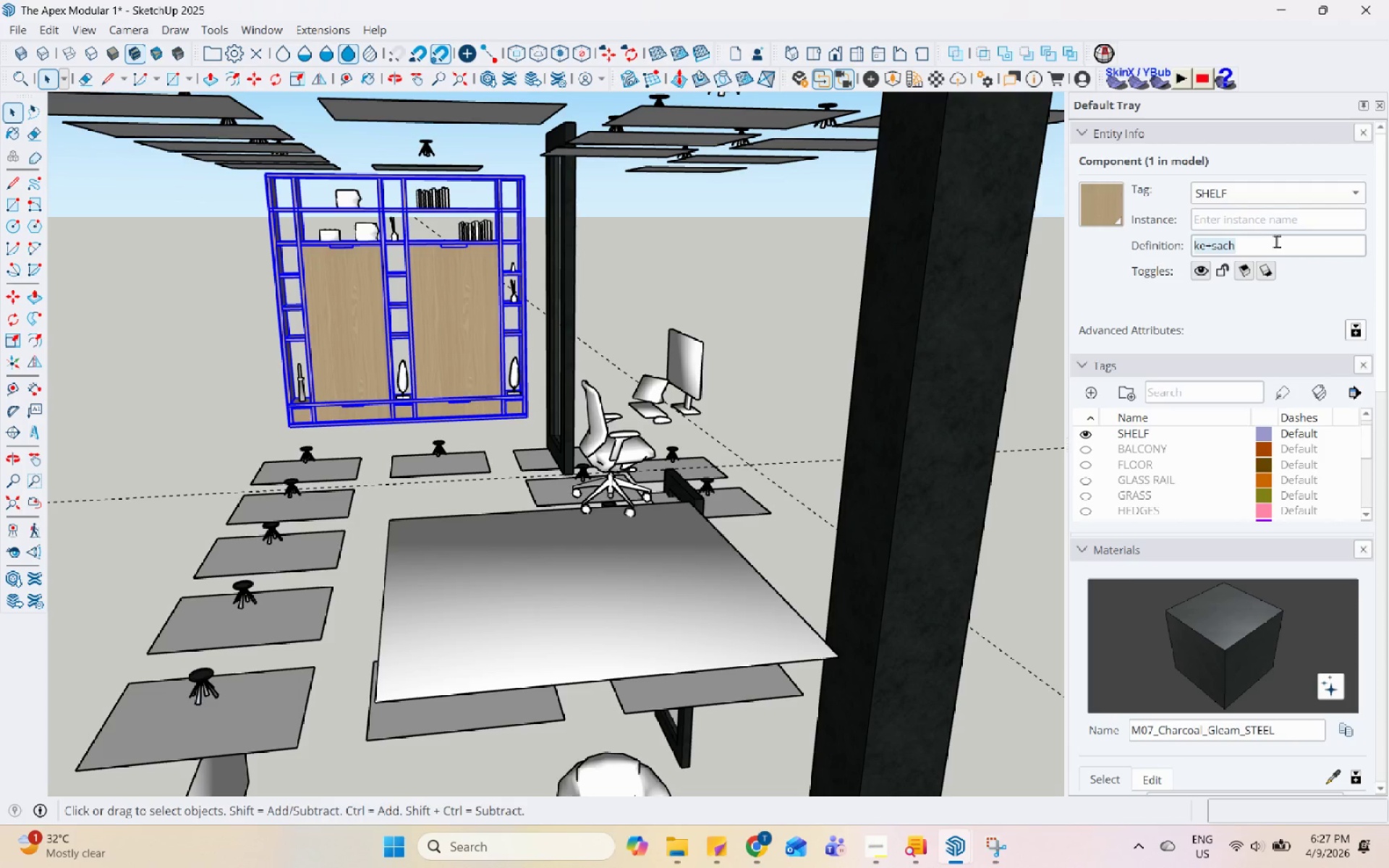 
type(SHELF)
 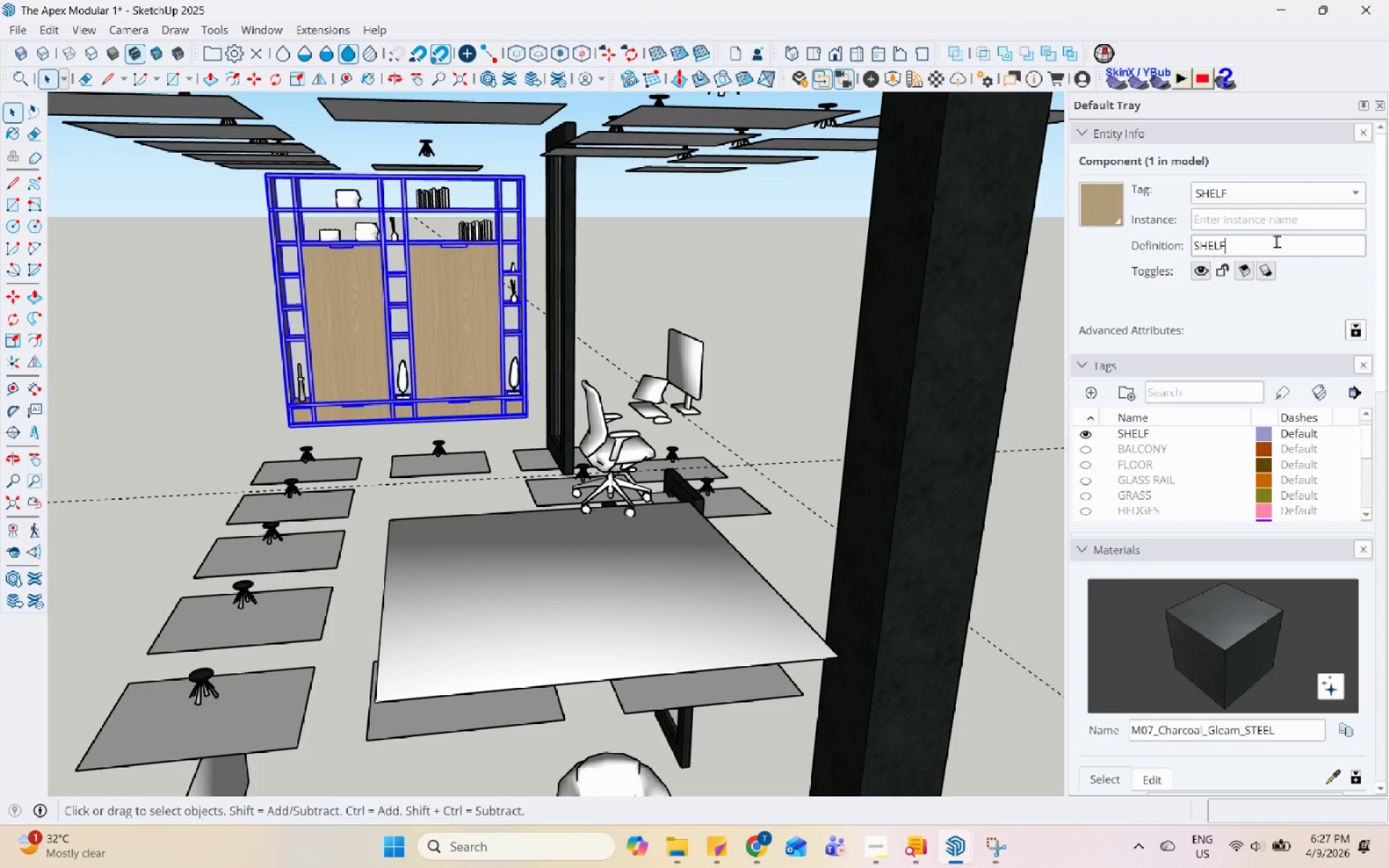 
key(Enter)
 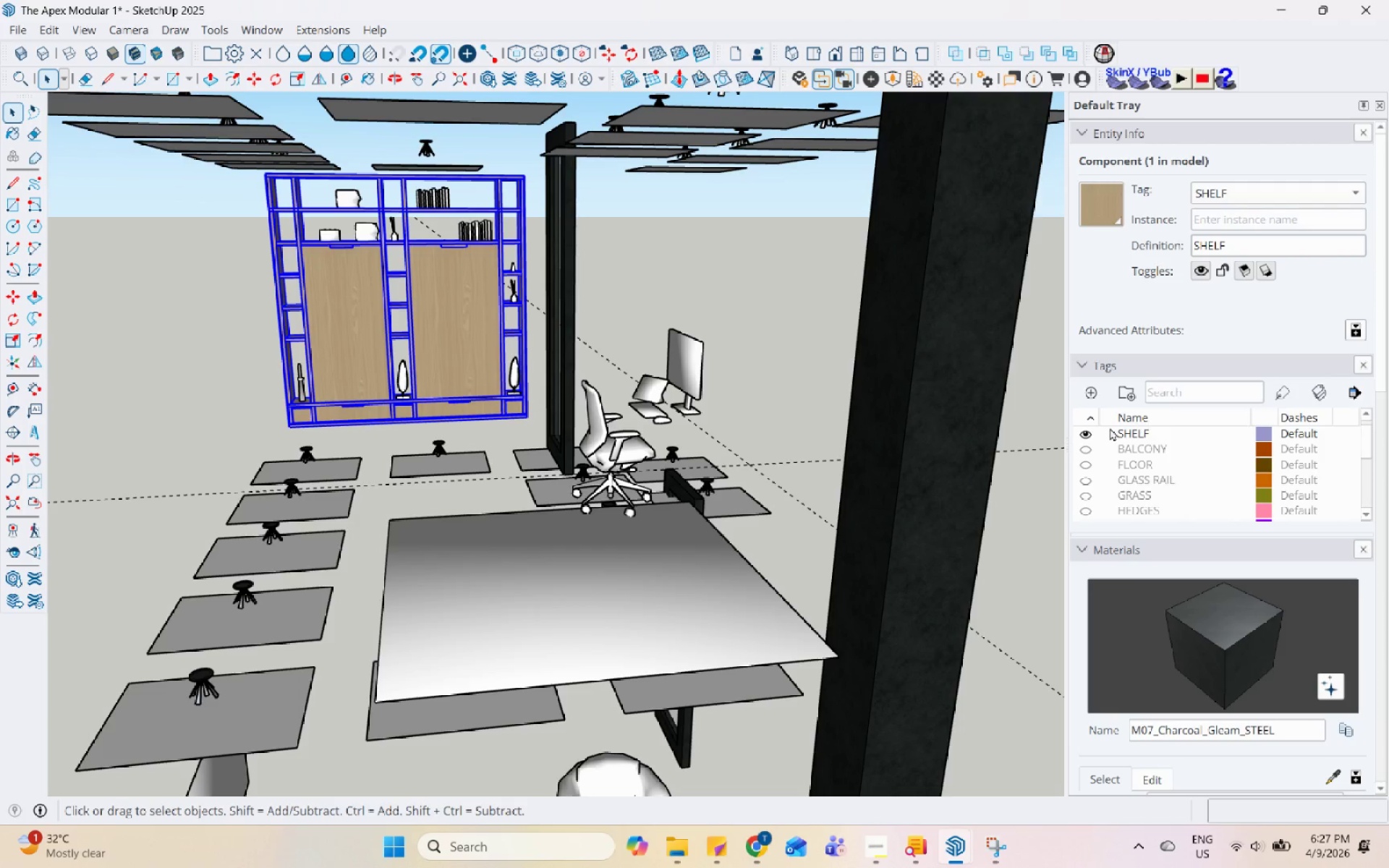 
left_click([1087, 440])
 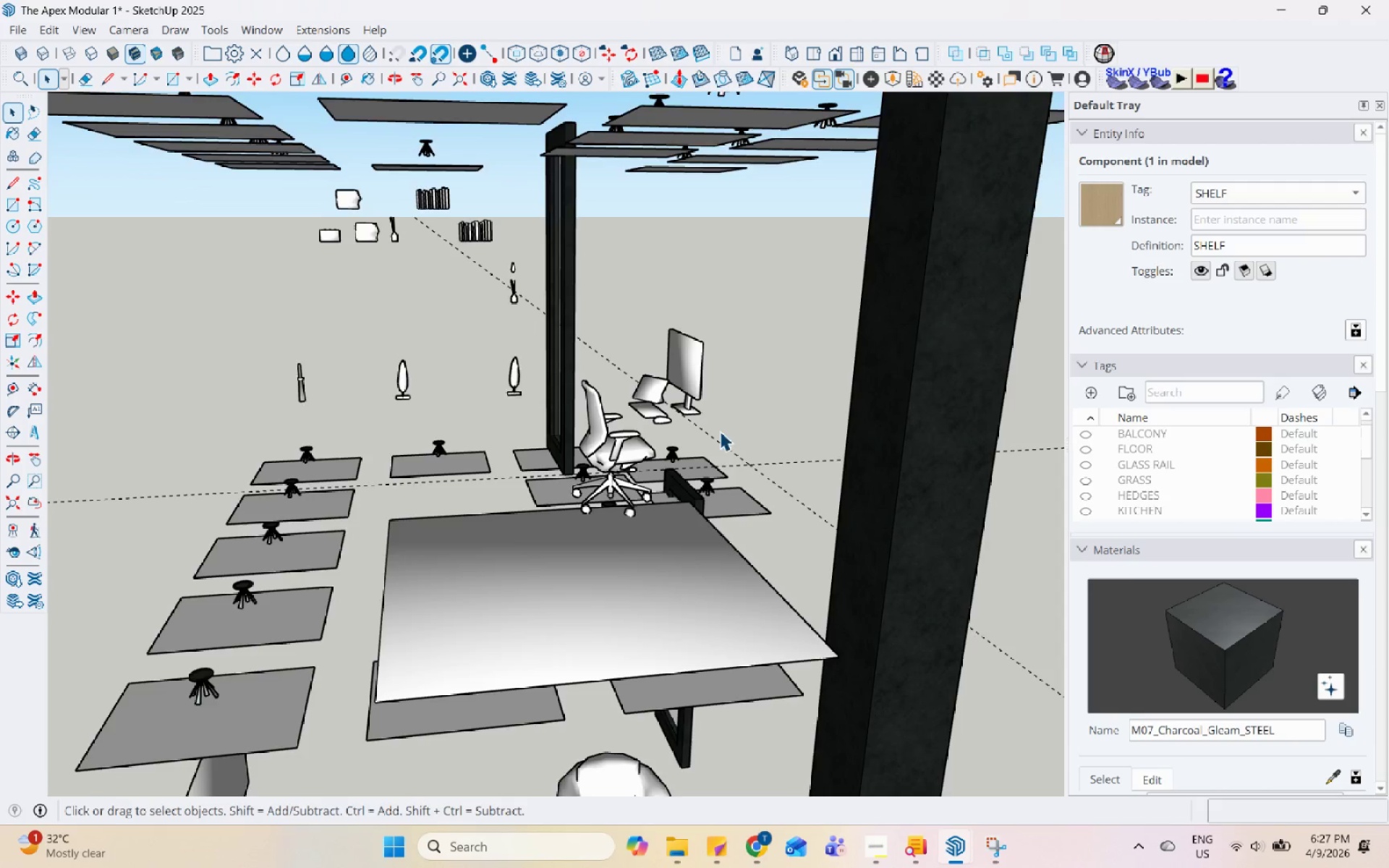 
scroll: coordinate [713, 441], scroll_direction: none, amount: 0.0
 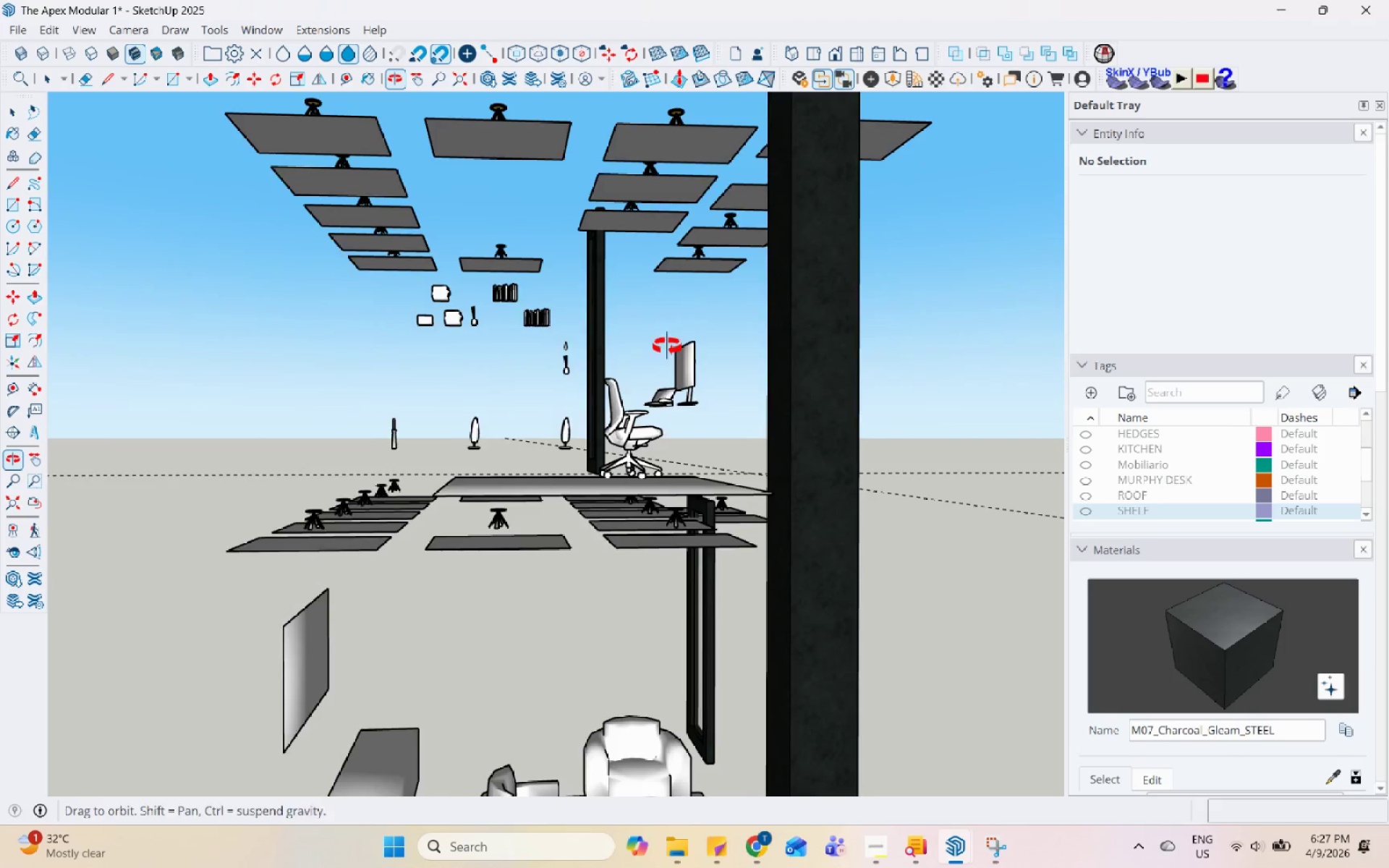 
scroll: coordinate [497, 302], scroll_direction: up, amount: 1.0
 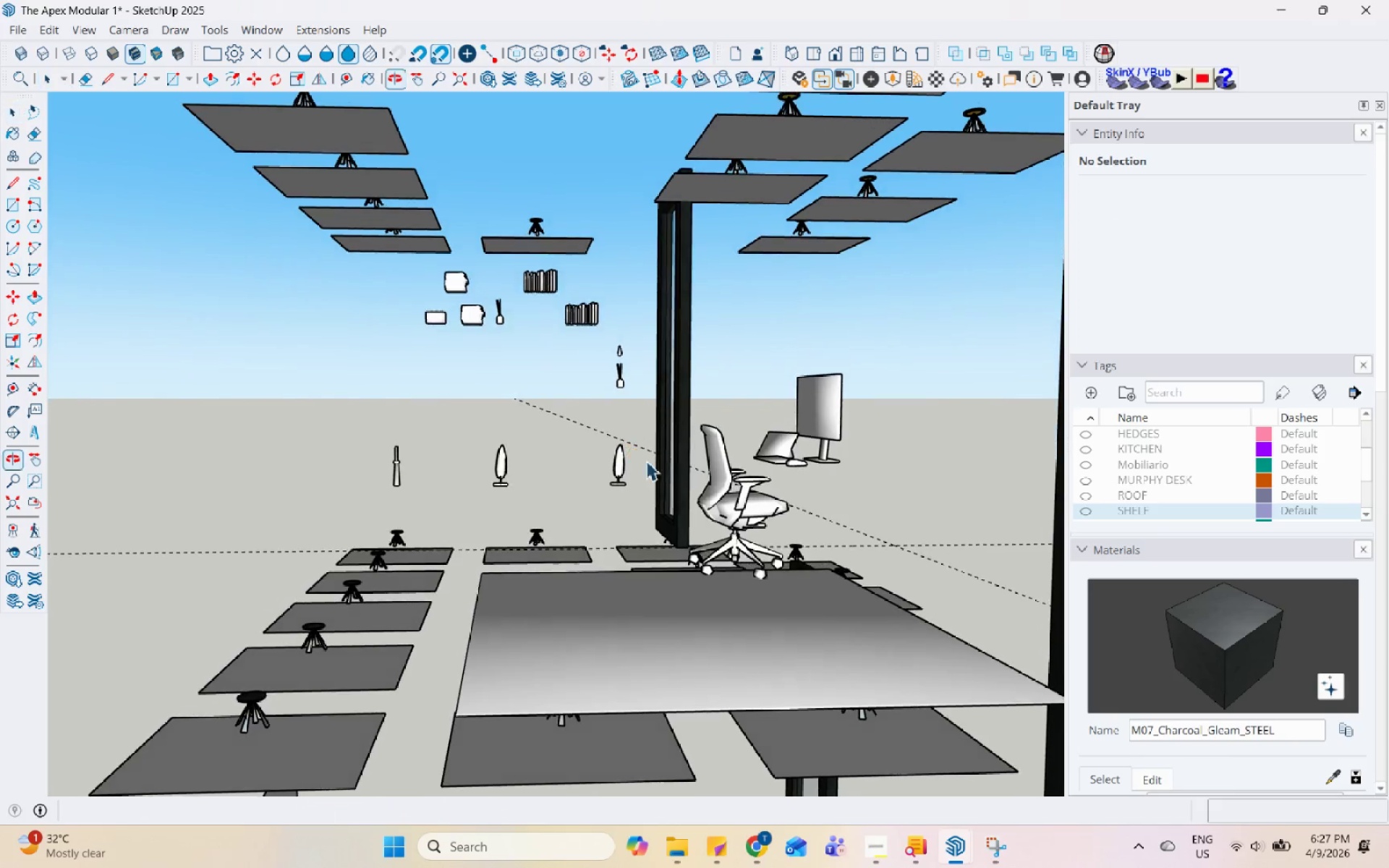 
left_click([660, 432])
 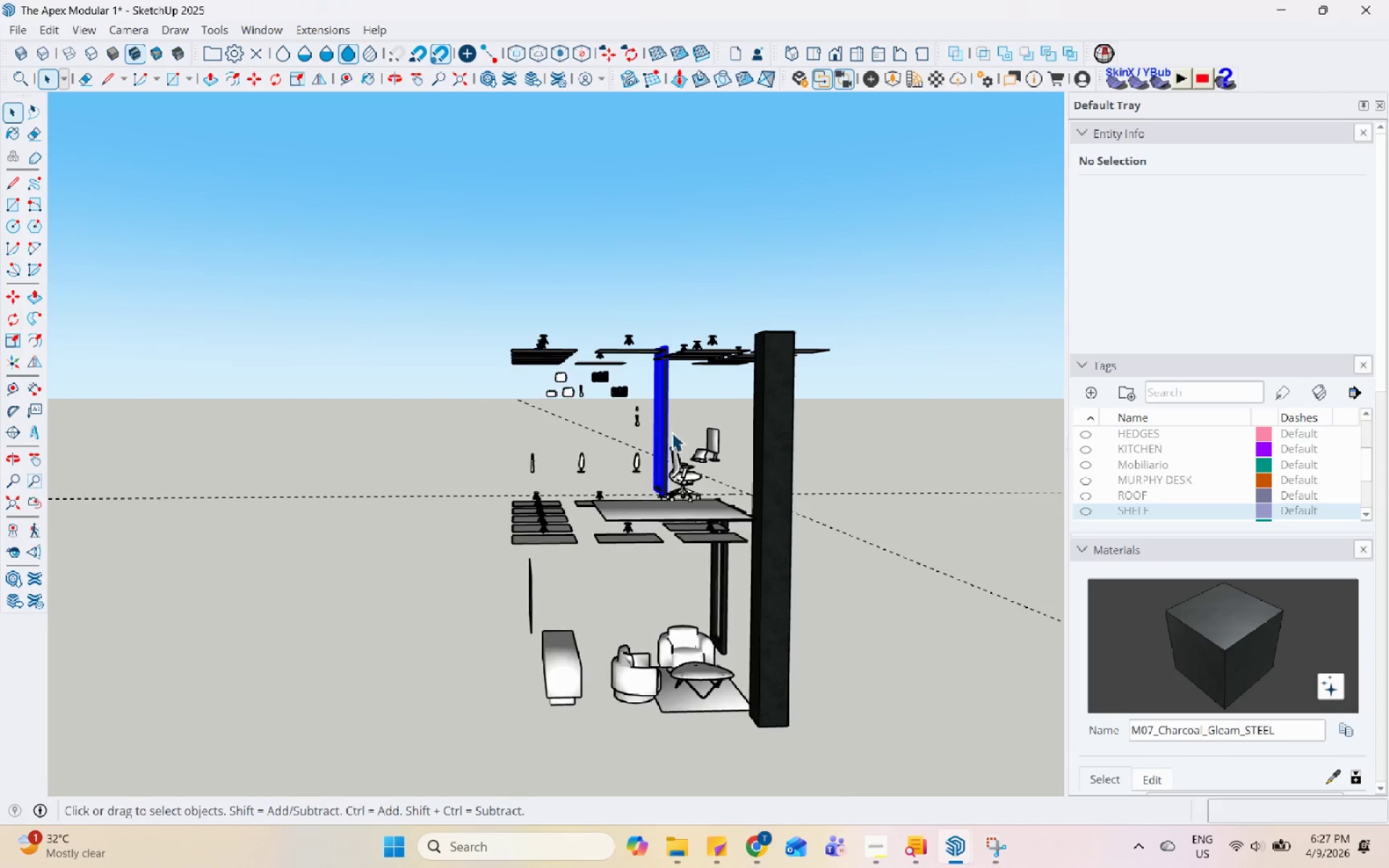 
scroll: coordinate [725, 448], scroll_direction: down, amount: 3.0
 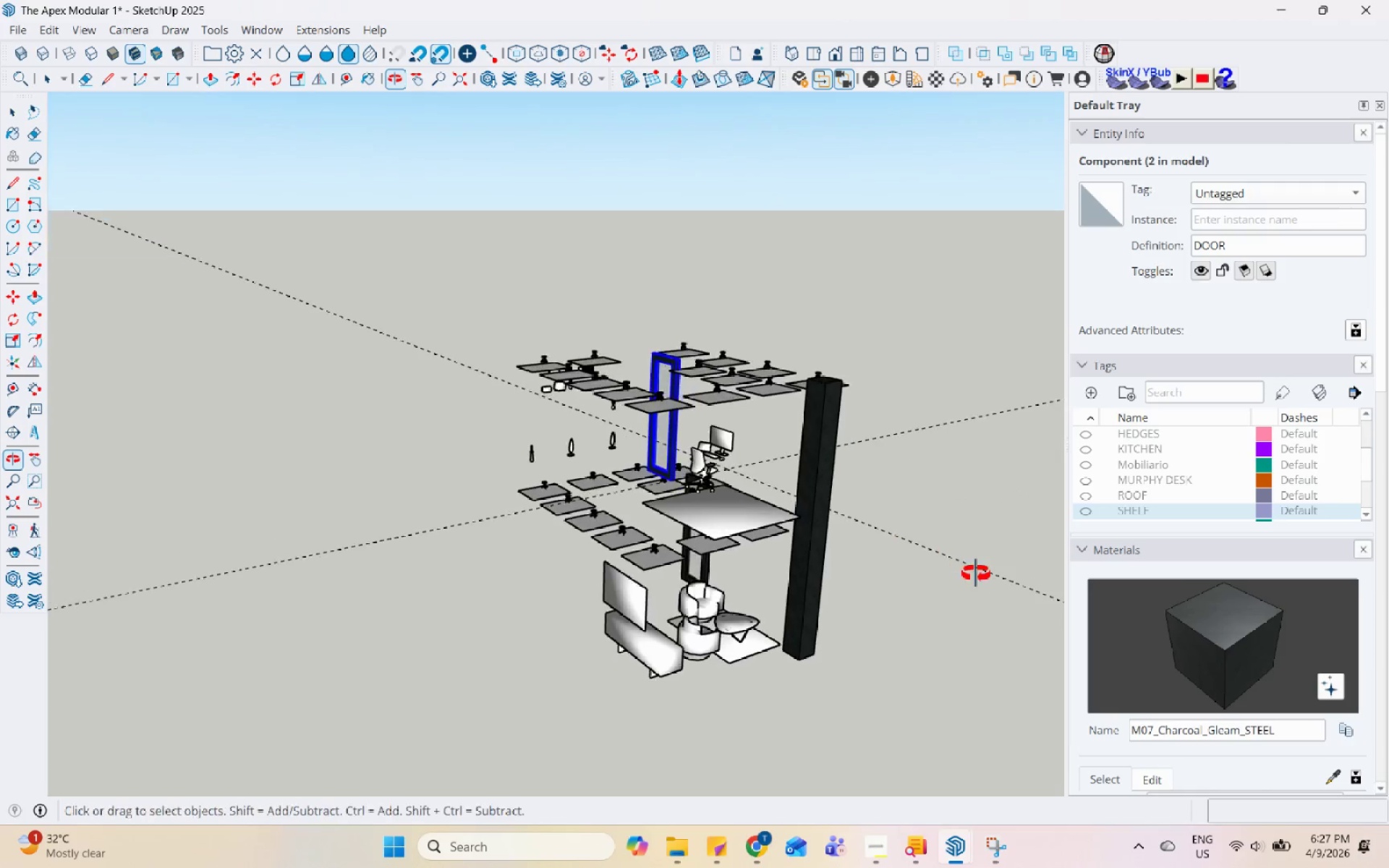 
scroll: coordinate [699, 394], scroll_direction: up, amount: 6.0
 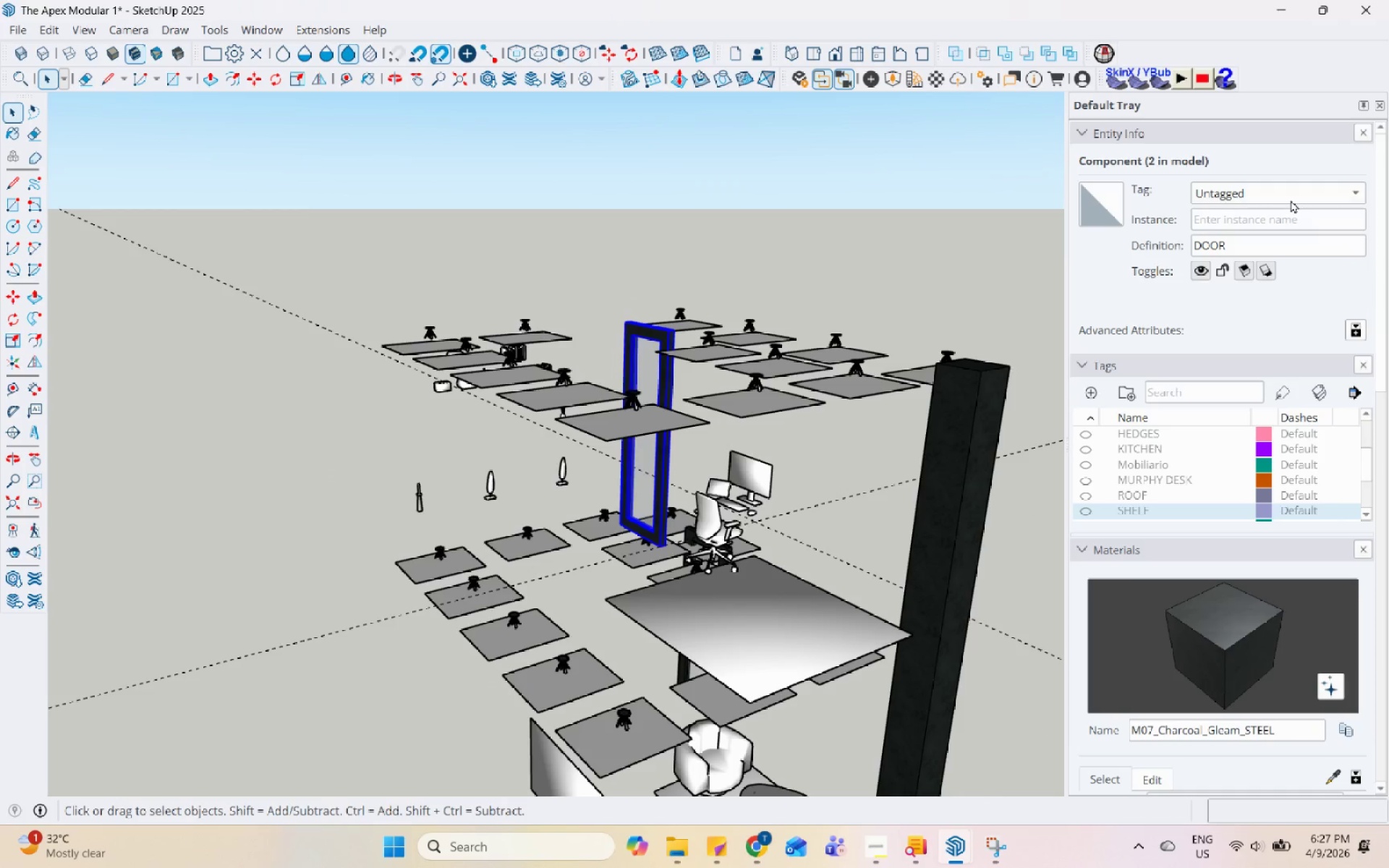 
left_click([1291, 198])
 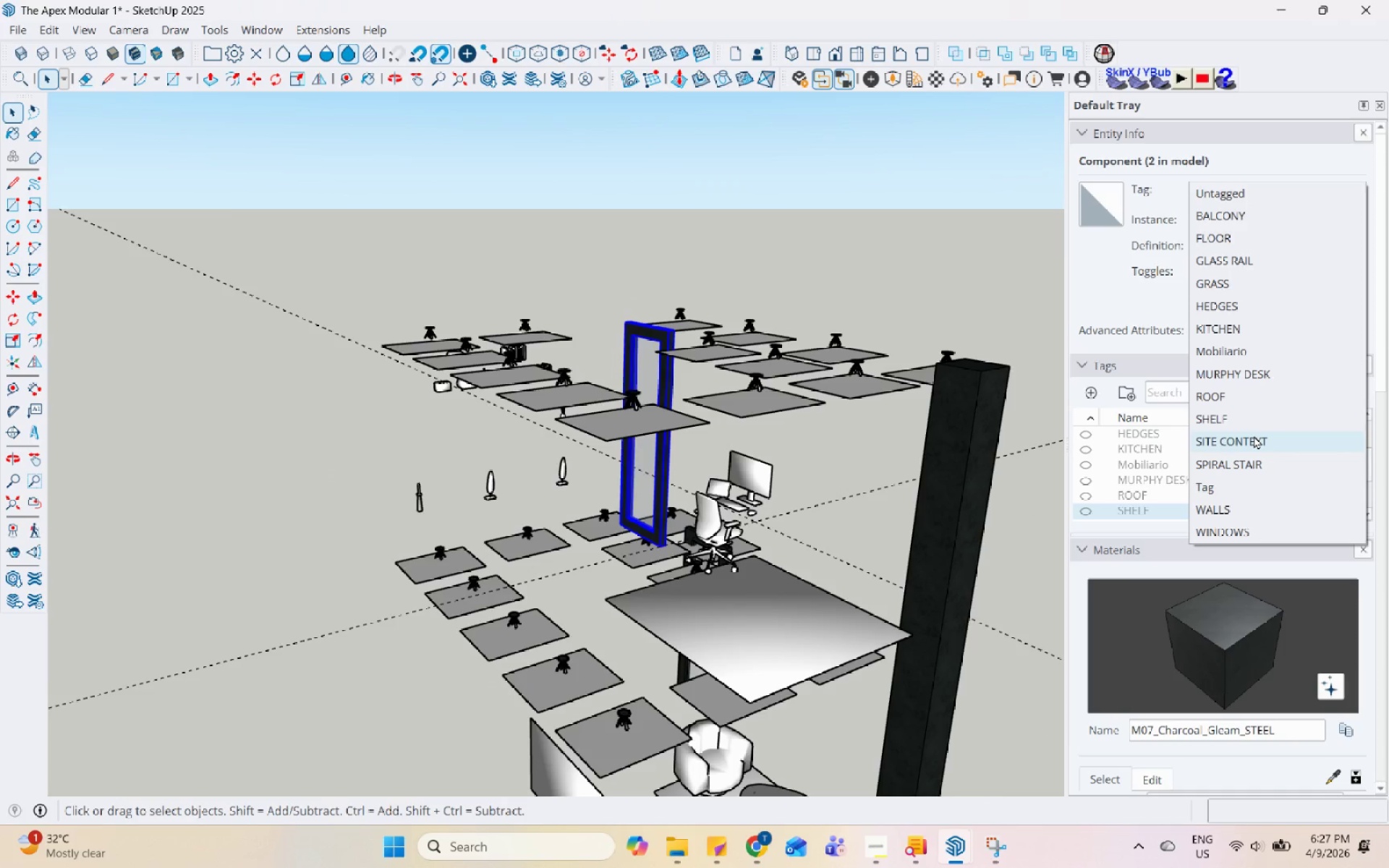 
scroll: coordinate [1252, 378], scroll_direction: none, amount: 0.0
 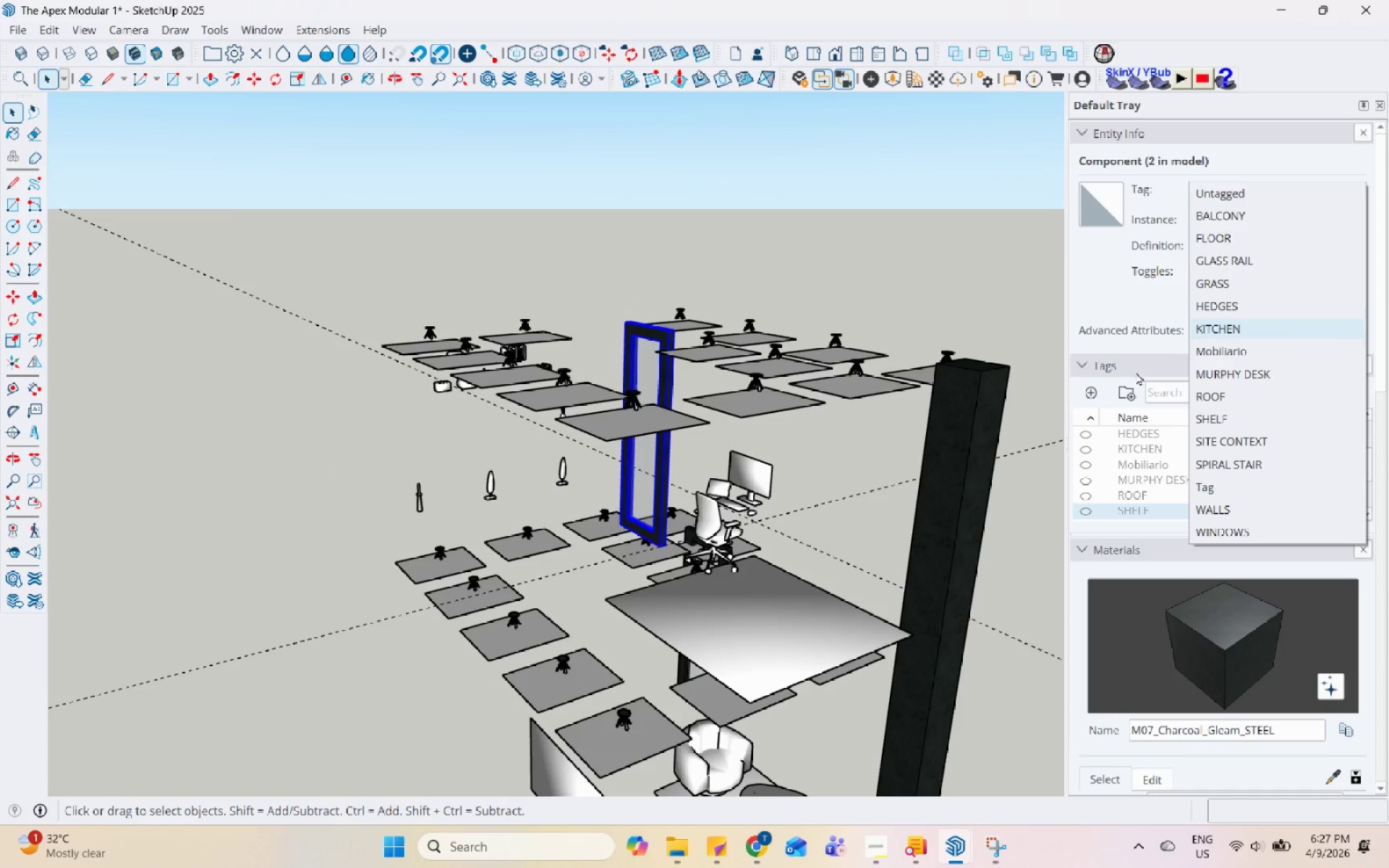 
scroll: coordinate [899, 477], scroll_direction: down, amount: 3.0
 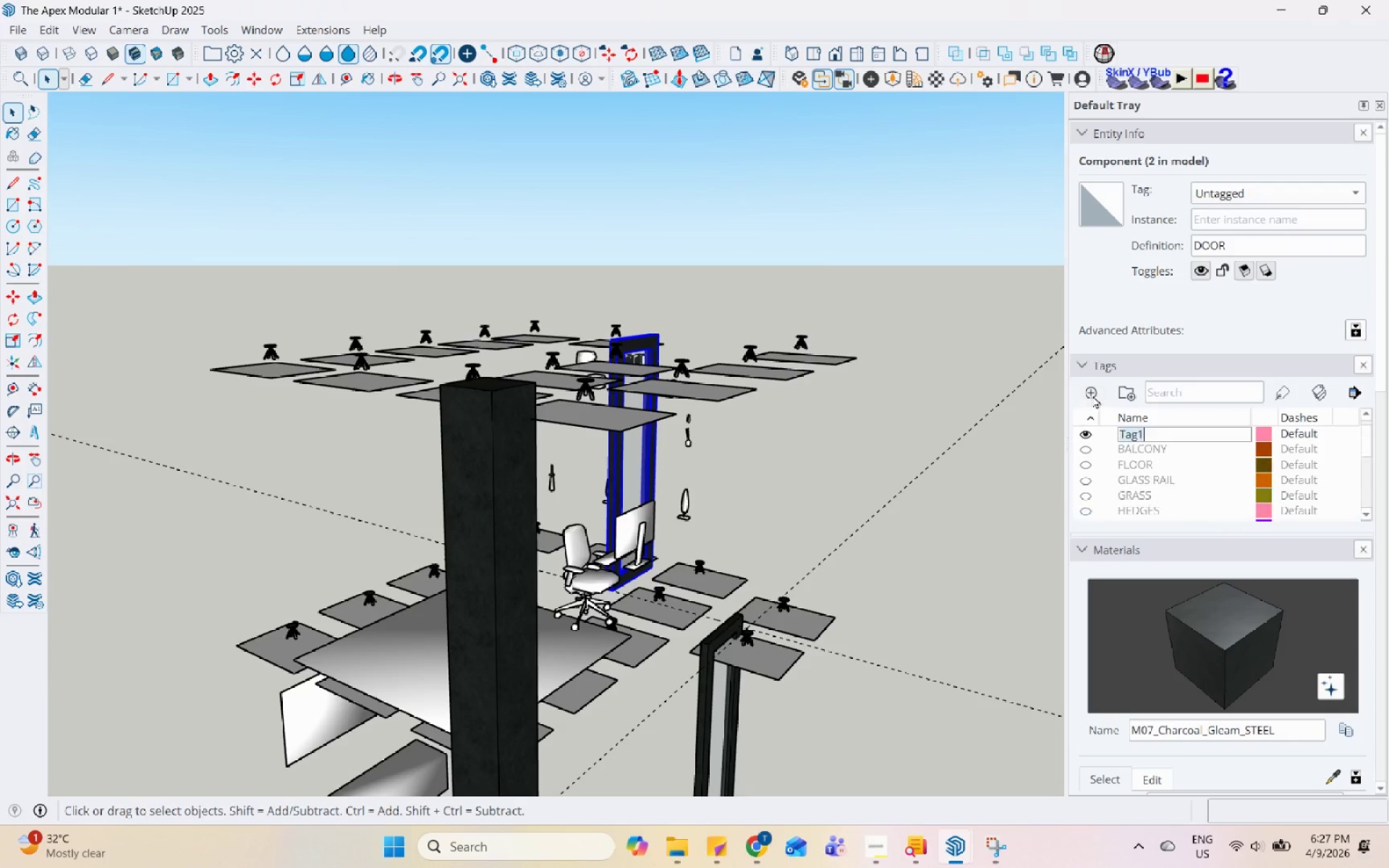 
type(DOOR)
 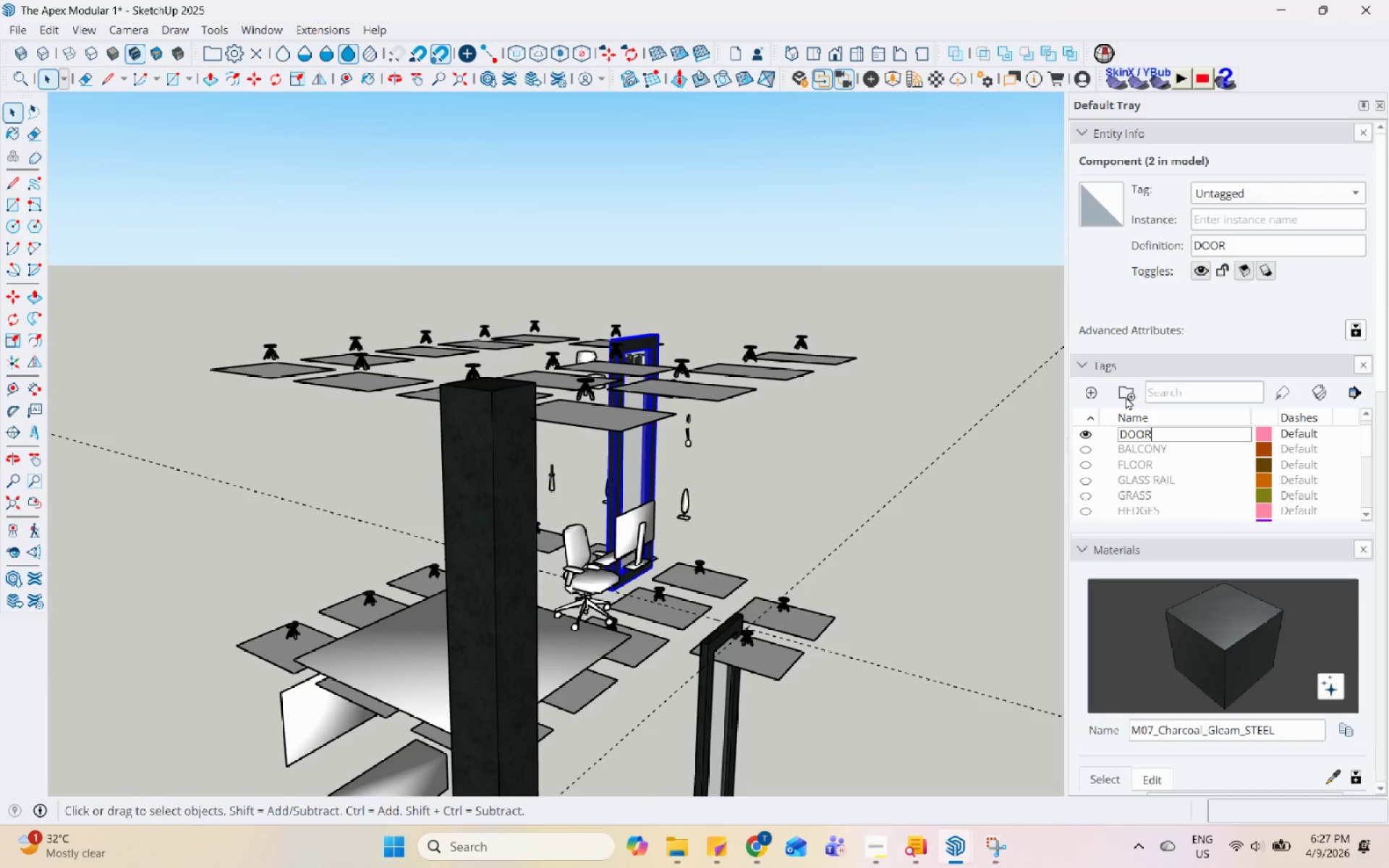 
key(Enter)
 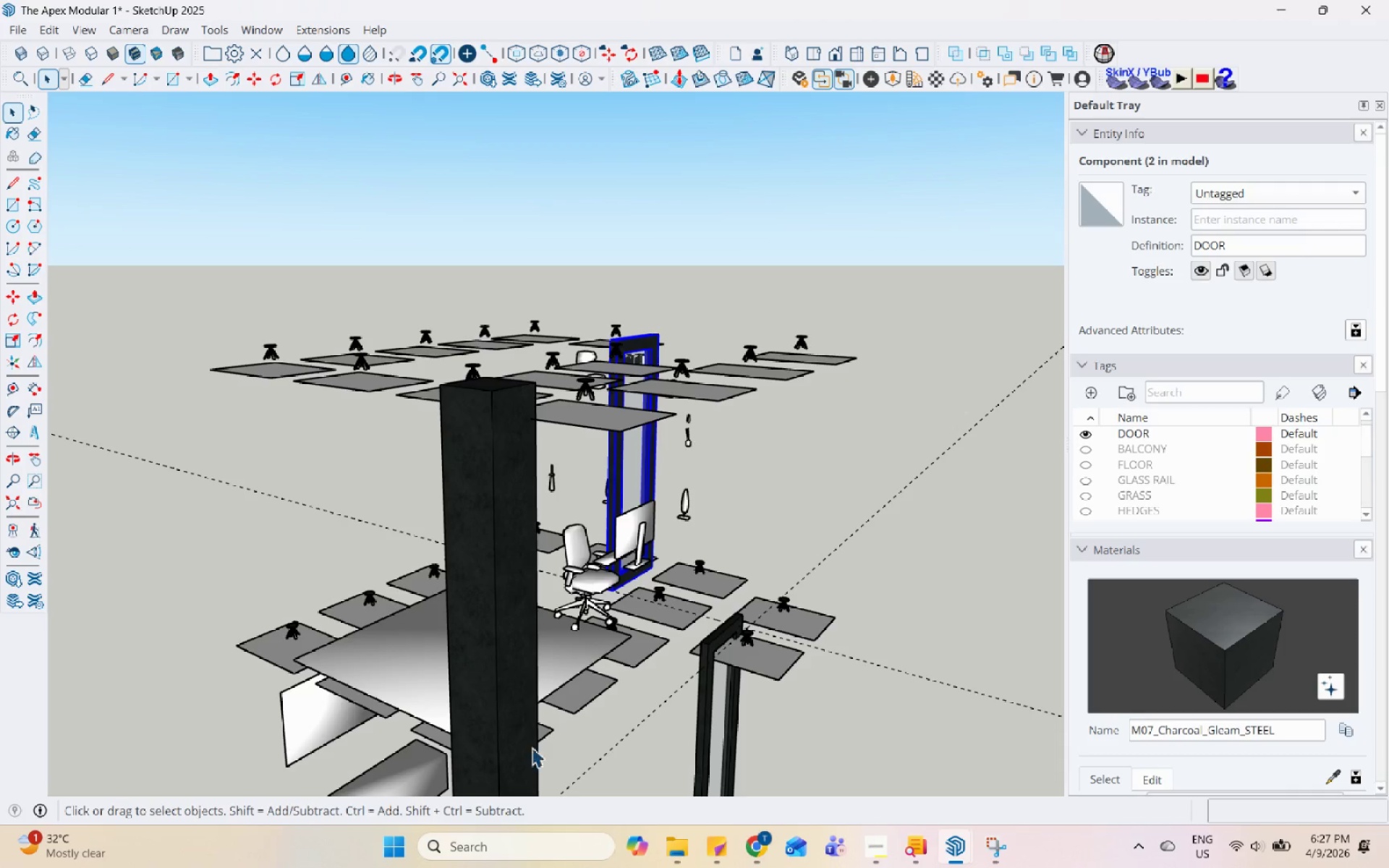 
hold_key(key=ControlLeft, duration=0.77)
left_click([702, 681])
 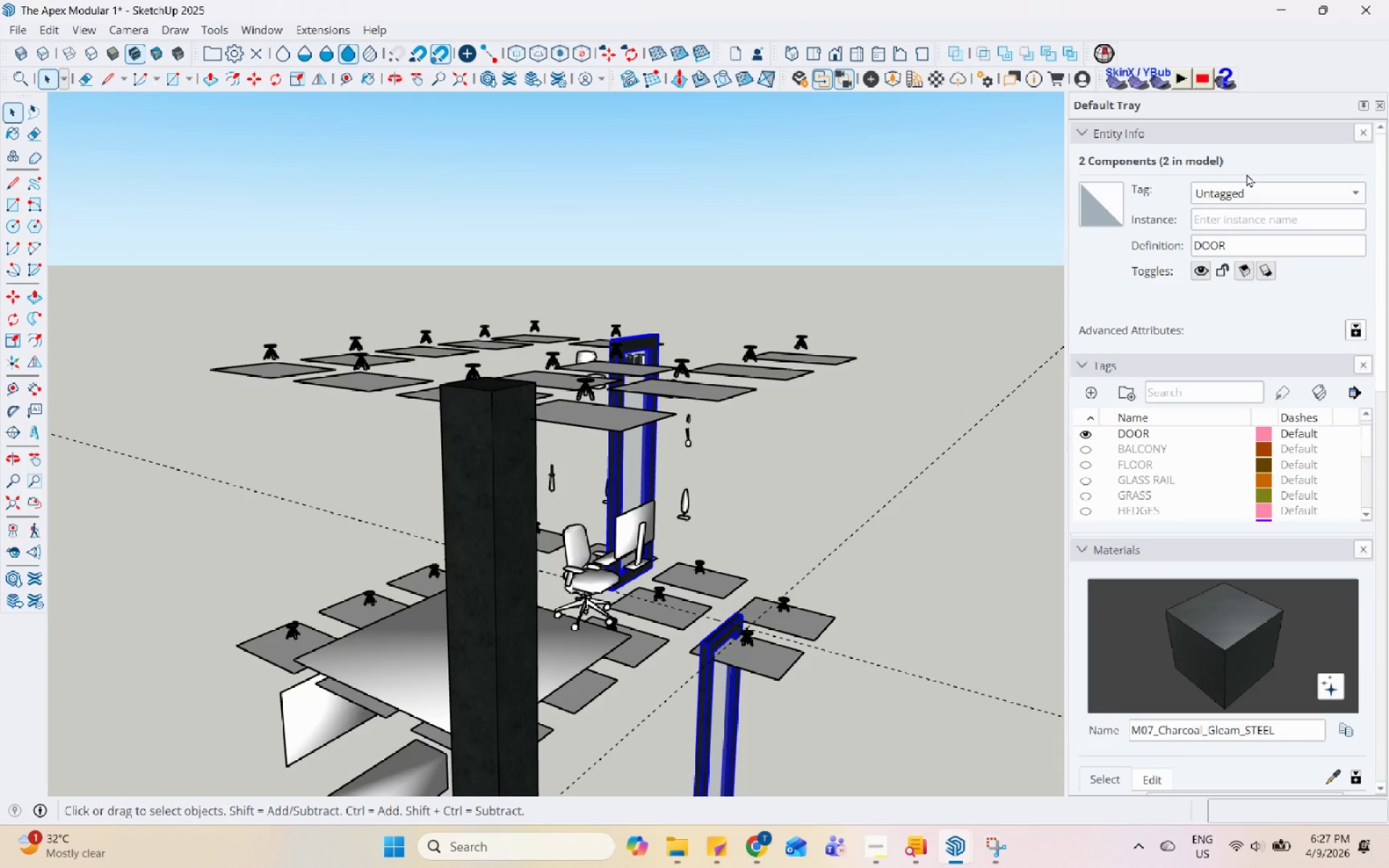 
left_click([1256, 192])
 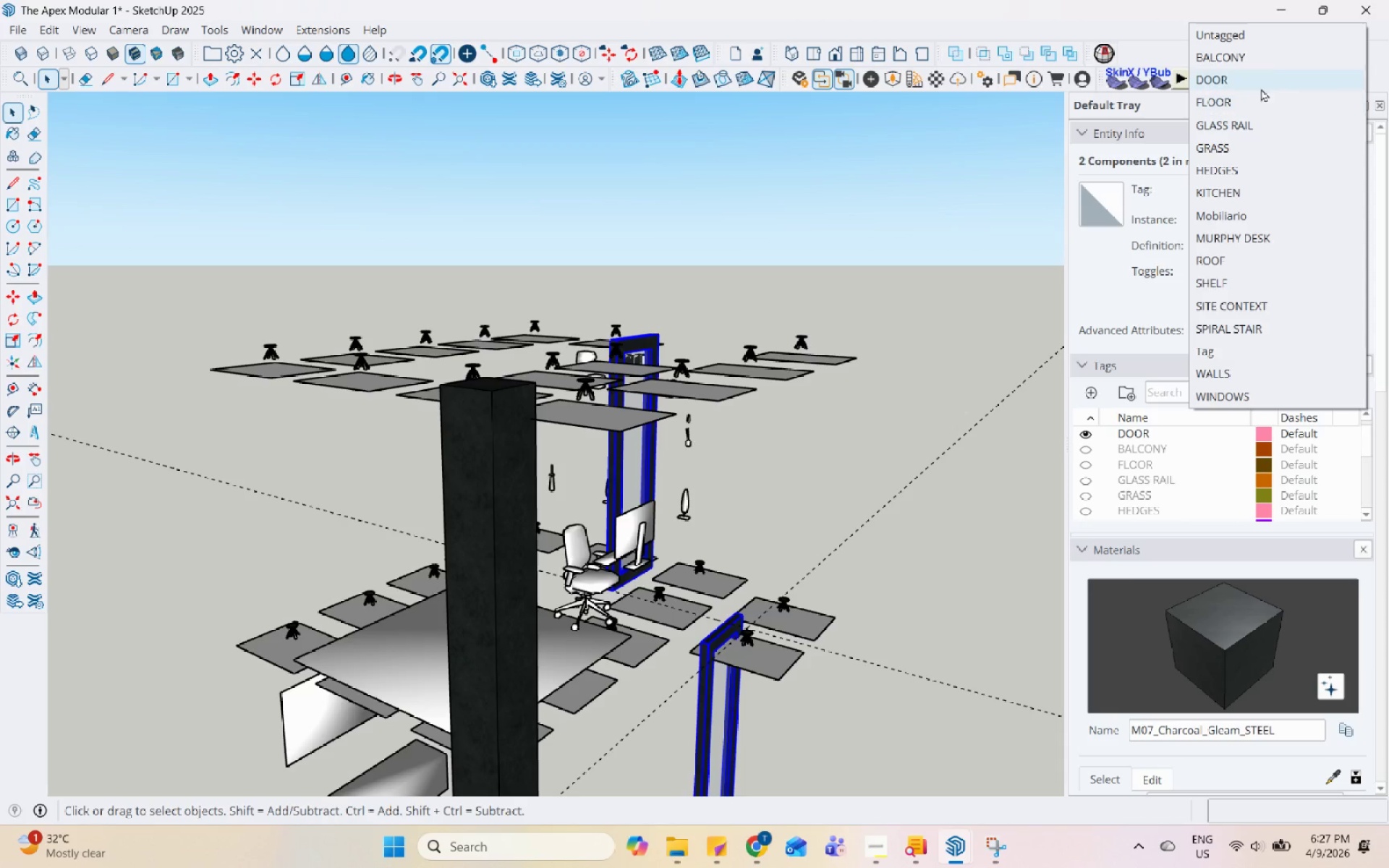 
left_click([1265, 76])
 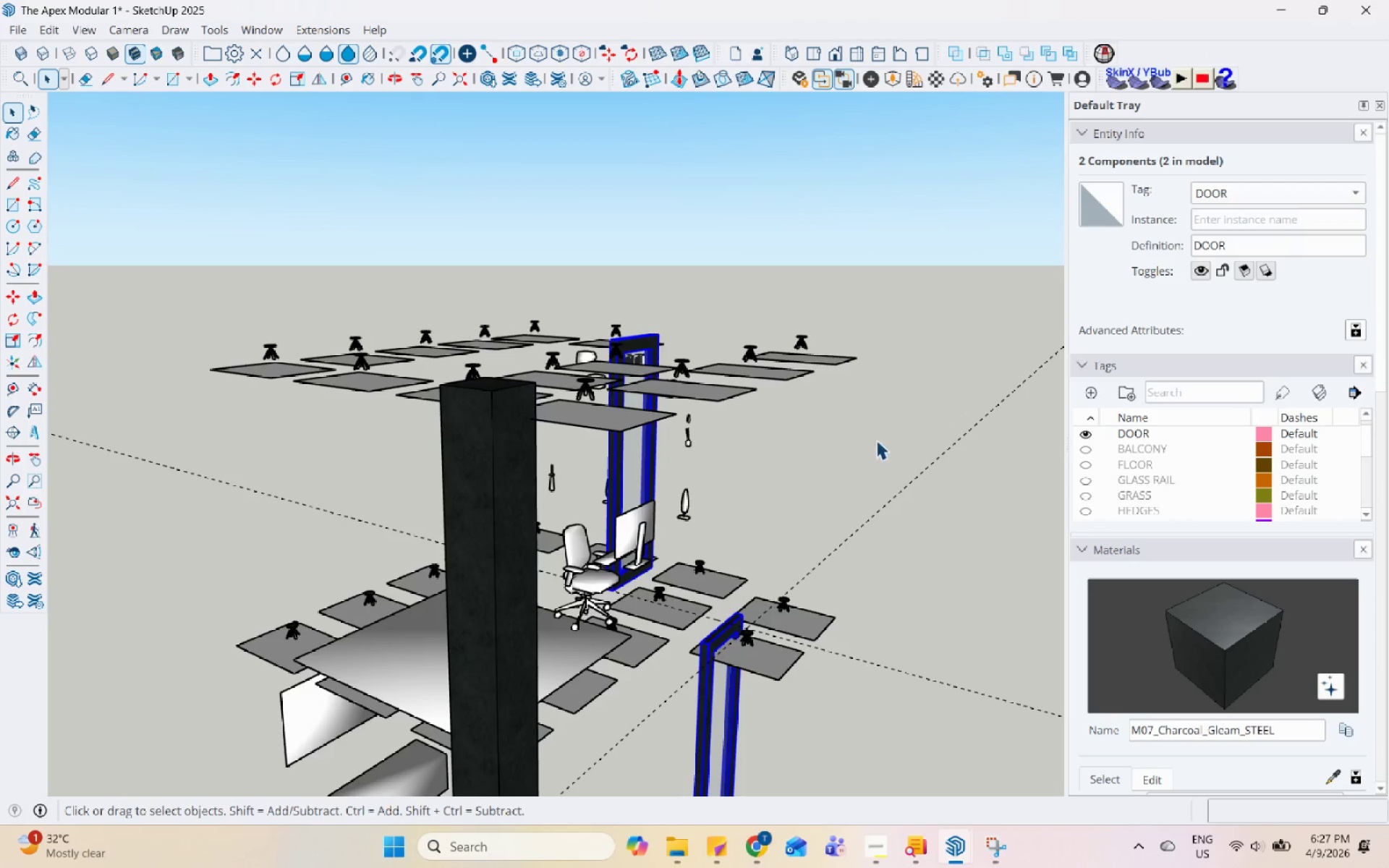 
scroll: coordinate [849, 501], scroll_direction: down, amount: 3.0
 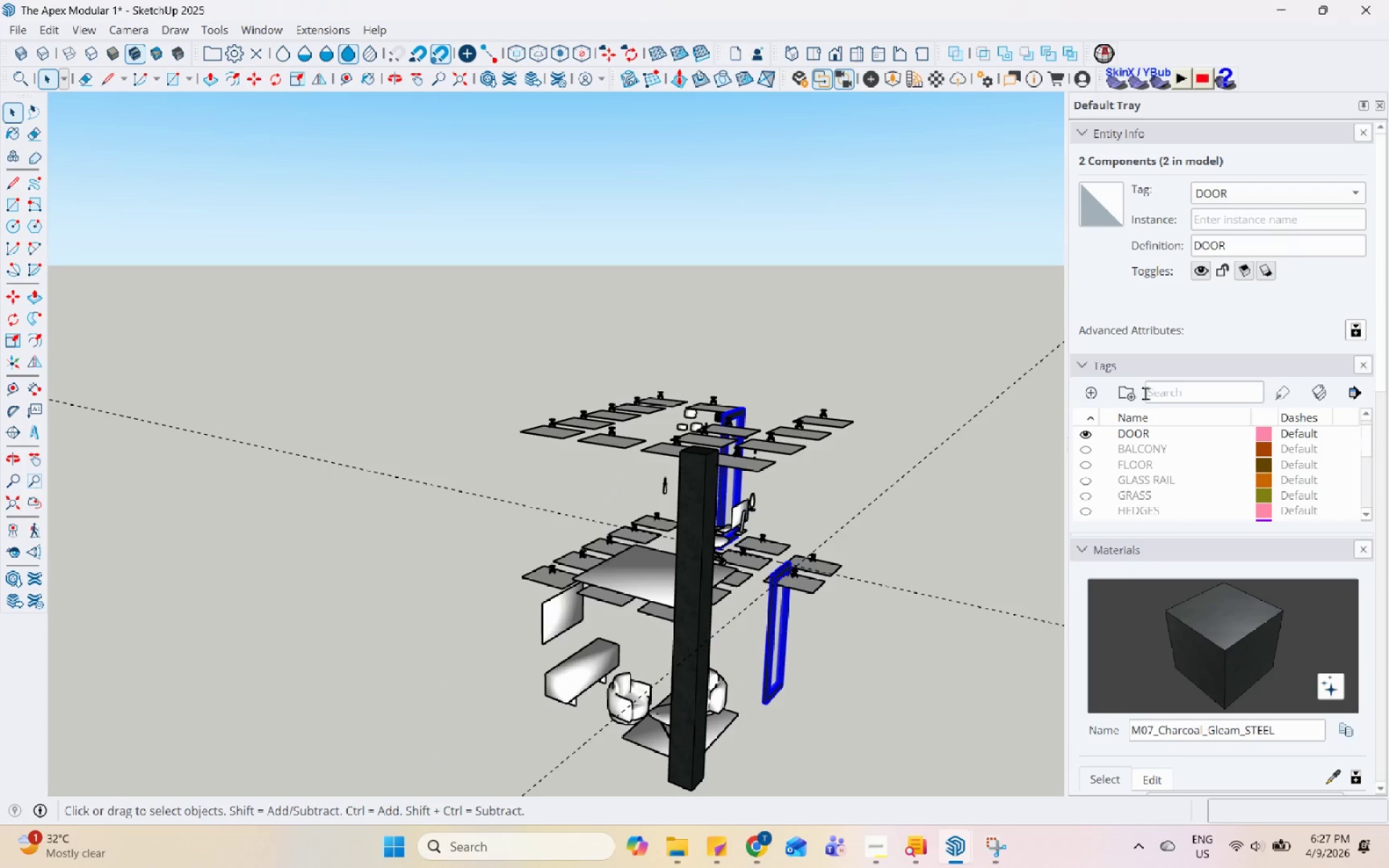 
scroll: coordinate [1126, 452], scroll_direction: none, amount: 0.0
 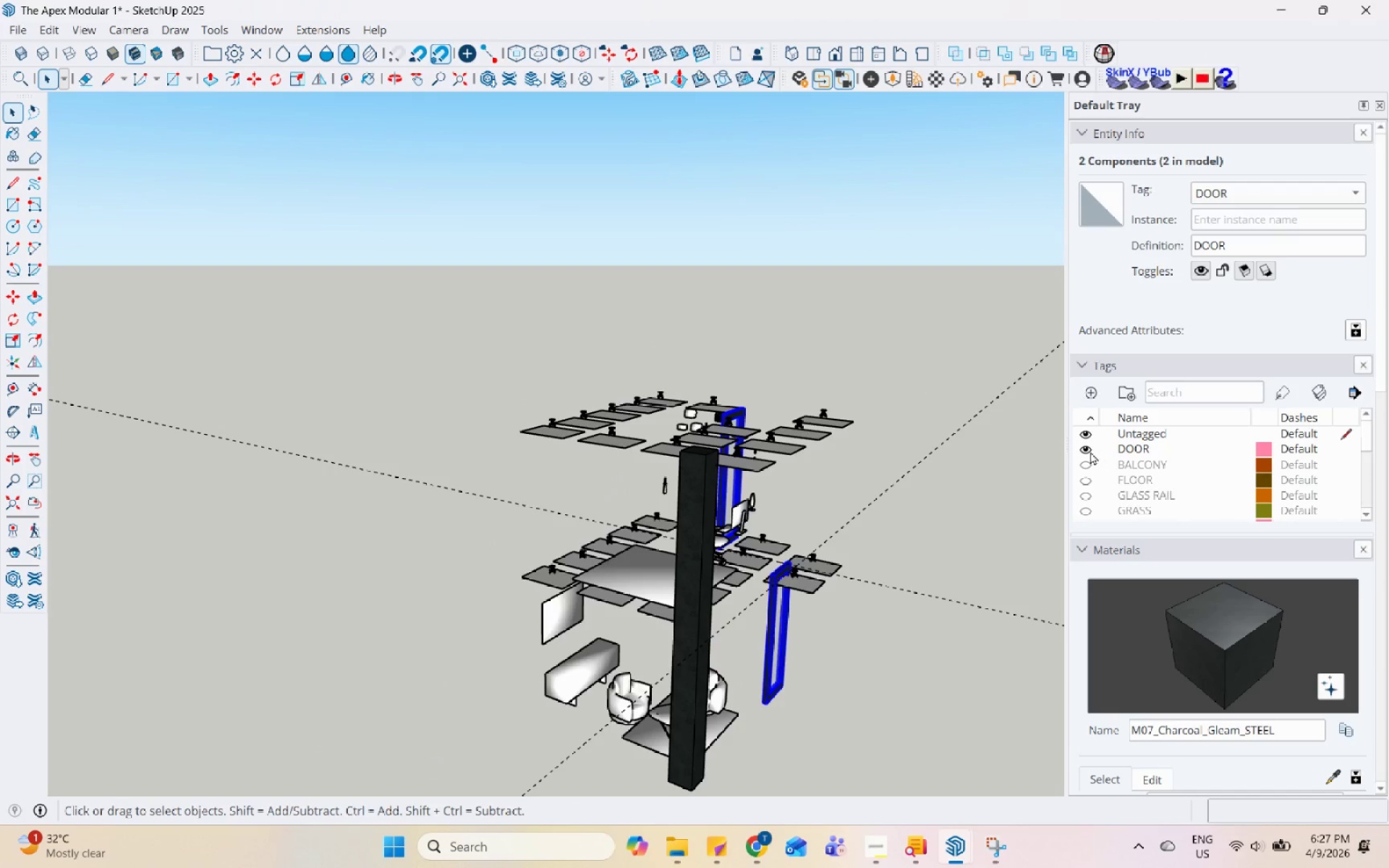 
left_click([1082, 446])
 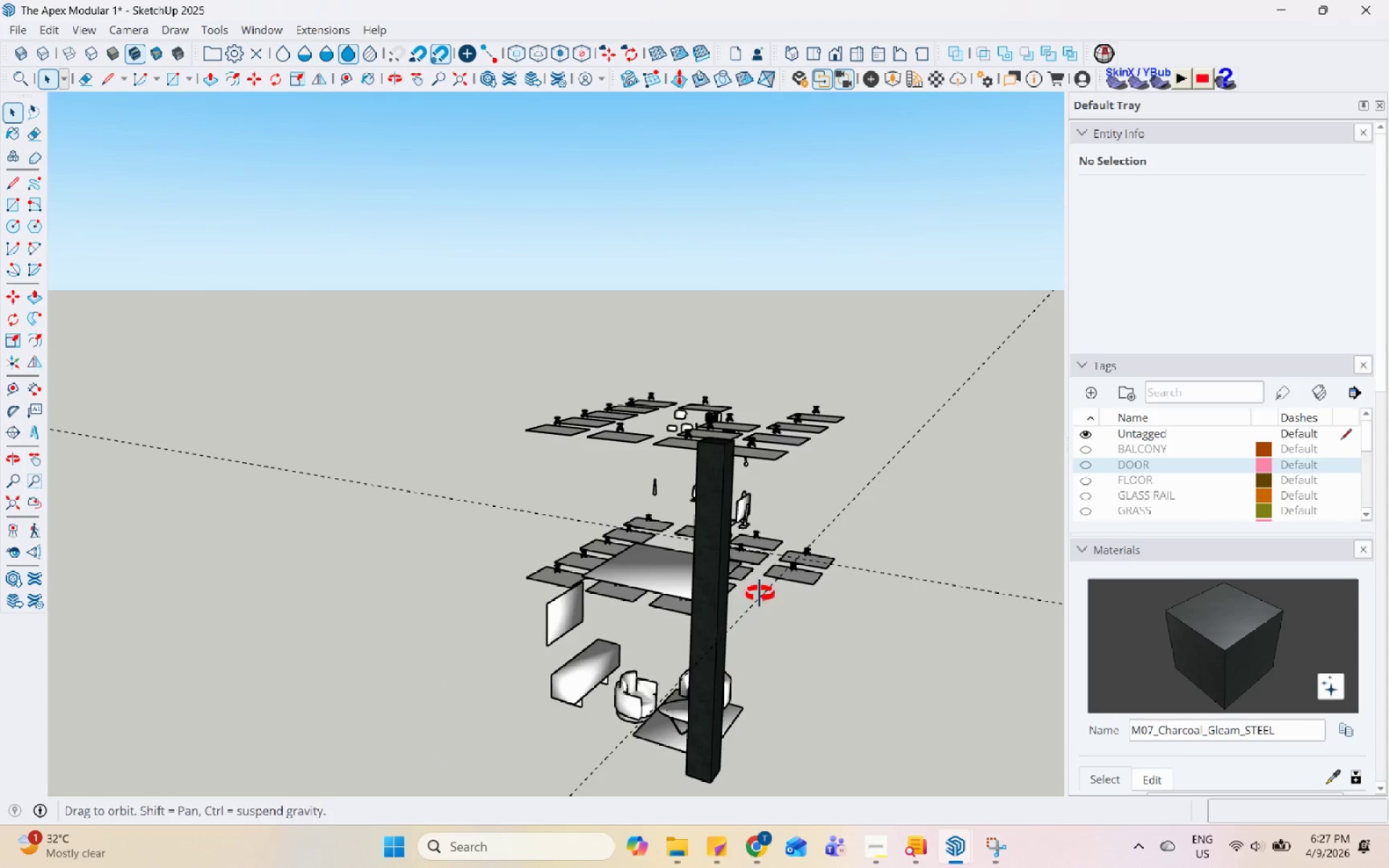 
scroll: coordinate [762, 569], scroll_direction: up, amount: 1.0
 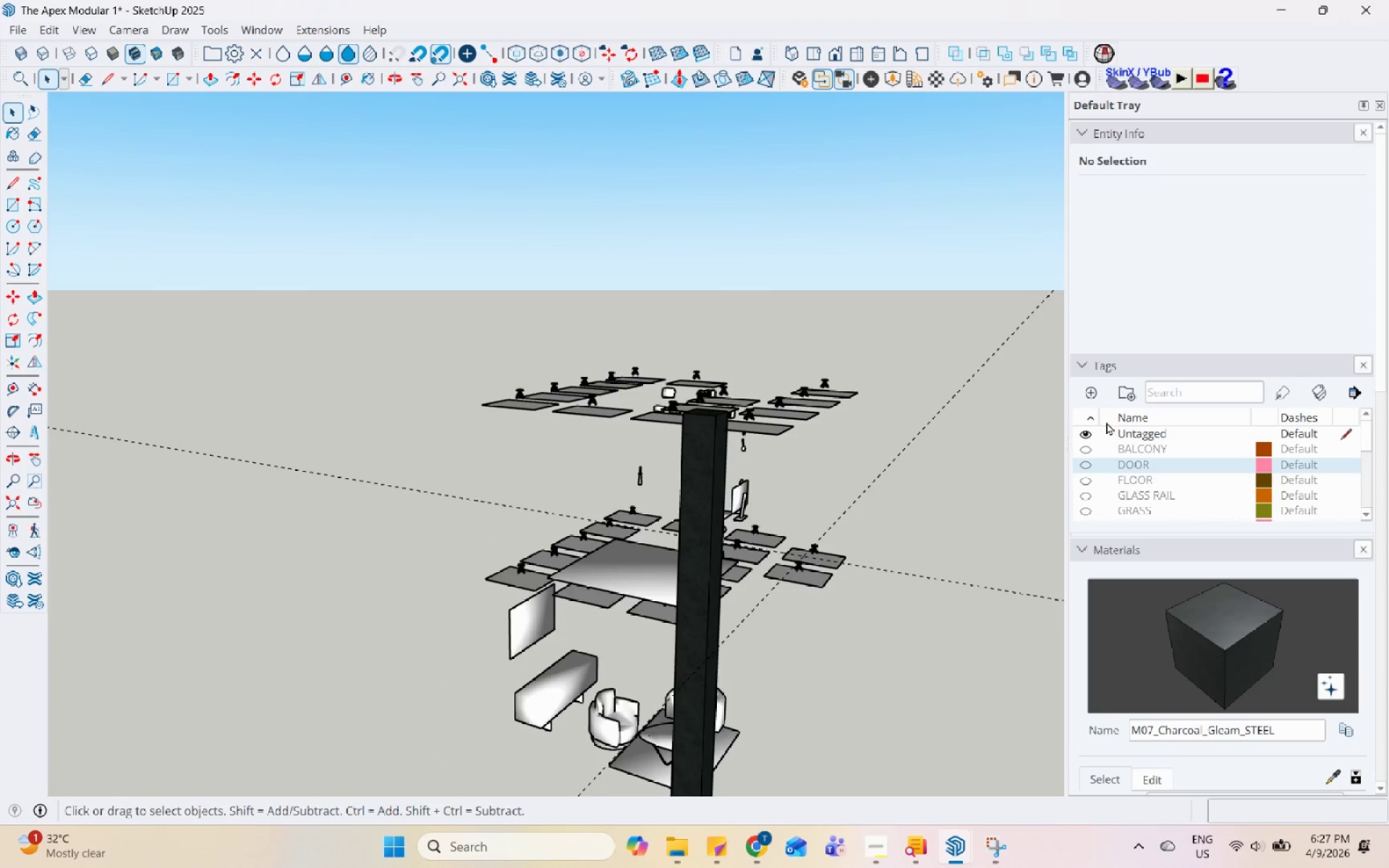 
left_click([1091, 396])
 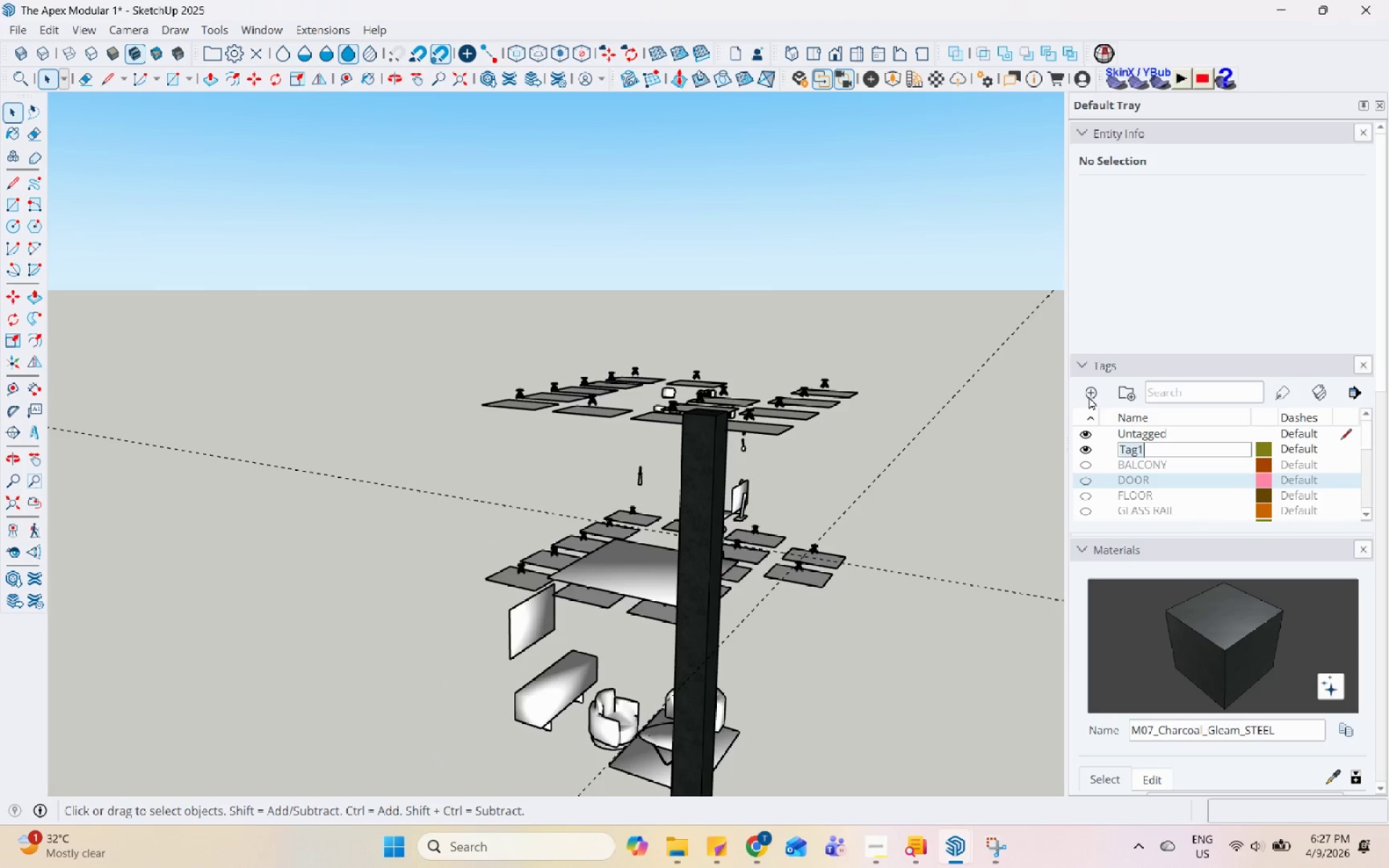 
type(COULMN)
key(Backspace)
key(Backspace)
key(Backspace)
key(Backspace)
type(LUMN)
 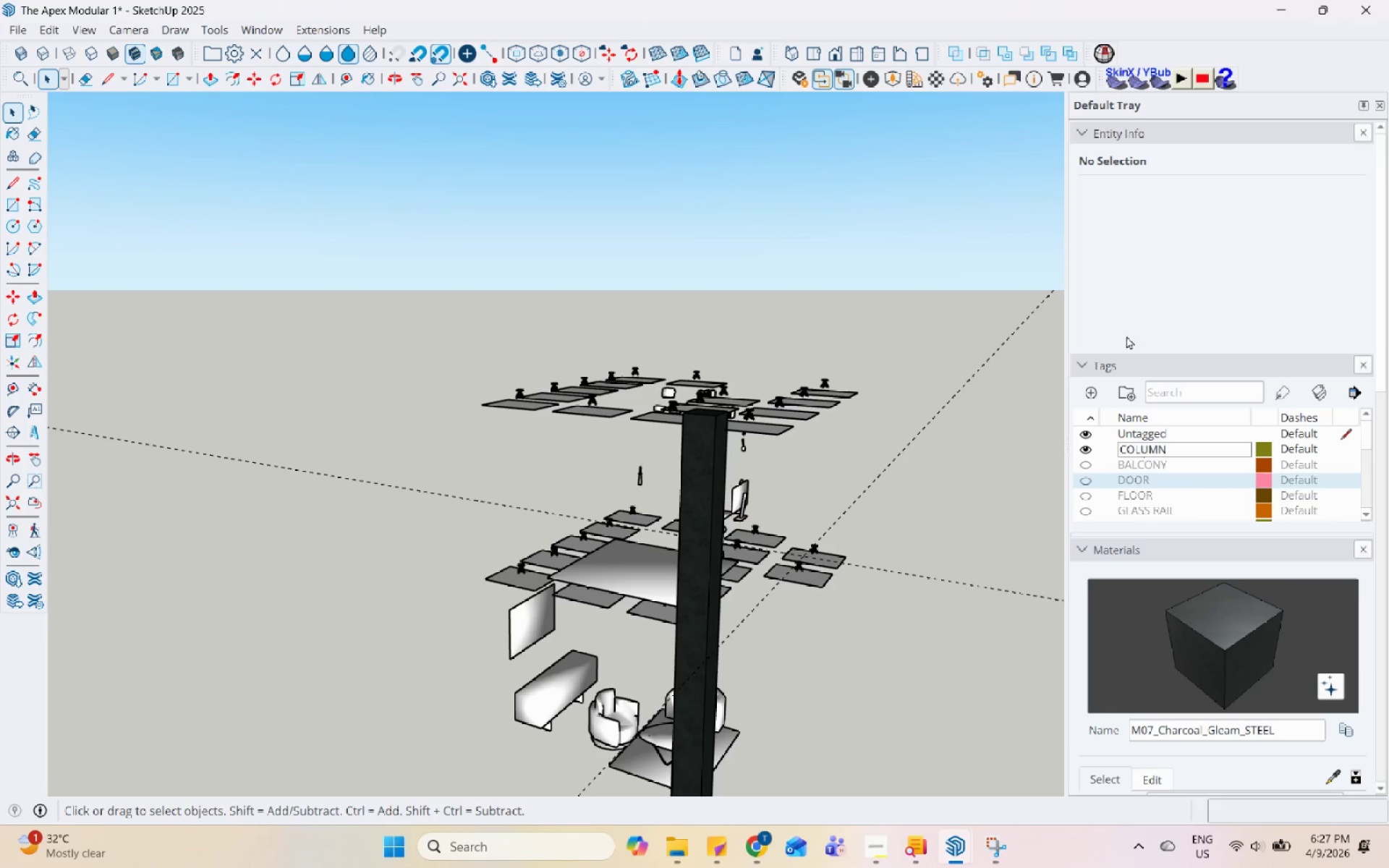 
scroll: coordinate [1231, 264], scroll_direction: up, amount: 4.0
 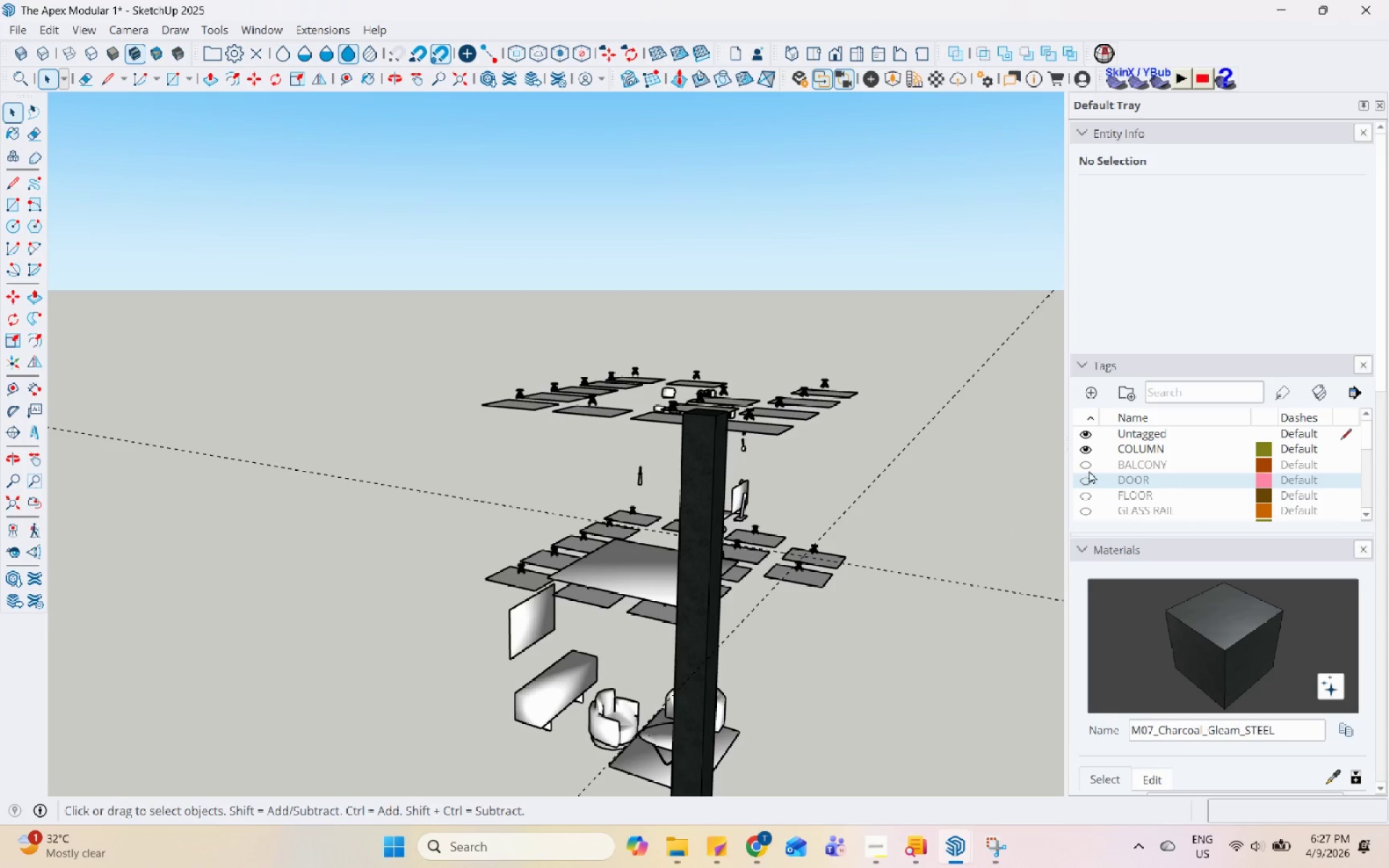 
left_click([1142, 445])
 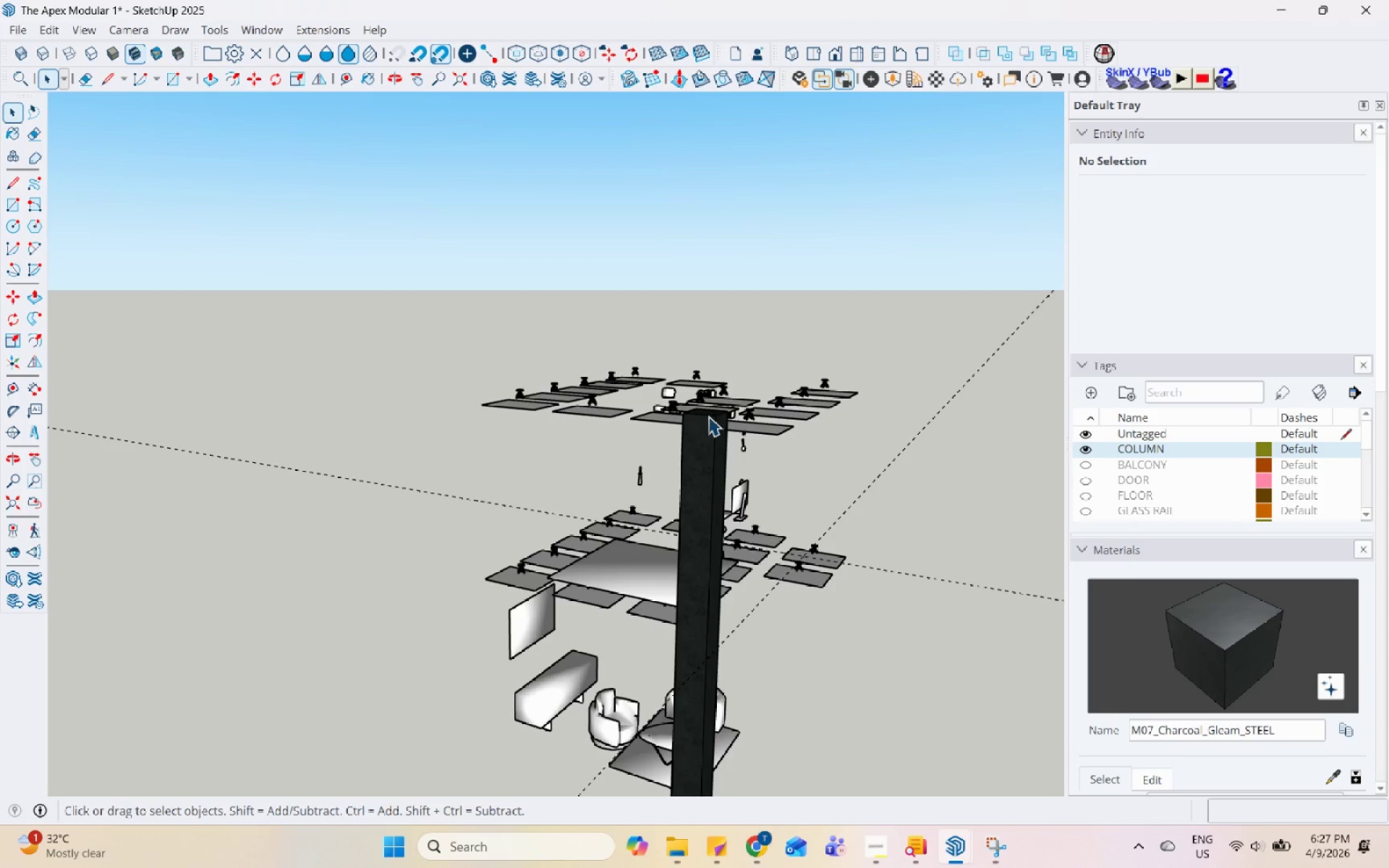 
left_click([696, 457])
 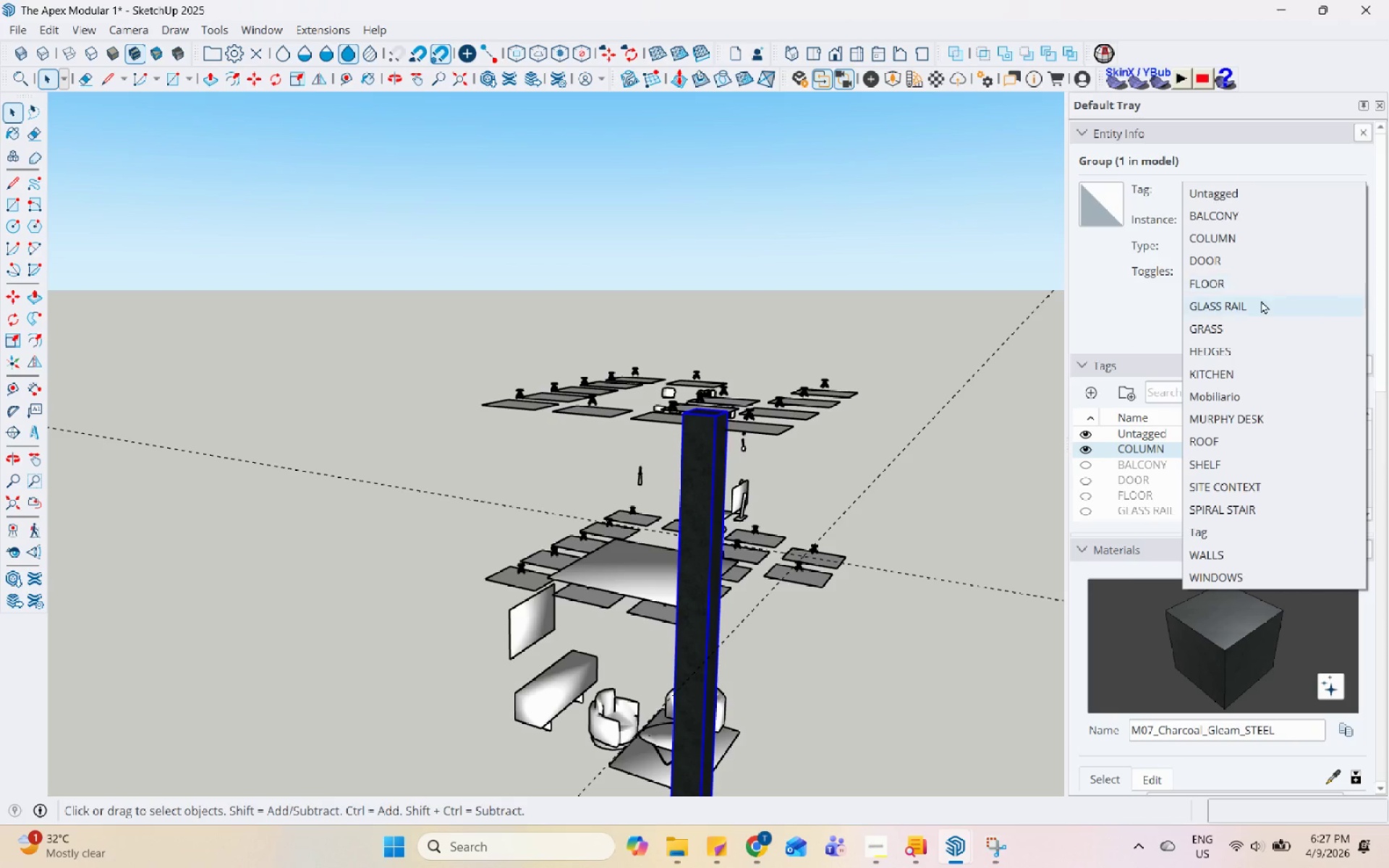 
left_click([1274, 234])
 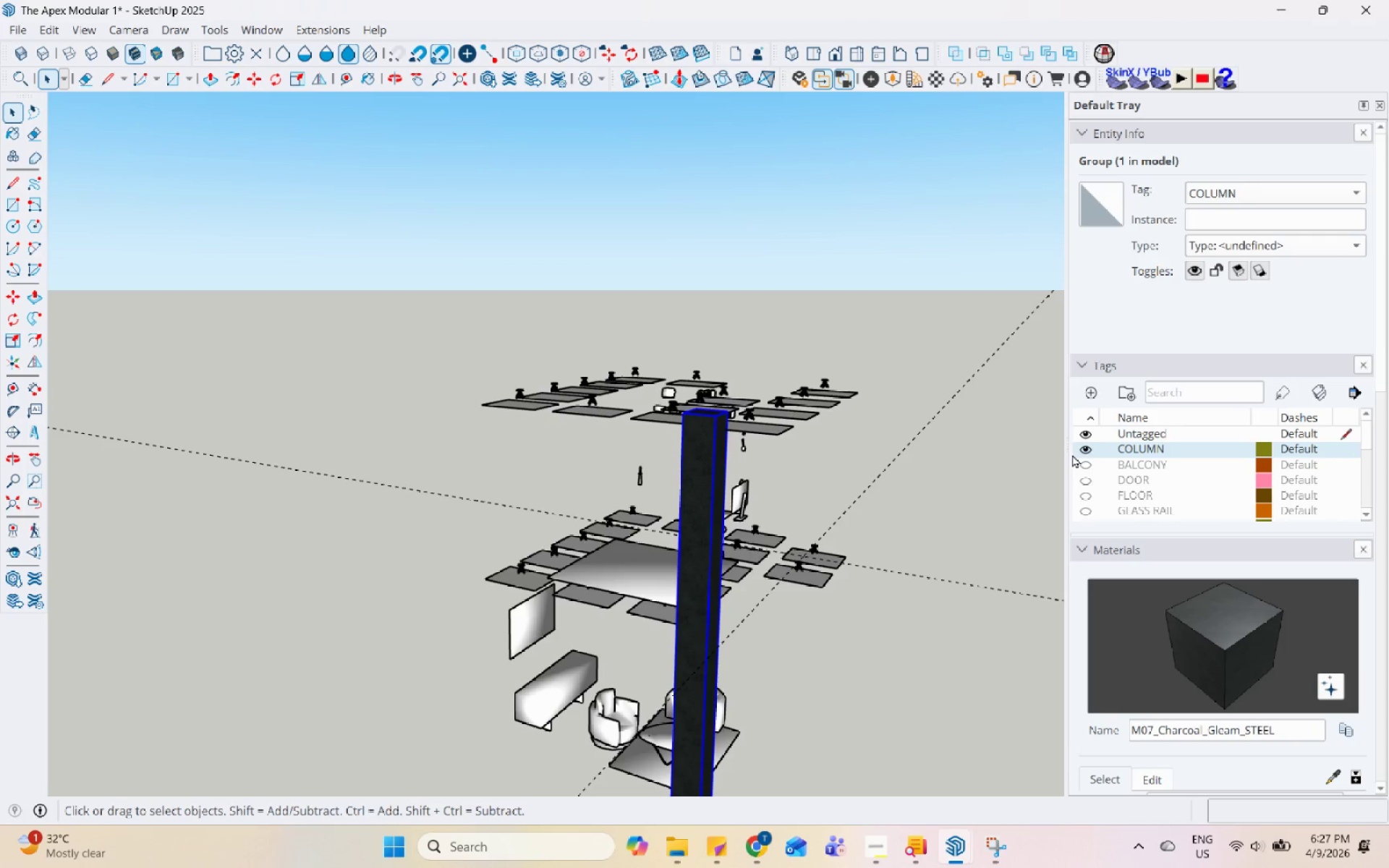 
left_click([1087, 447])
 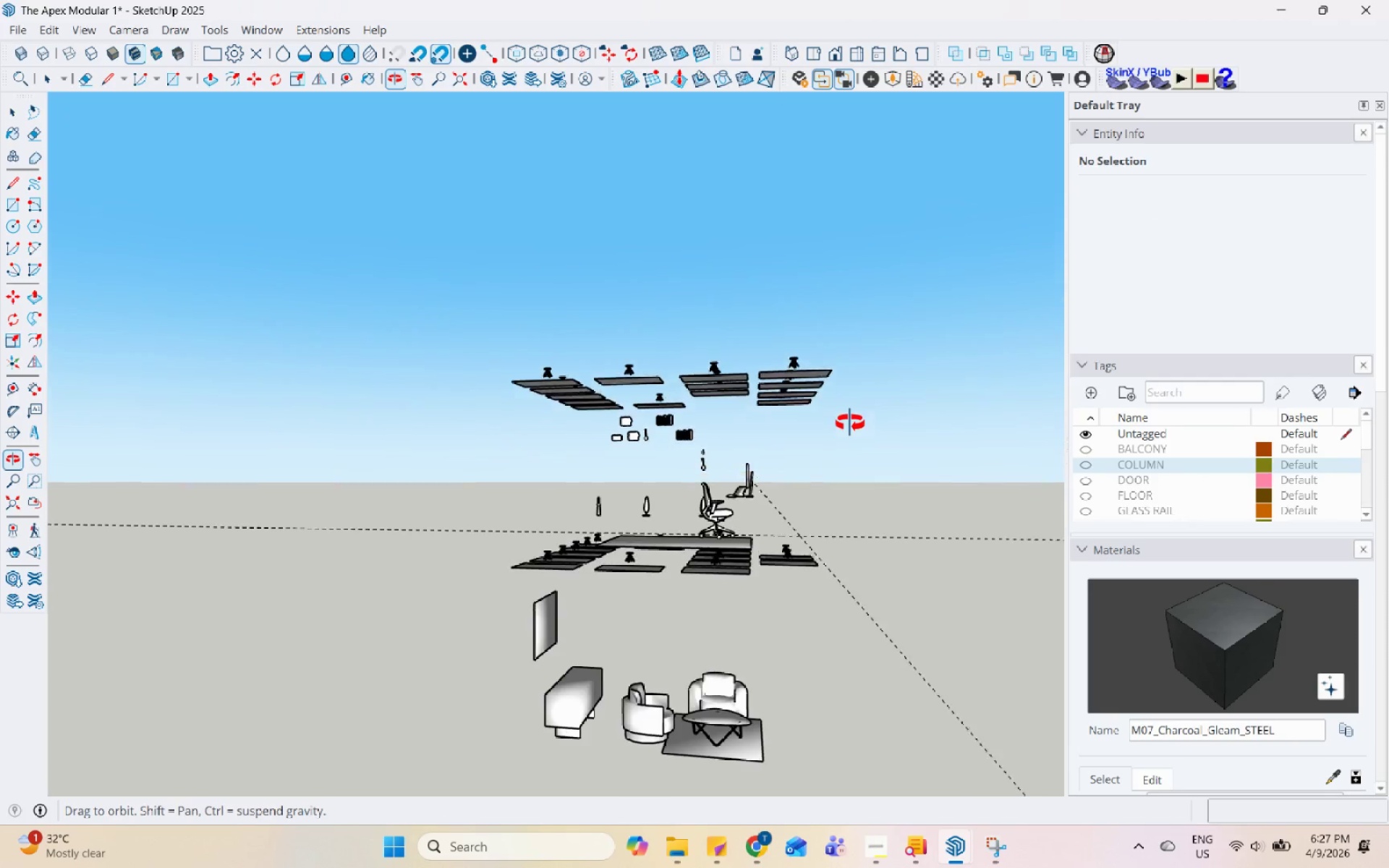 
scroll: coordinate [732, 502], scroll_direction: up, amount: 2.0
 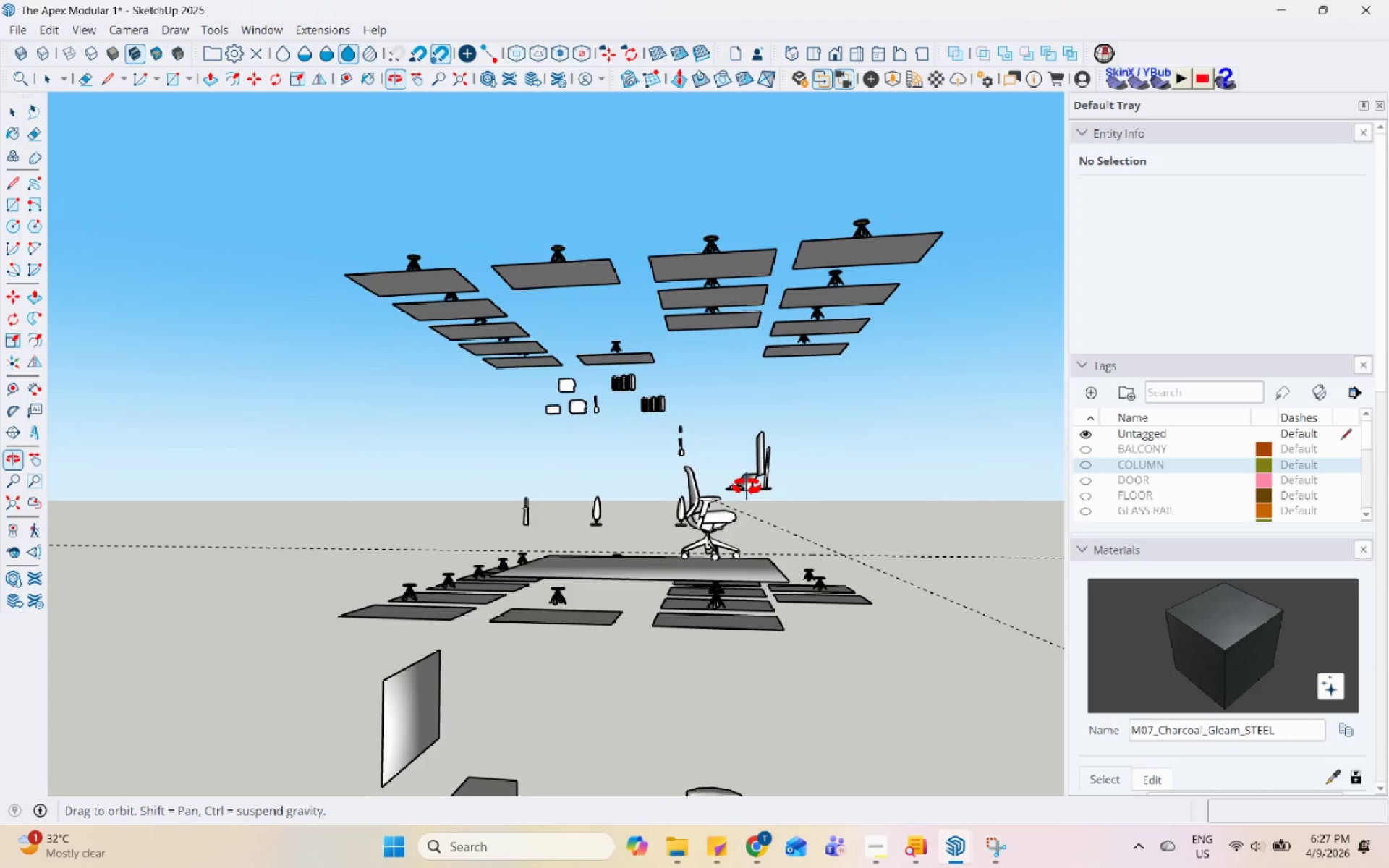 
scroll: coordinate [734, 478], scroll_direction: down, amount: 3.0
 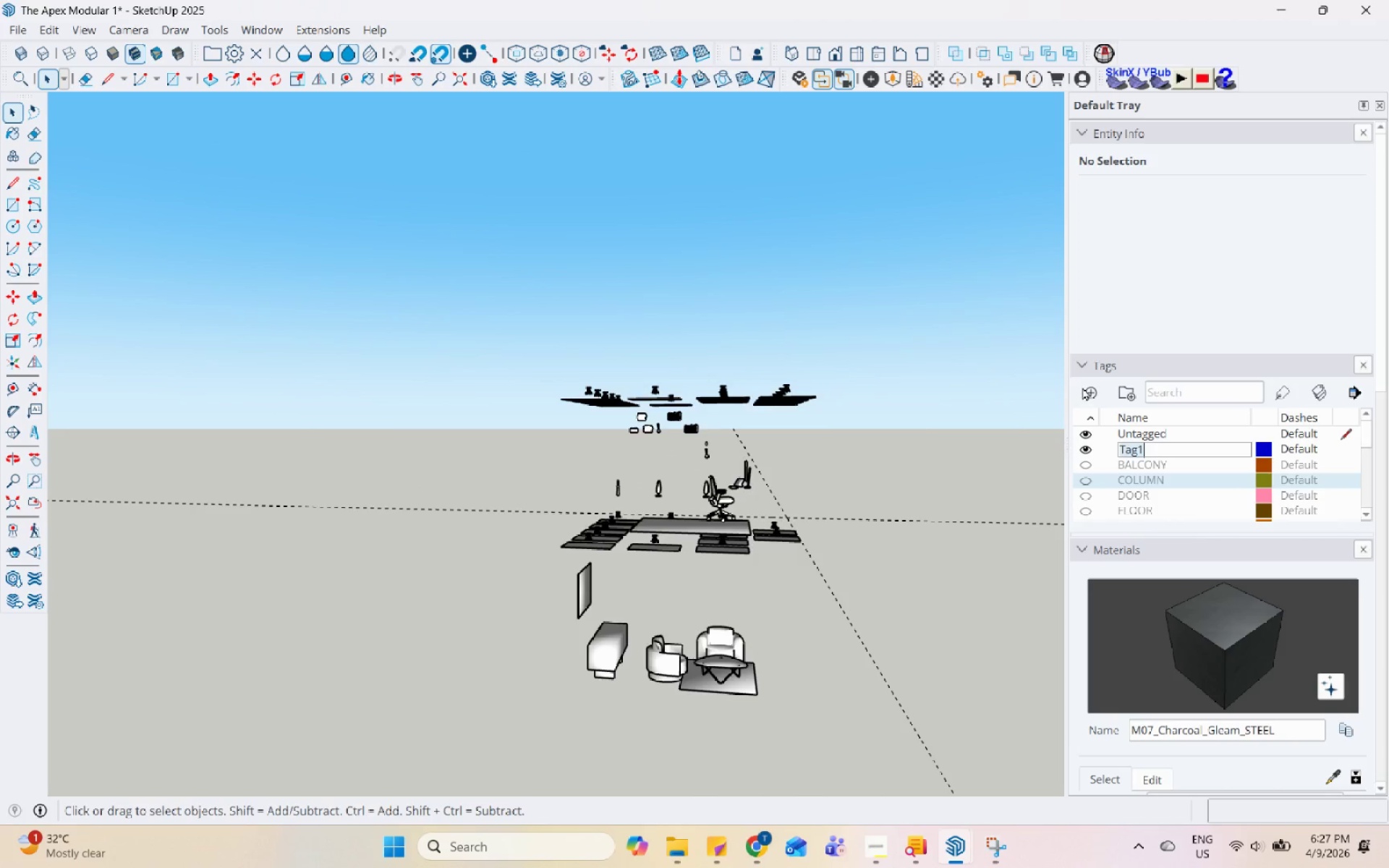 
type(FURNITURES)
 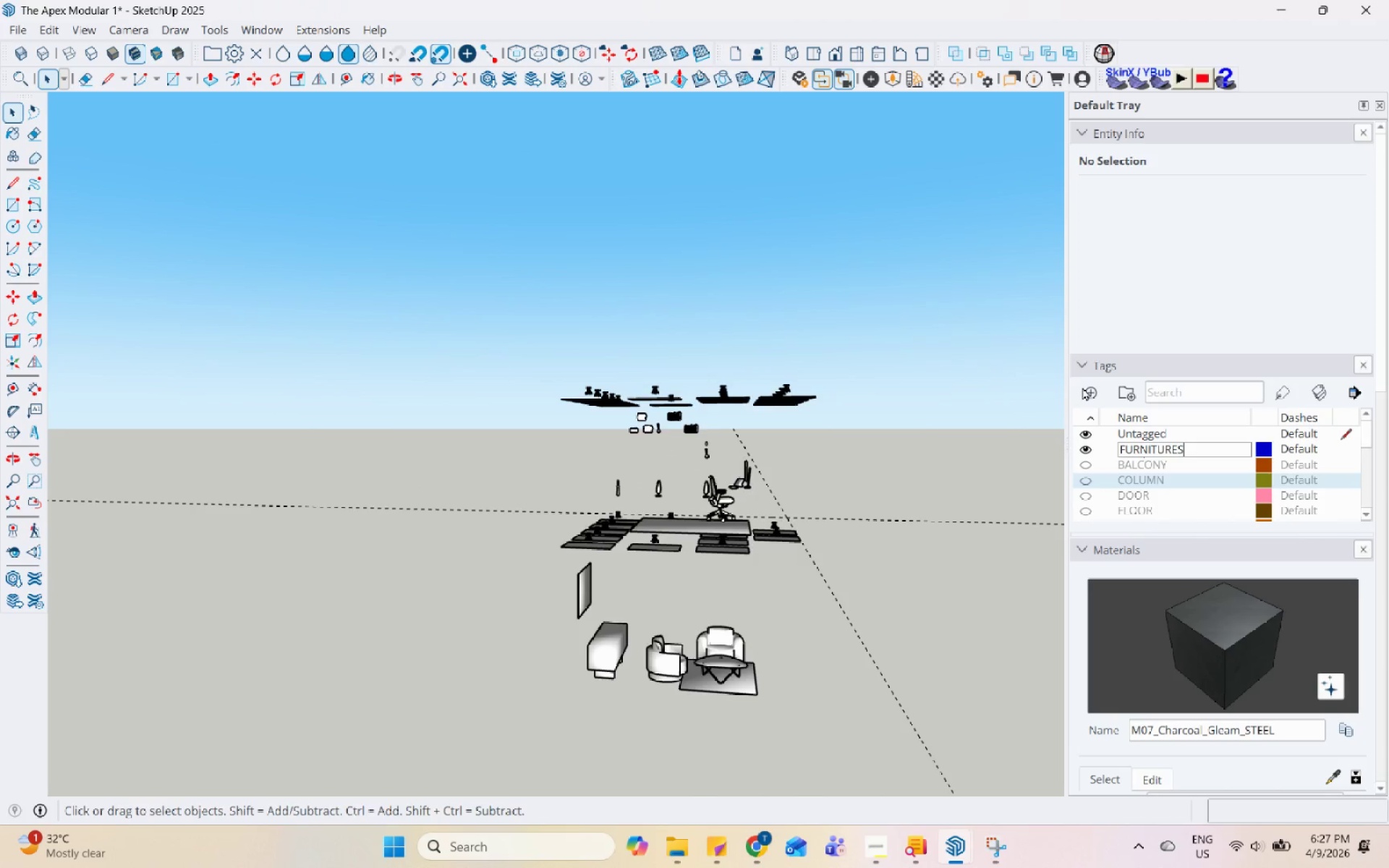 
key(Enter)
 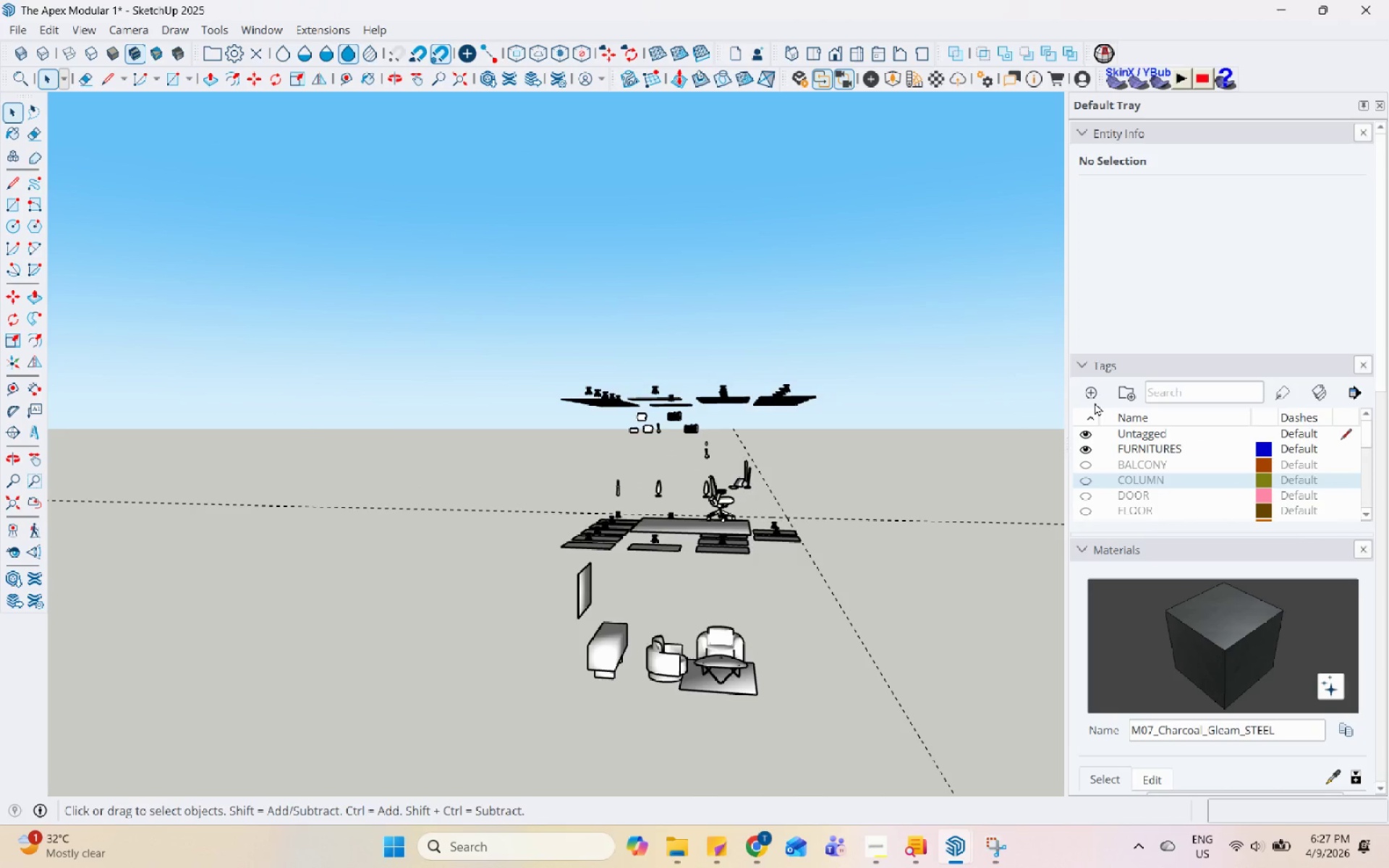 
left_click([1093, 395])
 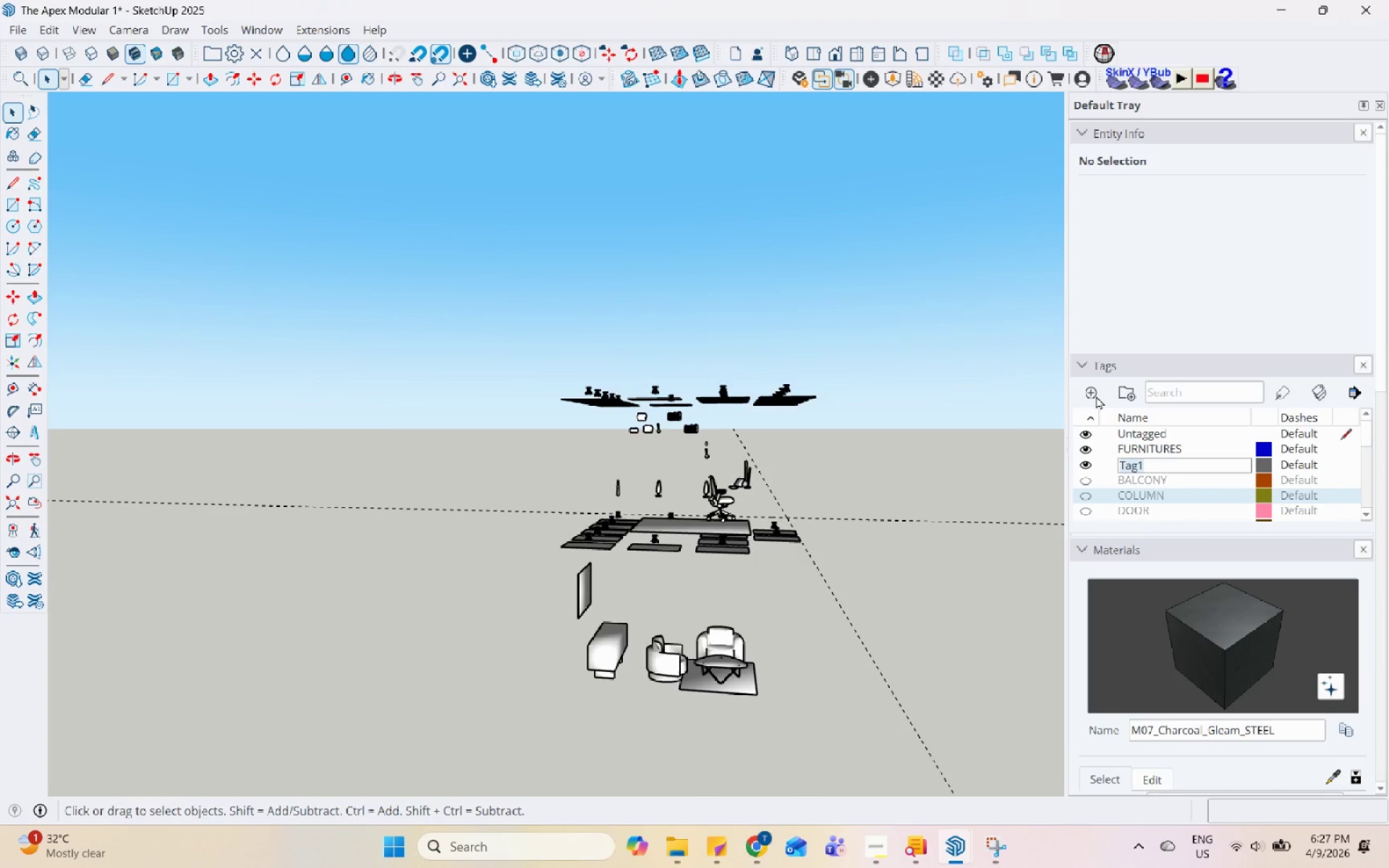 
type(ACESSORIES)
 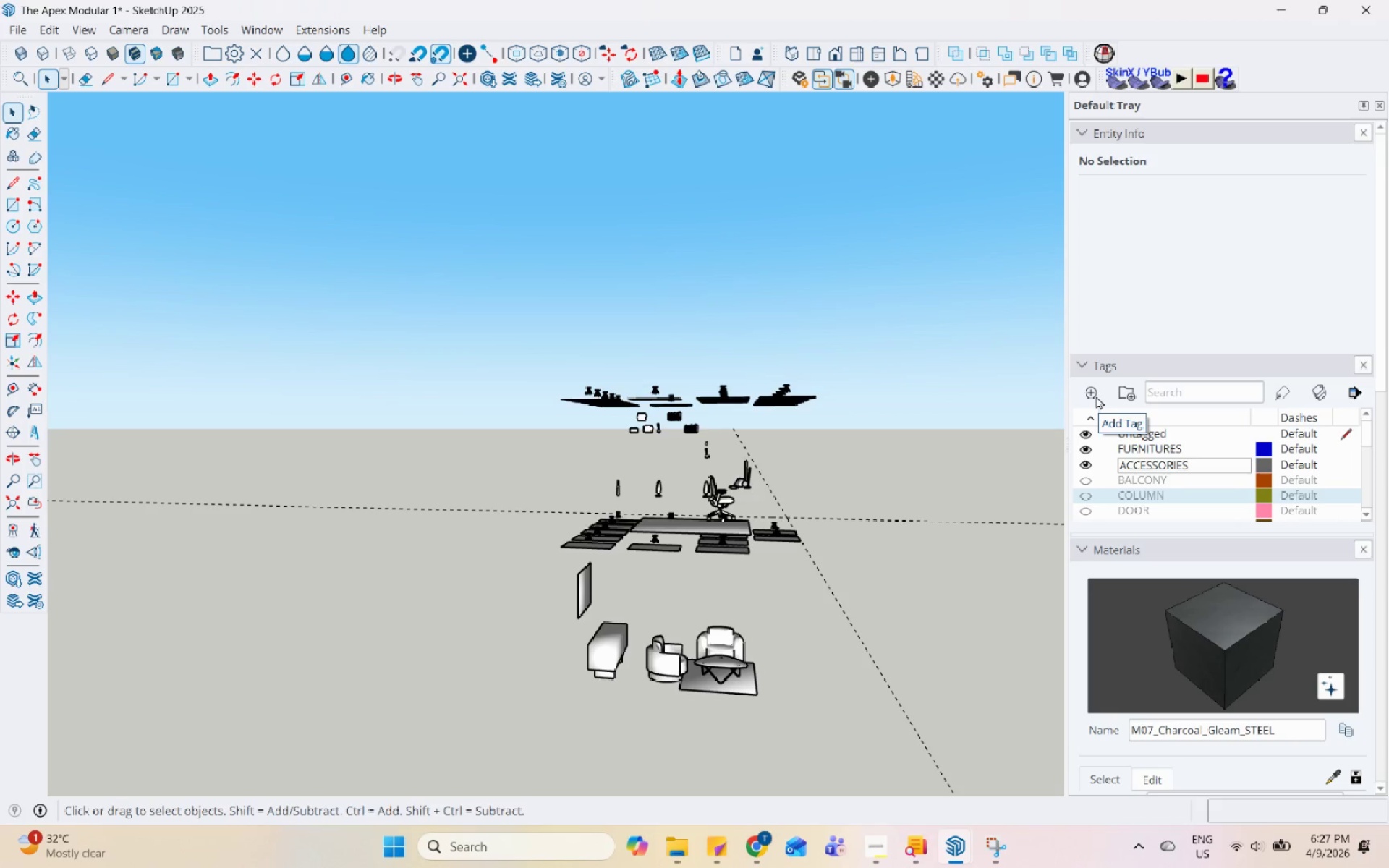 
left_click([996, 398])
 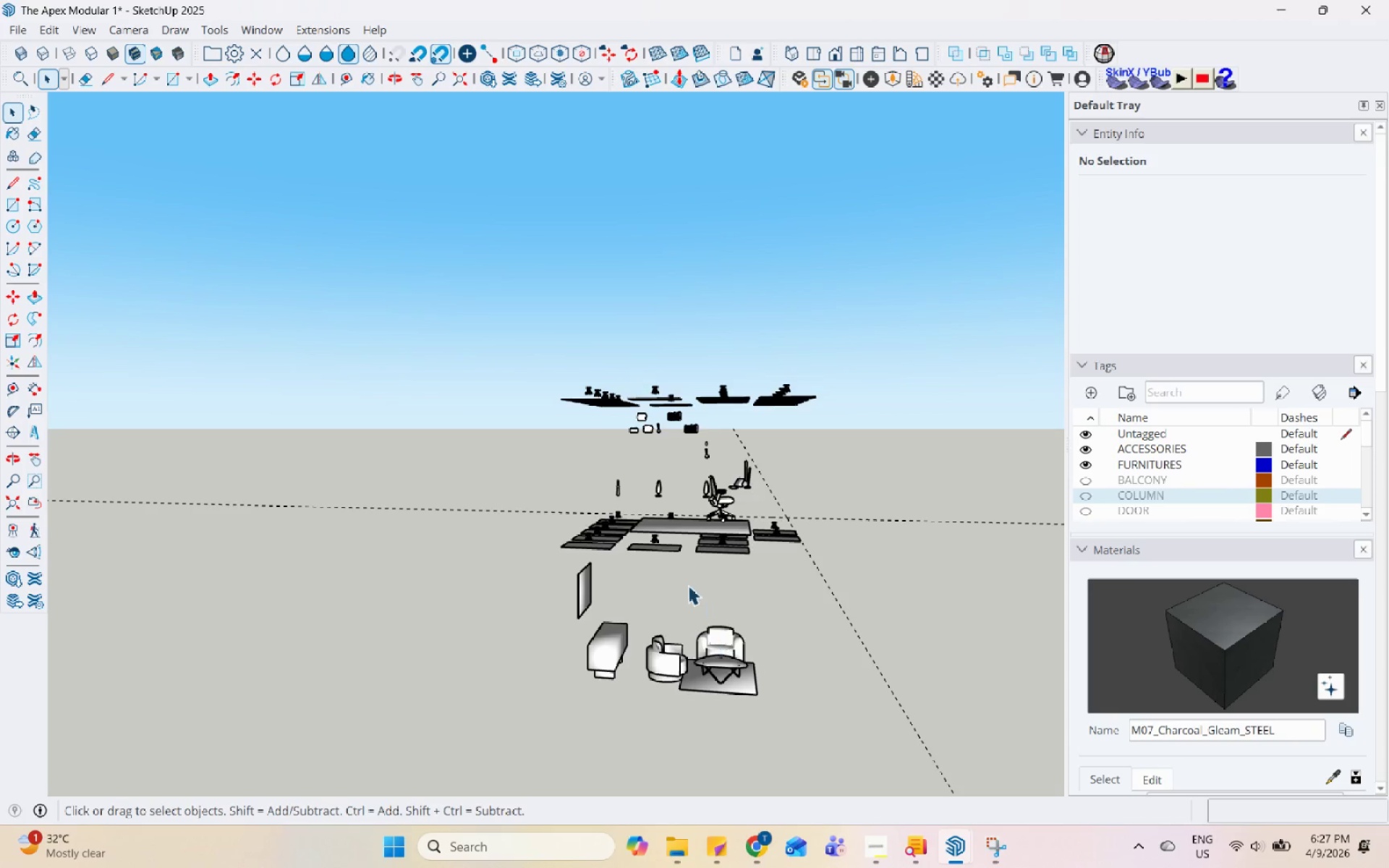 
left_click([668, 658])
 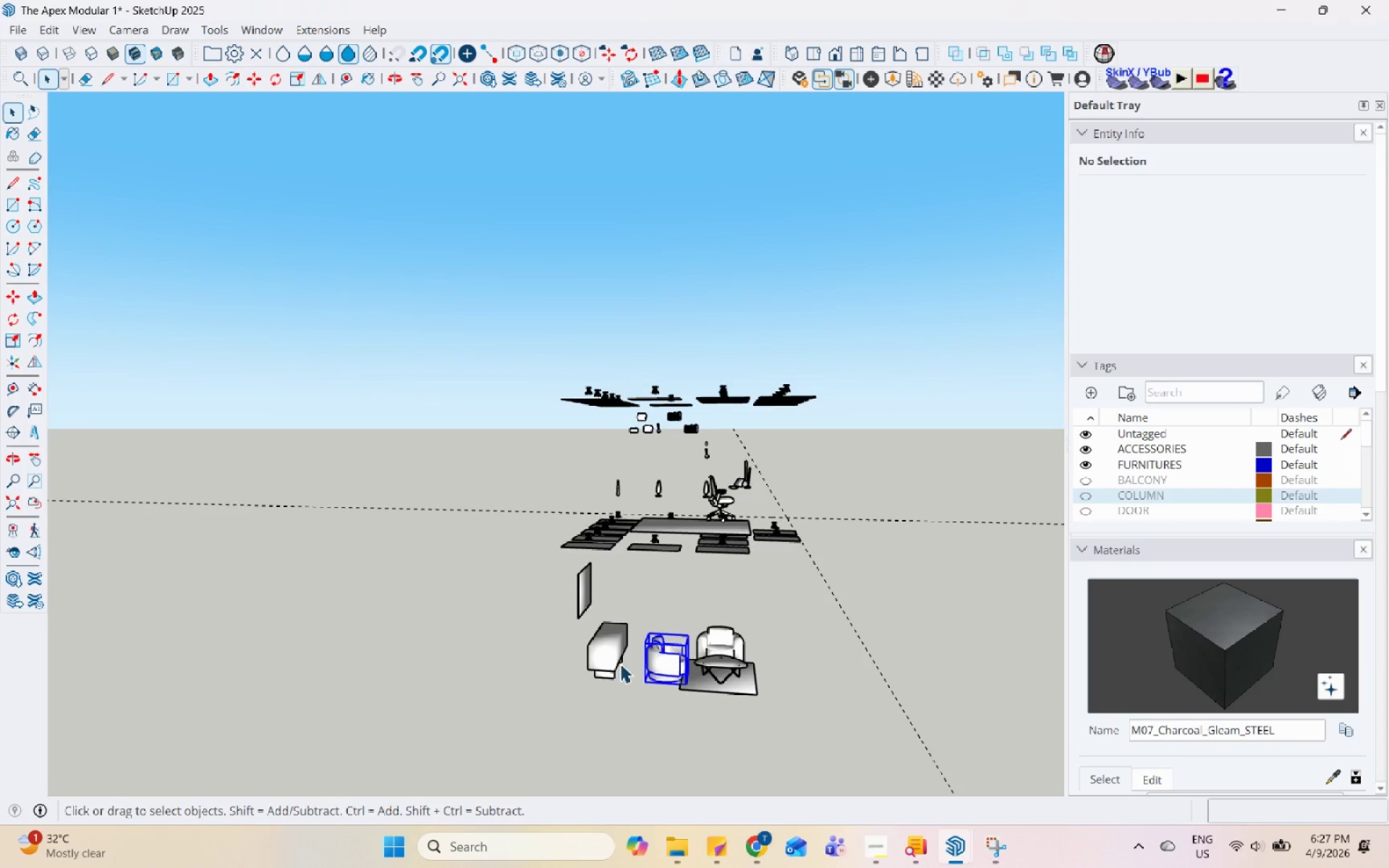 
hold_key(key=ControlLeft, duration=1.24)
left_click([613, 647])
 